 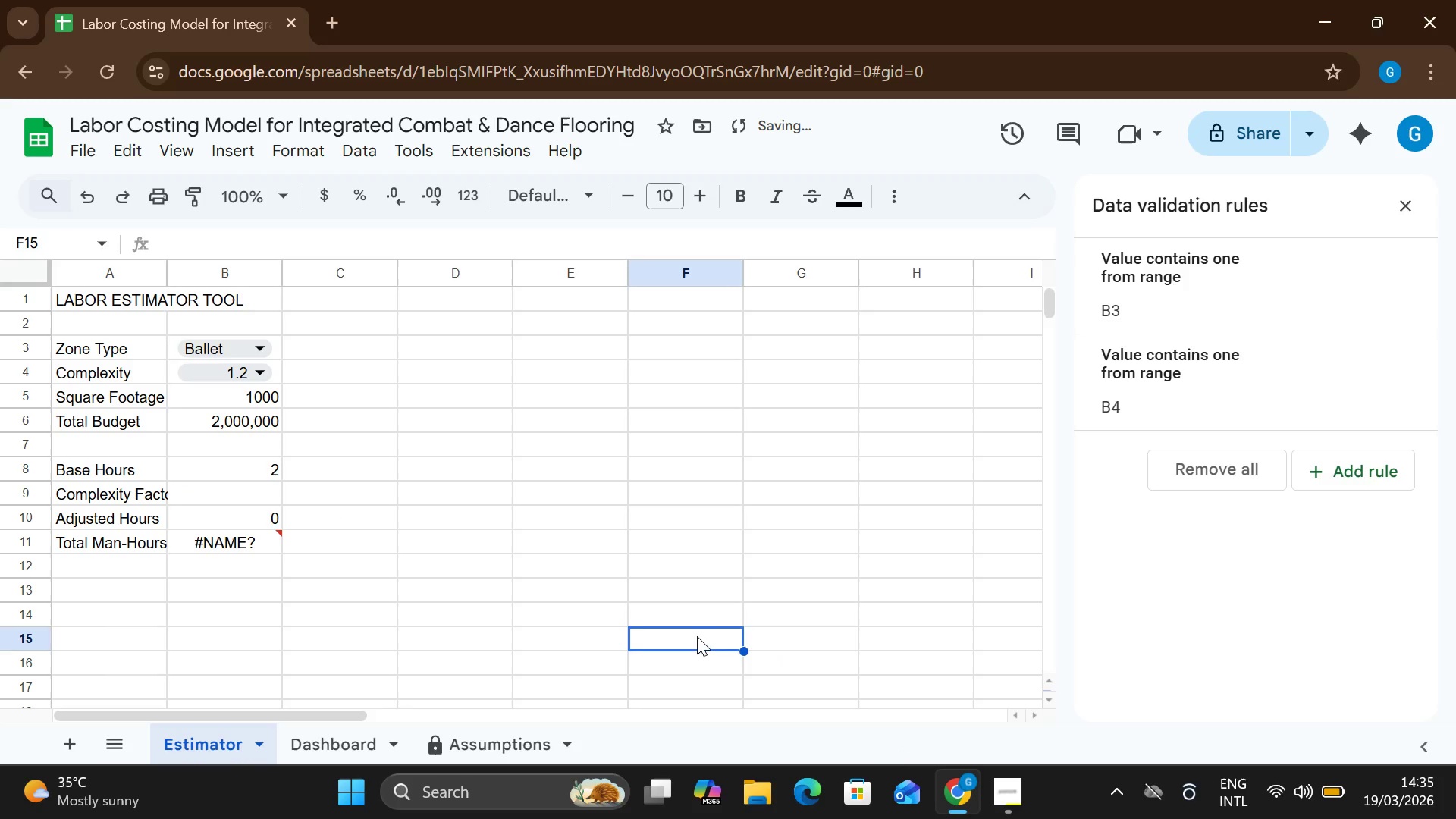 
double_click([230, 544])
 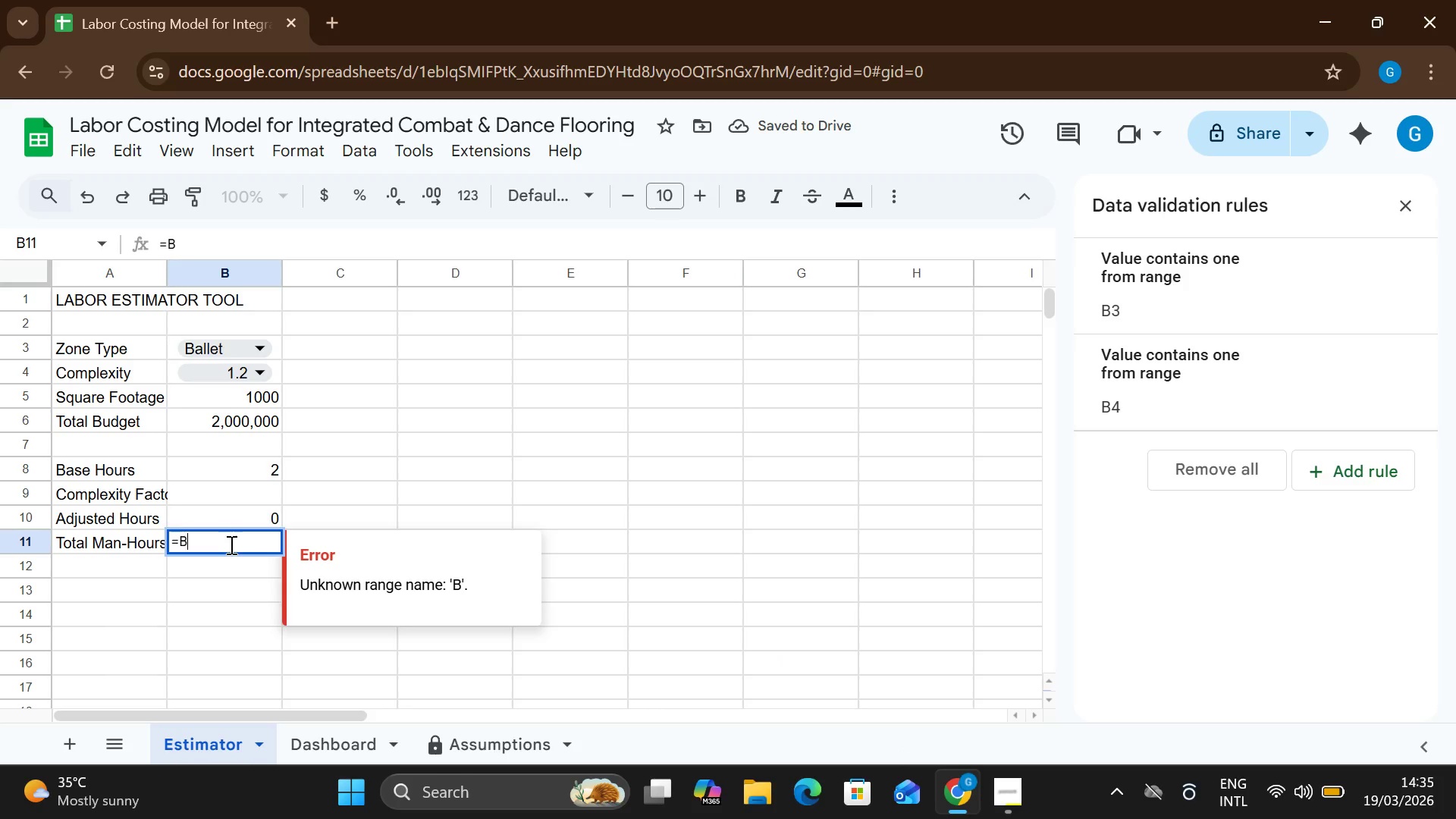 
type(10)
 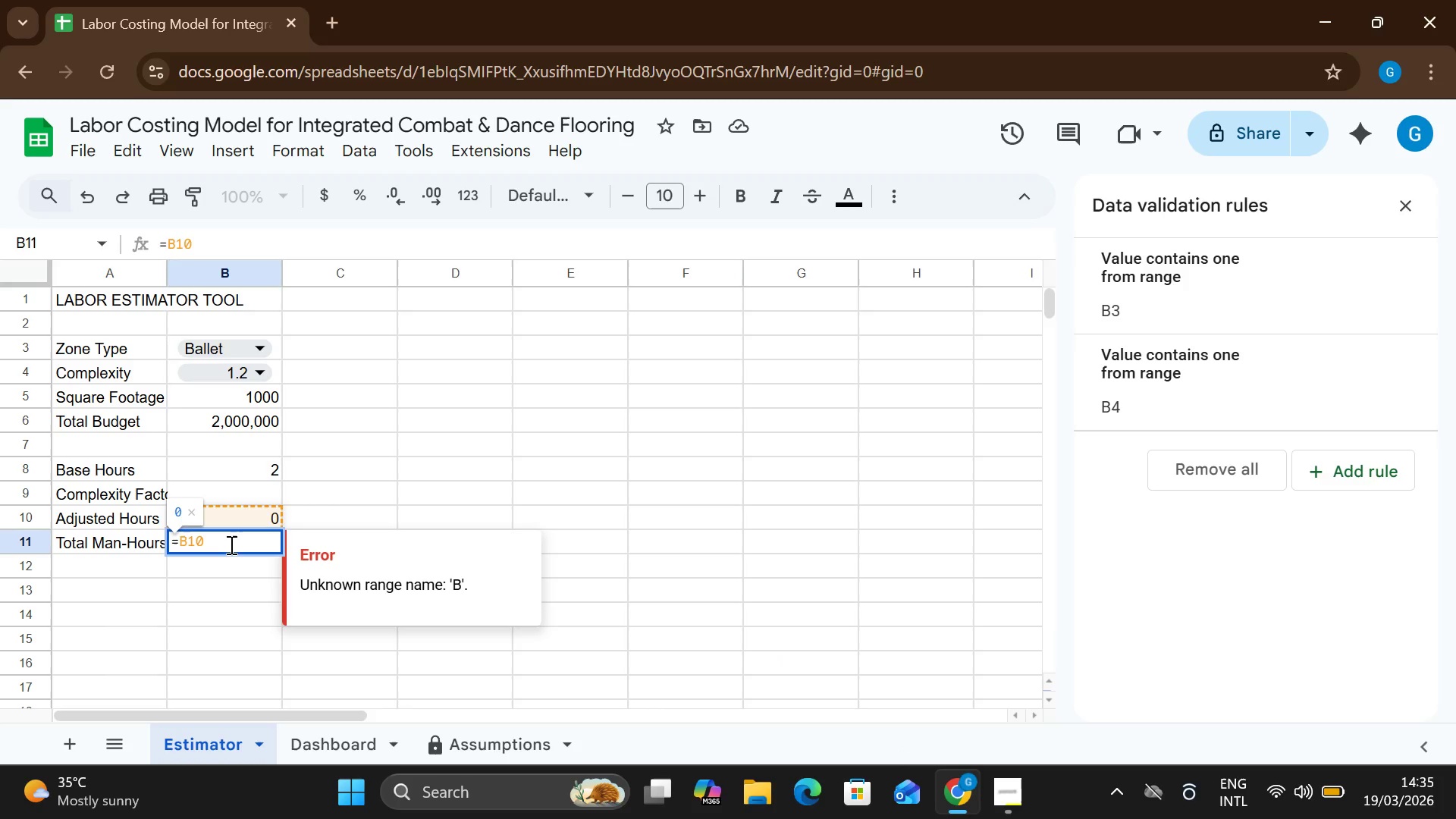 
key(Shift+8)
 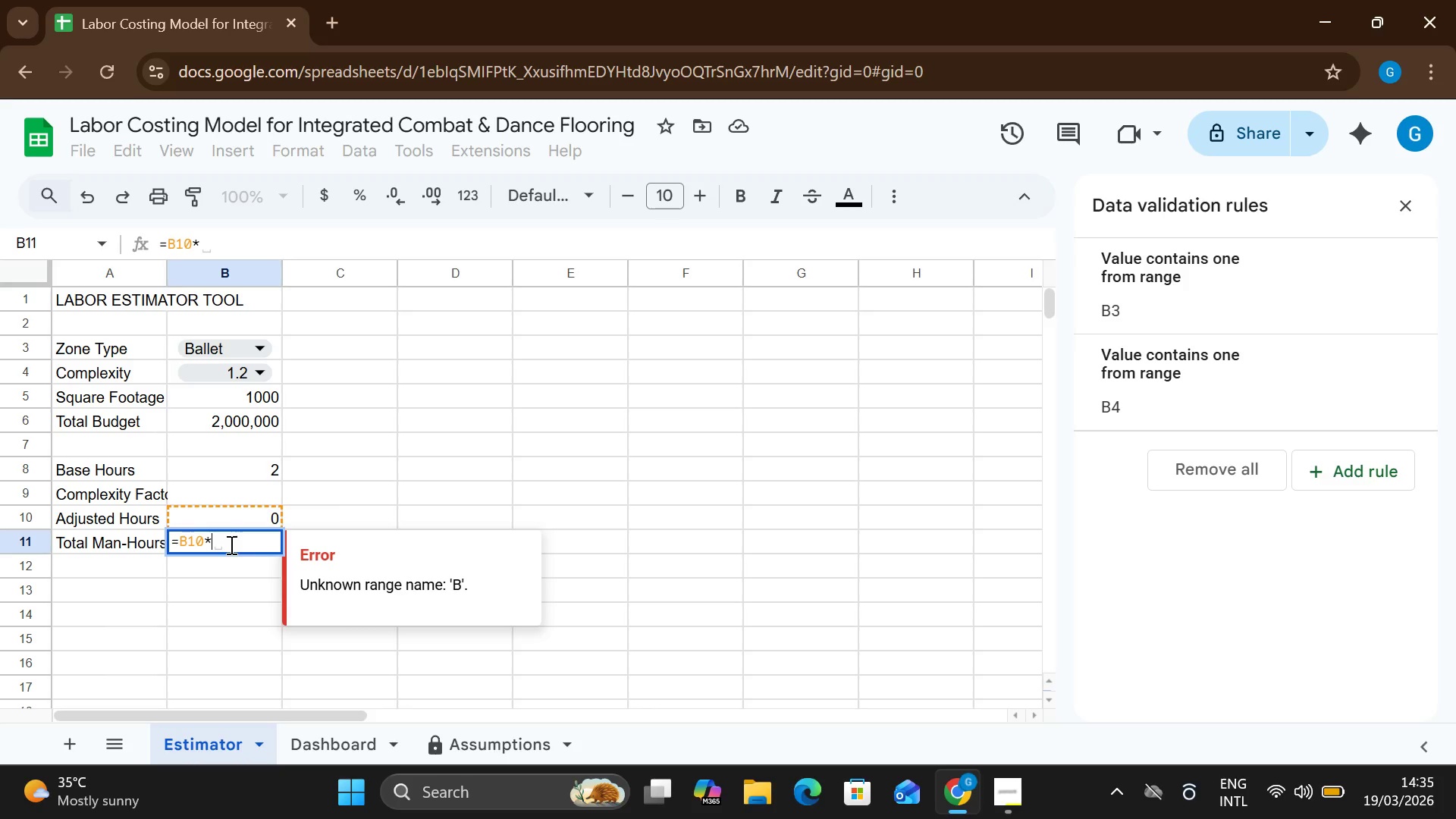 
key(ArrowLeft)
 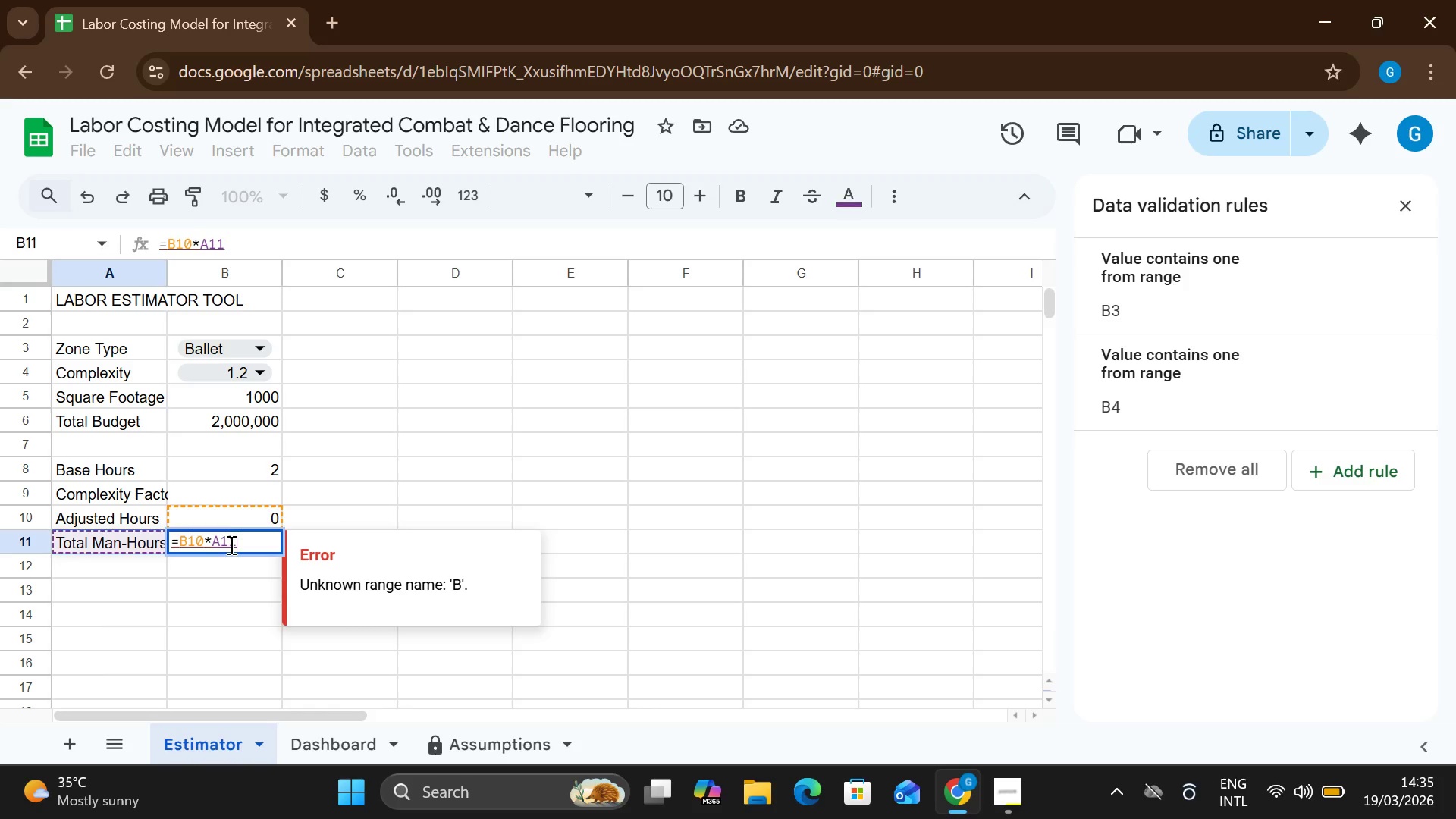 
key(Space)
 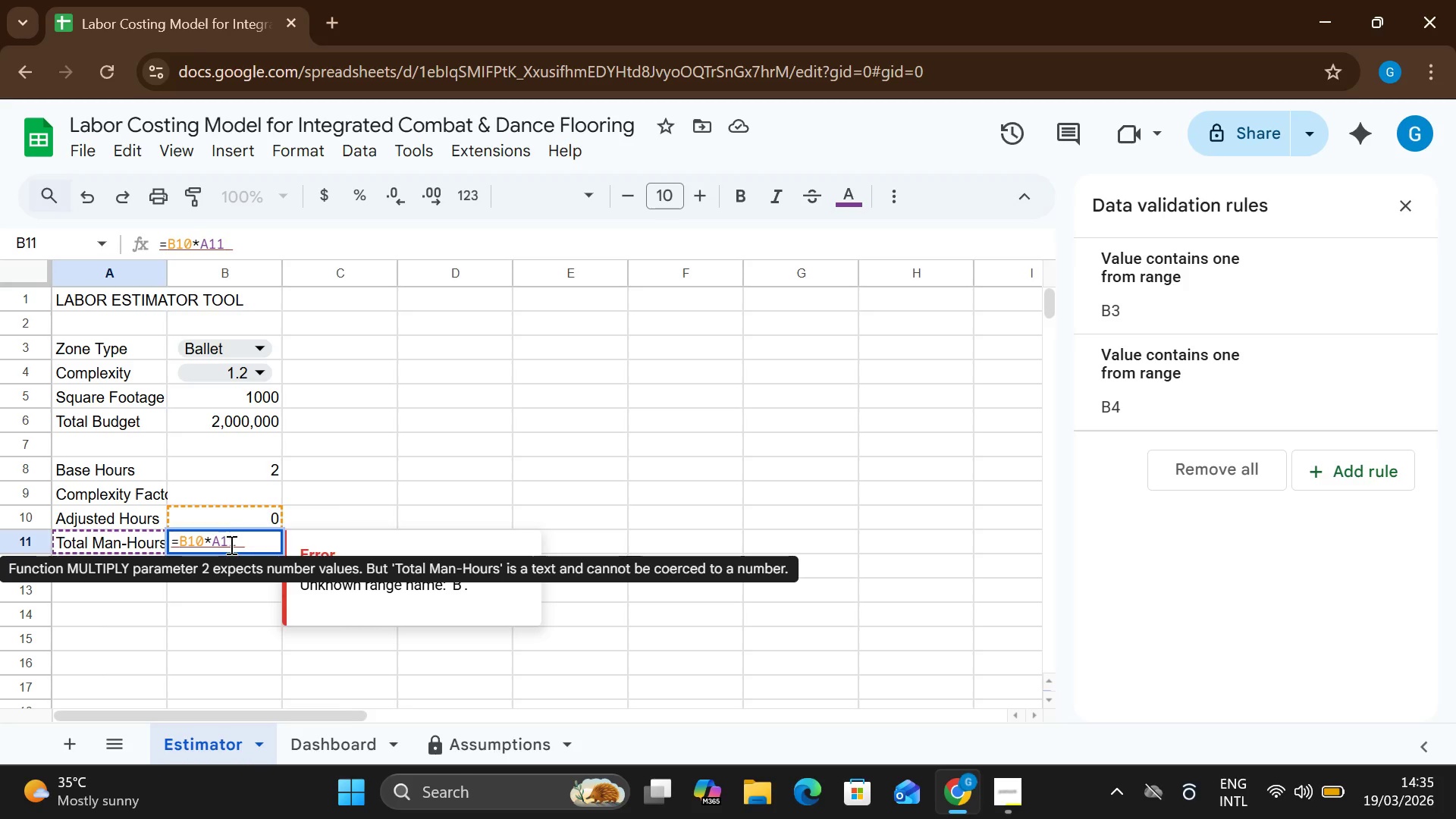 
key(Backspace)
 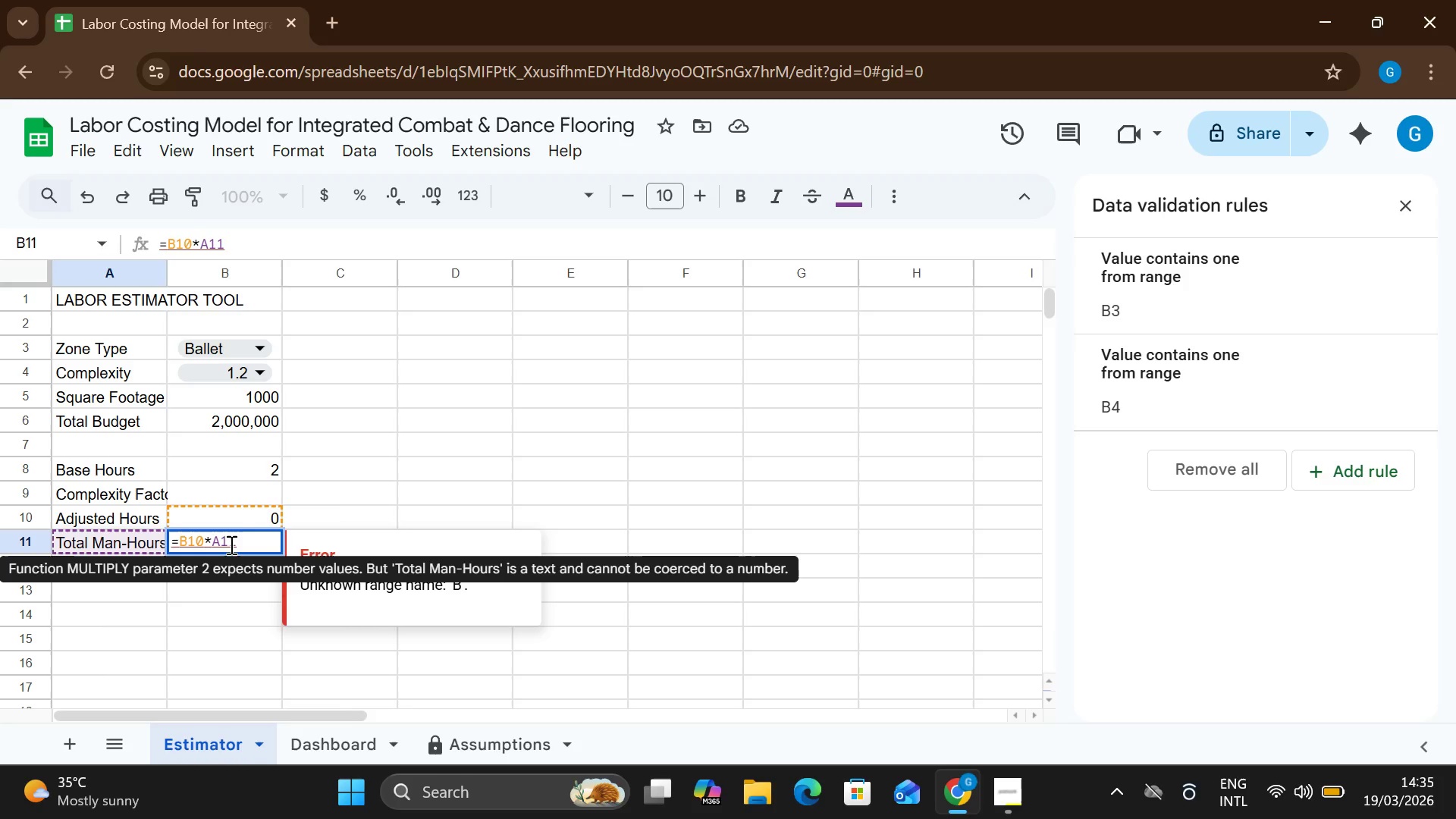 
key(Backspace)
 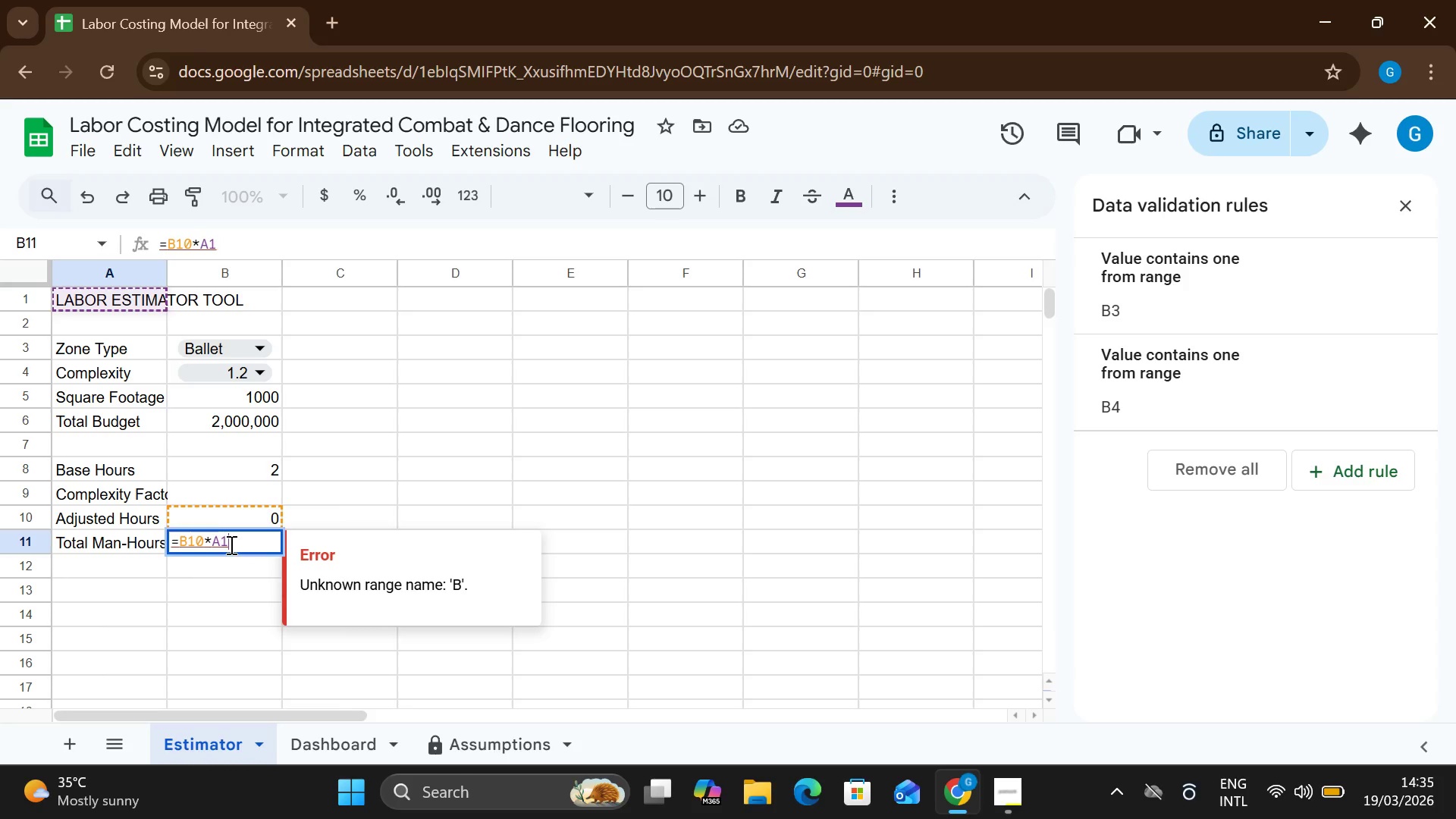 
key(Control+Z)
 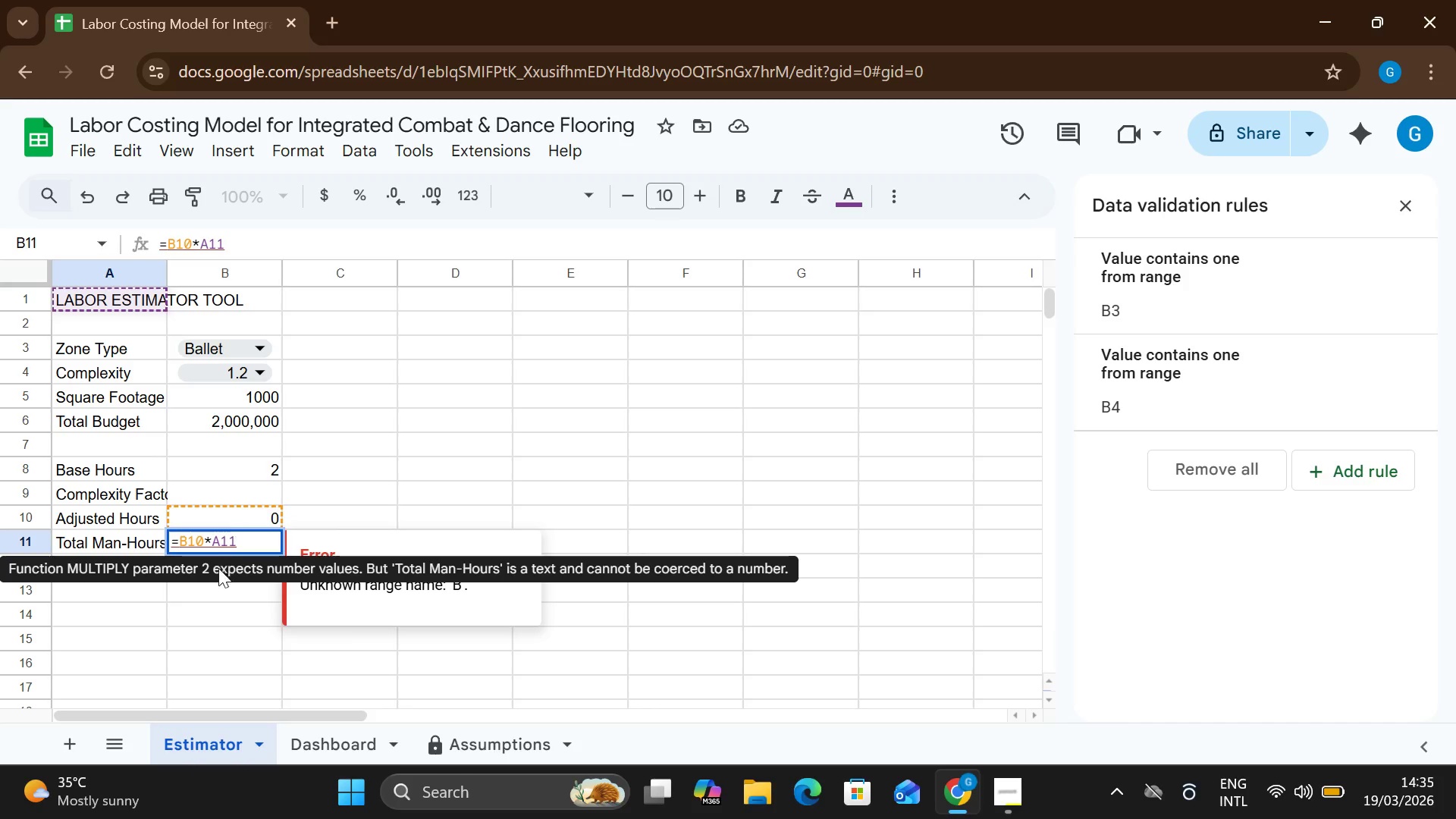 
left_click([212, 582])
 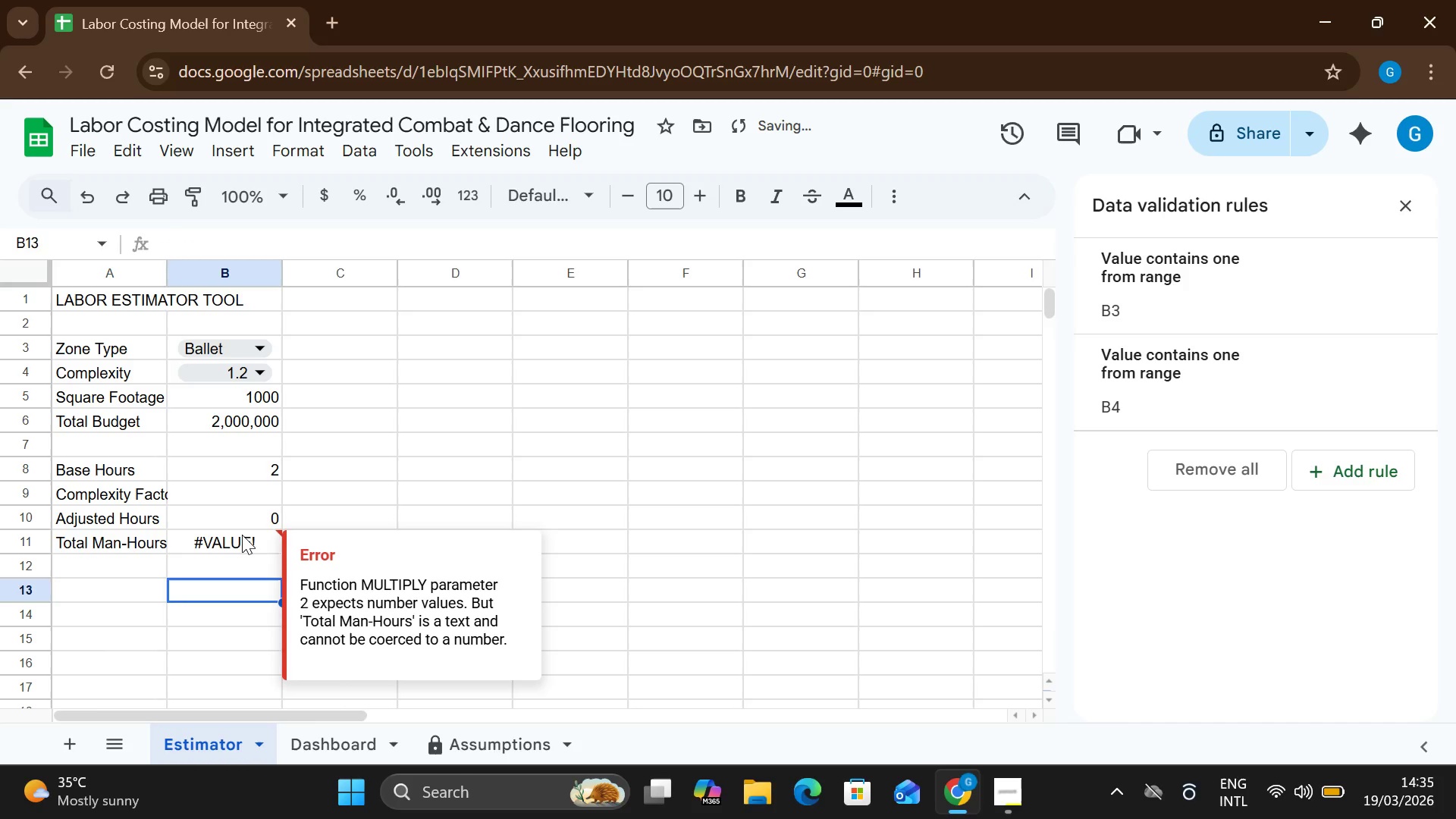 
double_click([242, 535])
 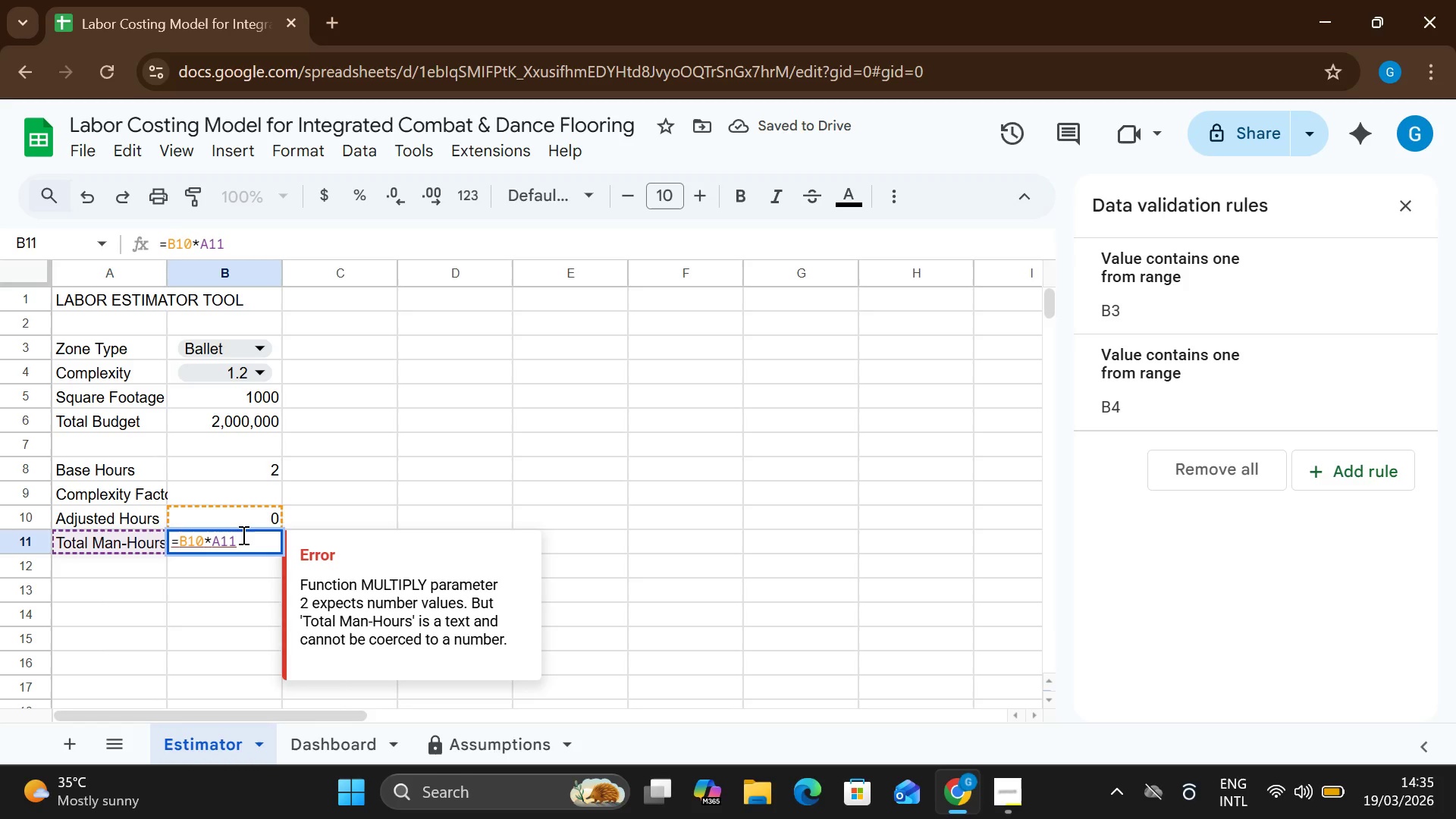 
key(Backspace)
key(Backspace)
key(Backspace)
key(Backspace)
type( * B5)
 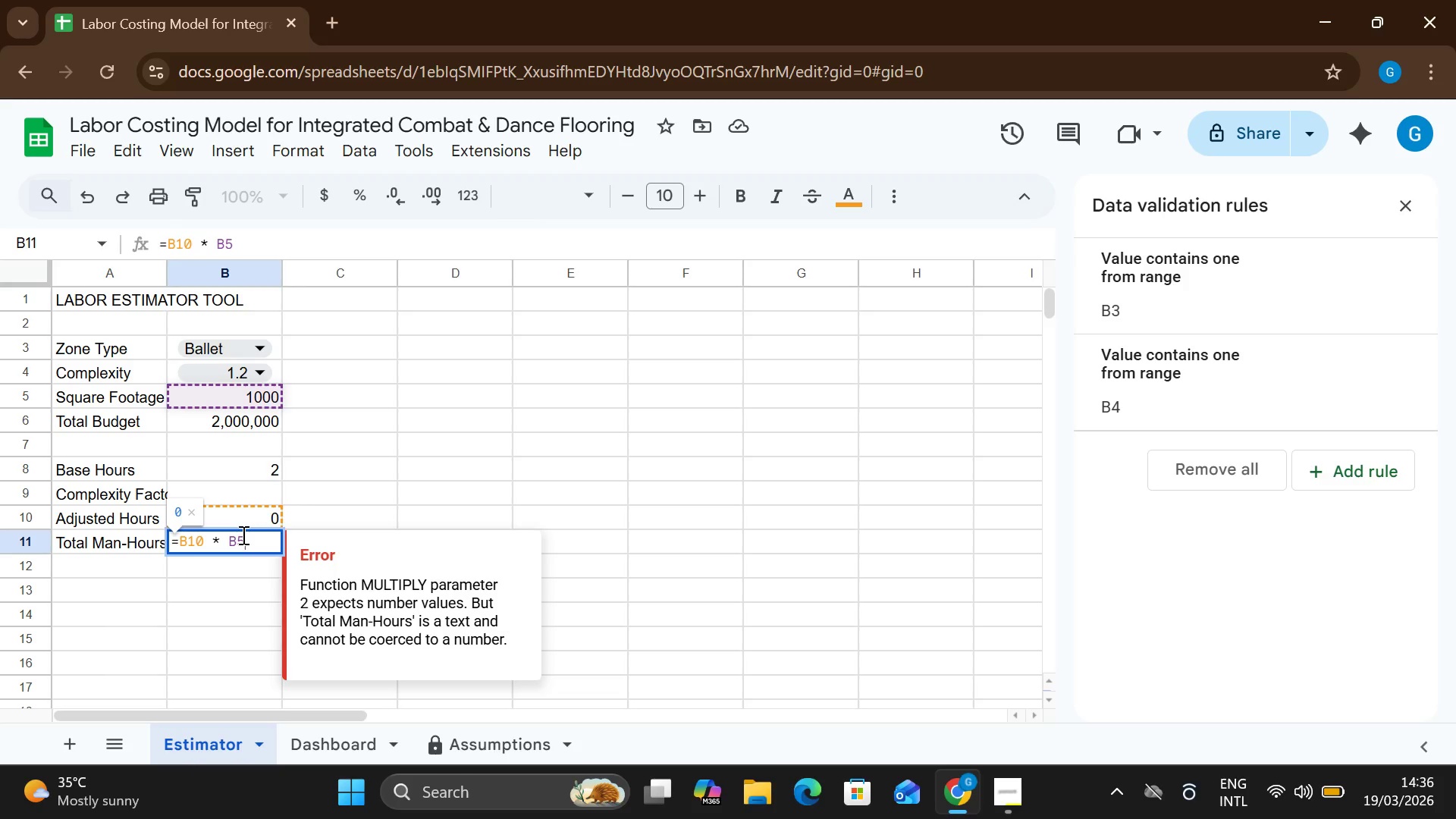 
key(Enter)
 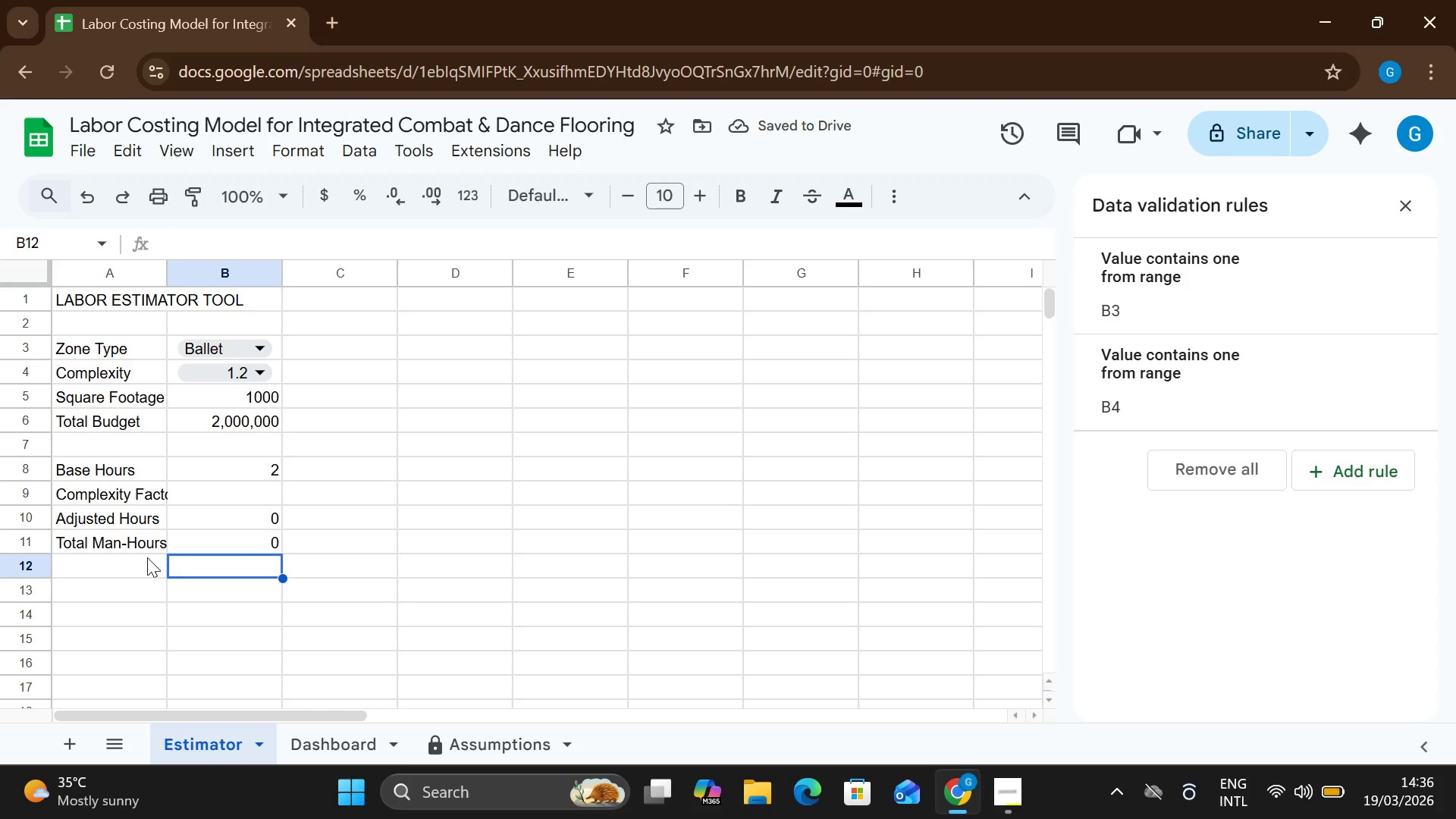 
wait(6.78)
 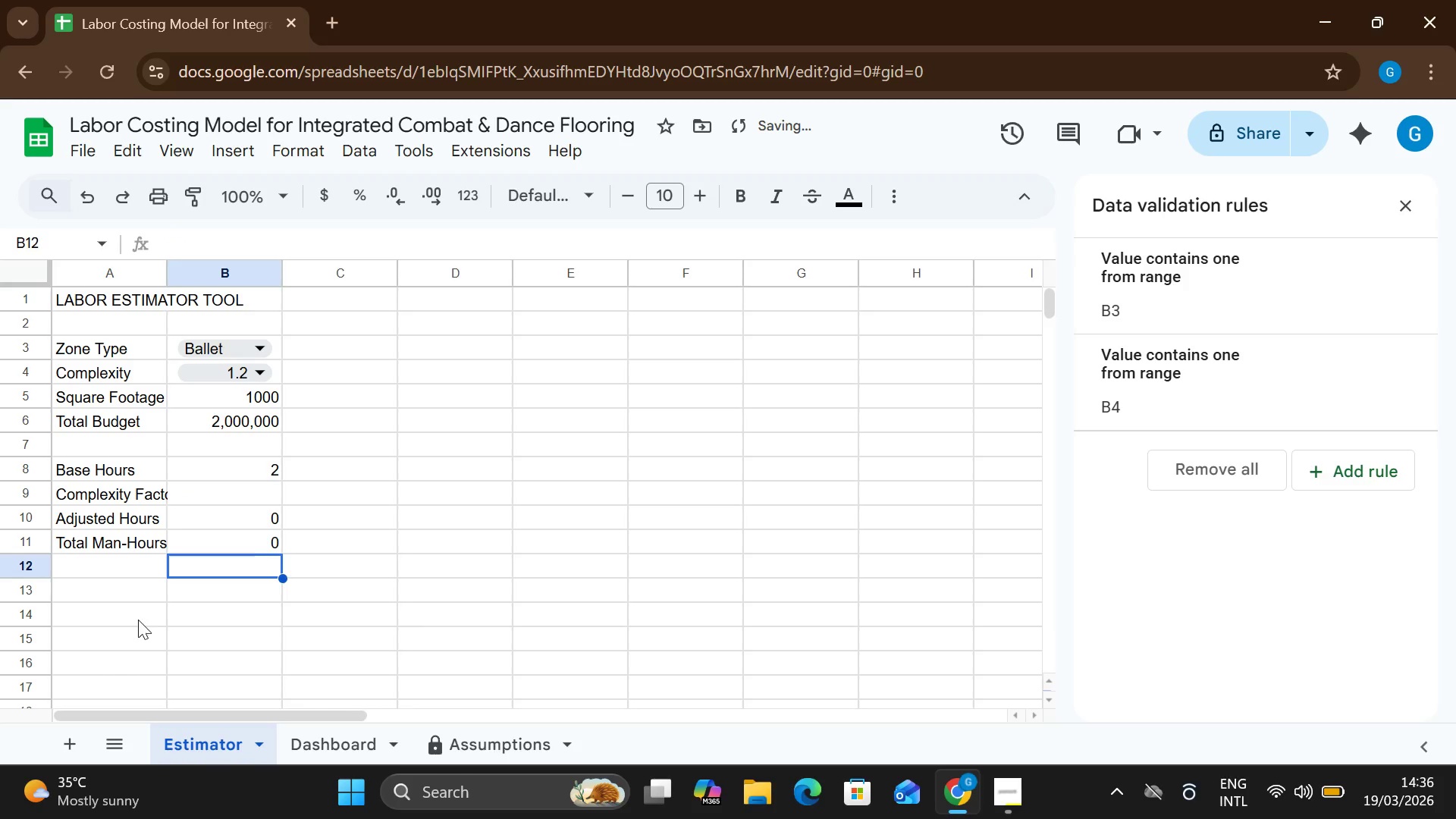 
left_click([257, 363])
 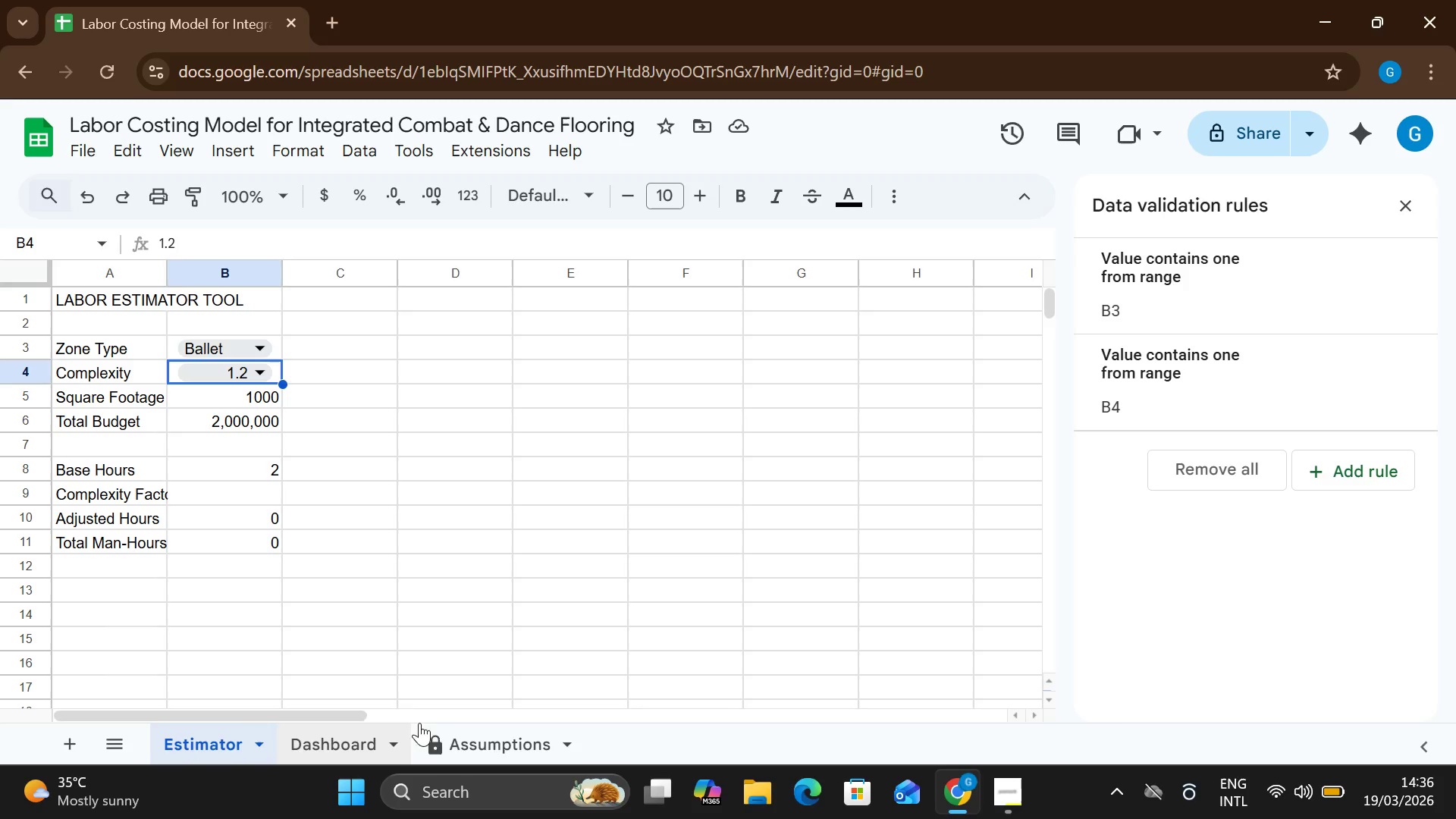 
left_click([473, 742])
 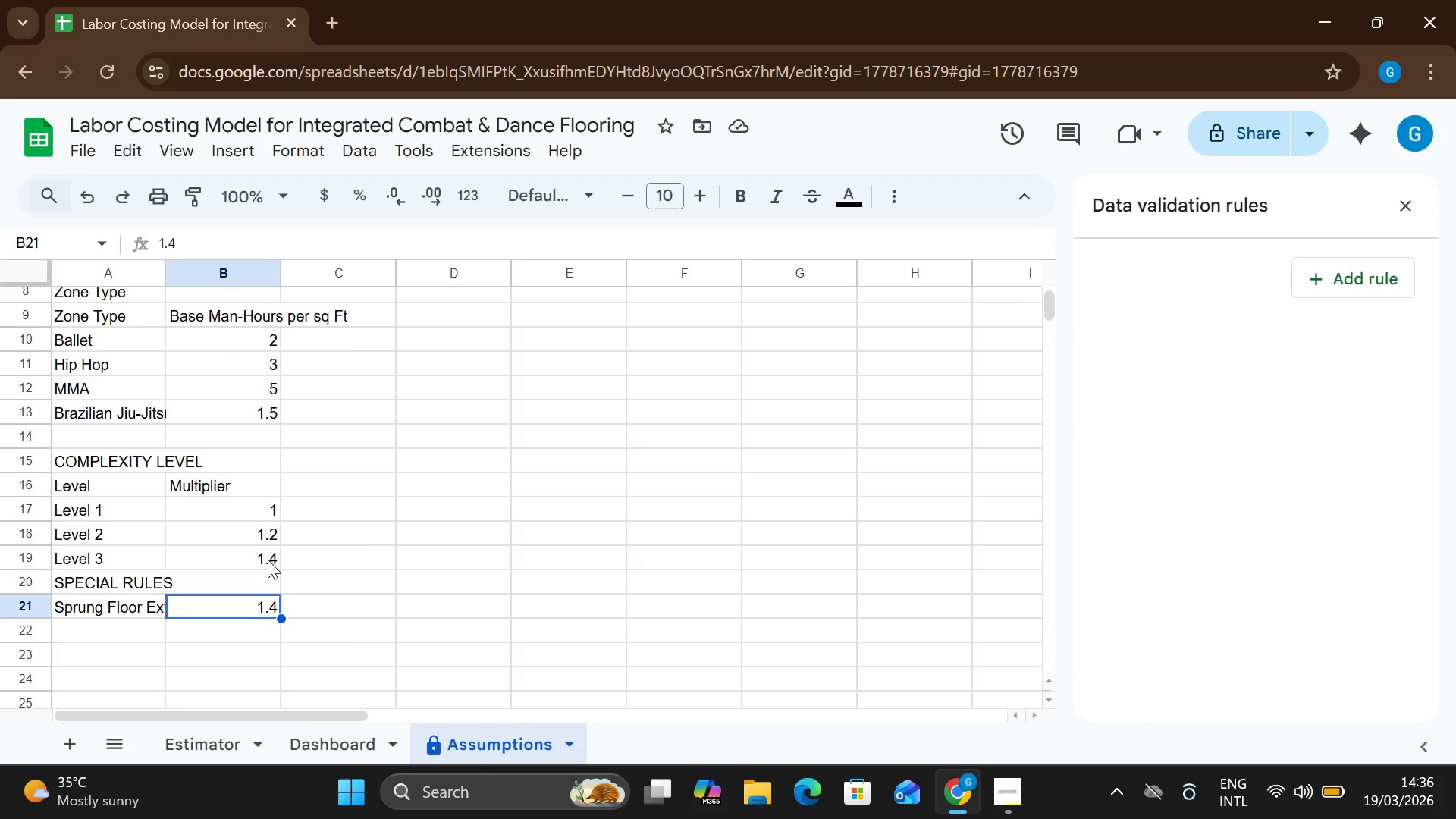 
double_click([273, 556])
 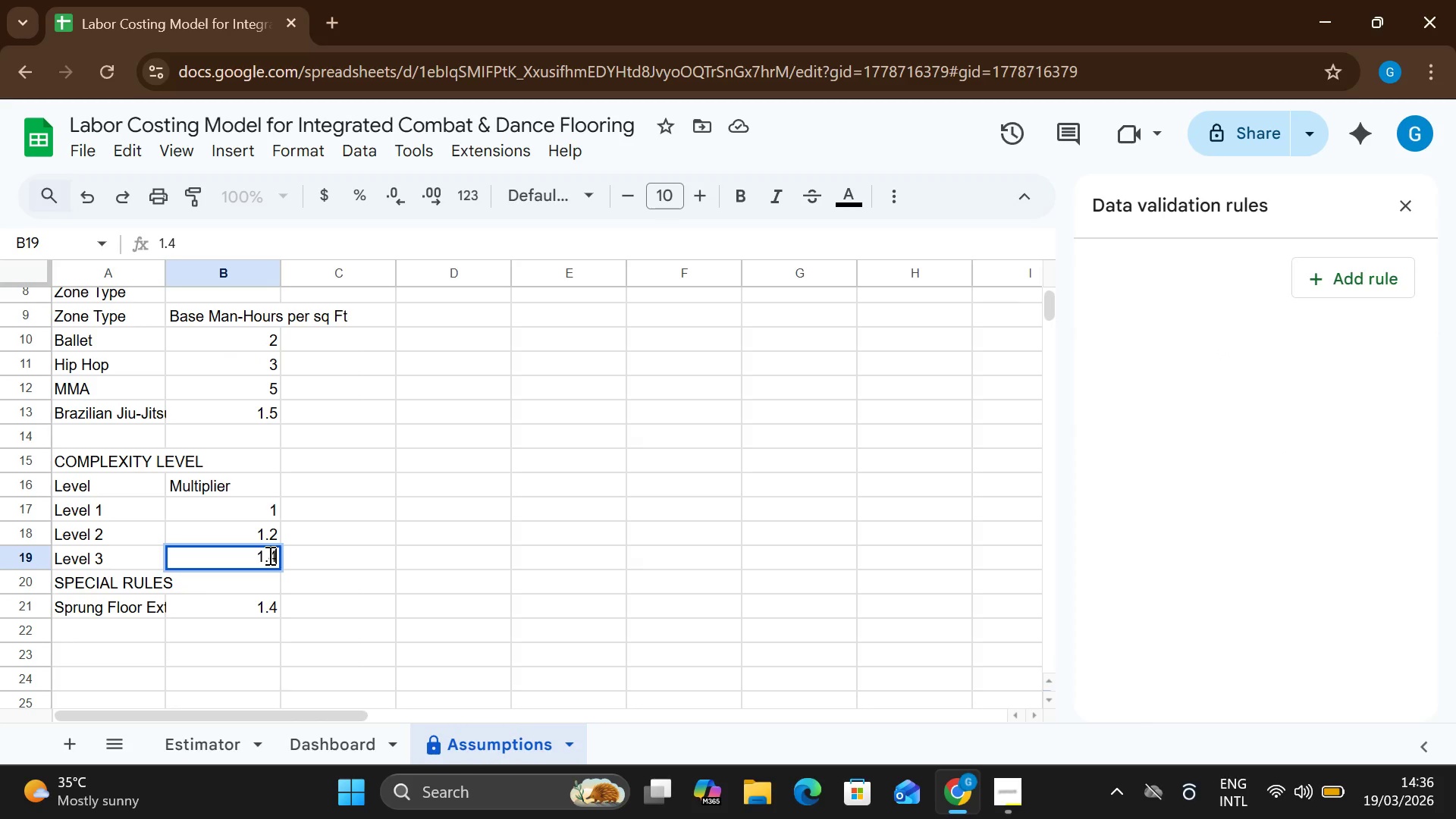 
key(Backspace)
 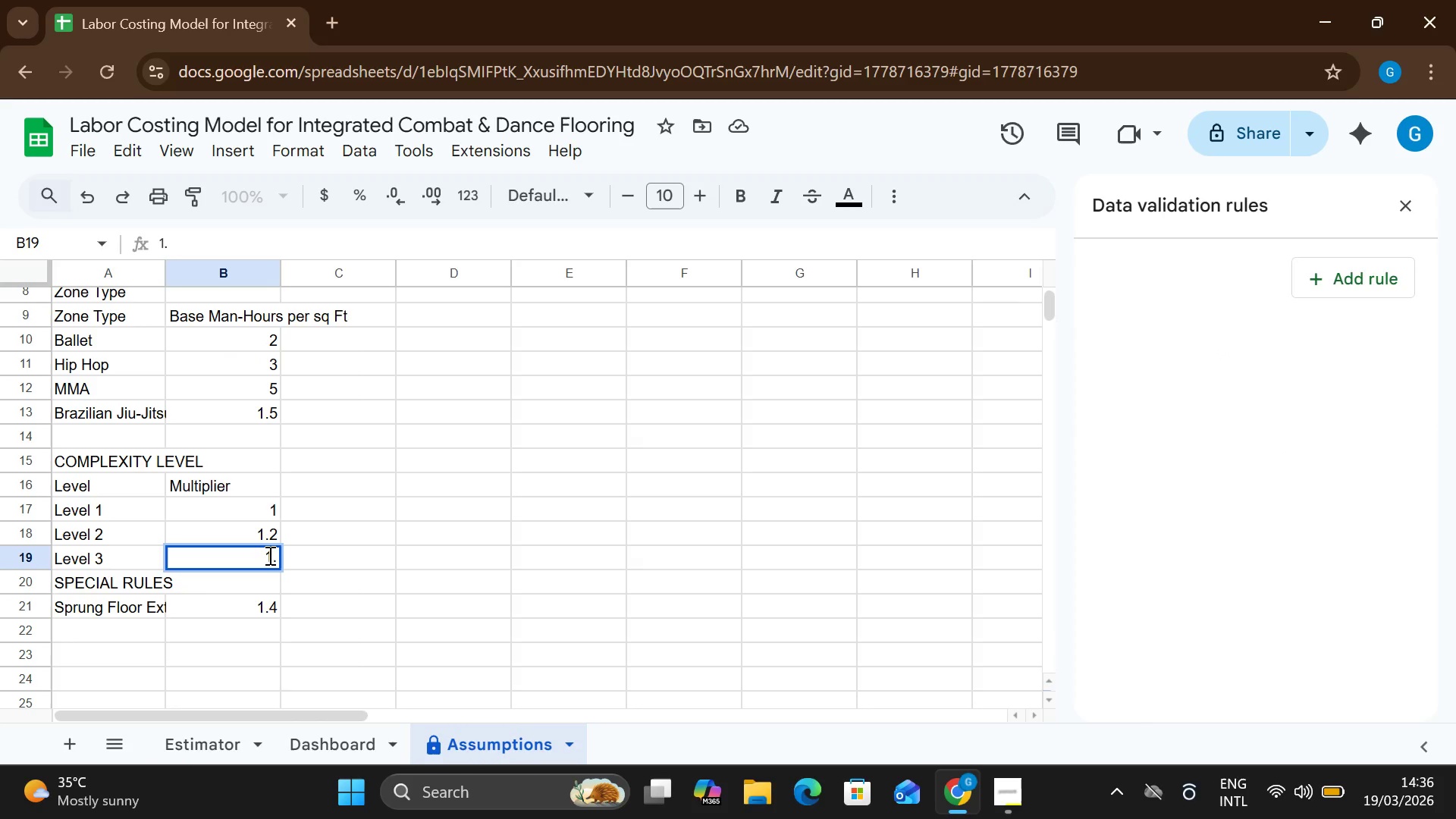 
key(Backspace)
 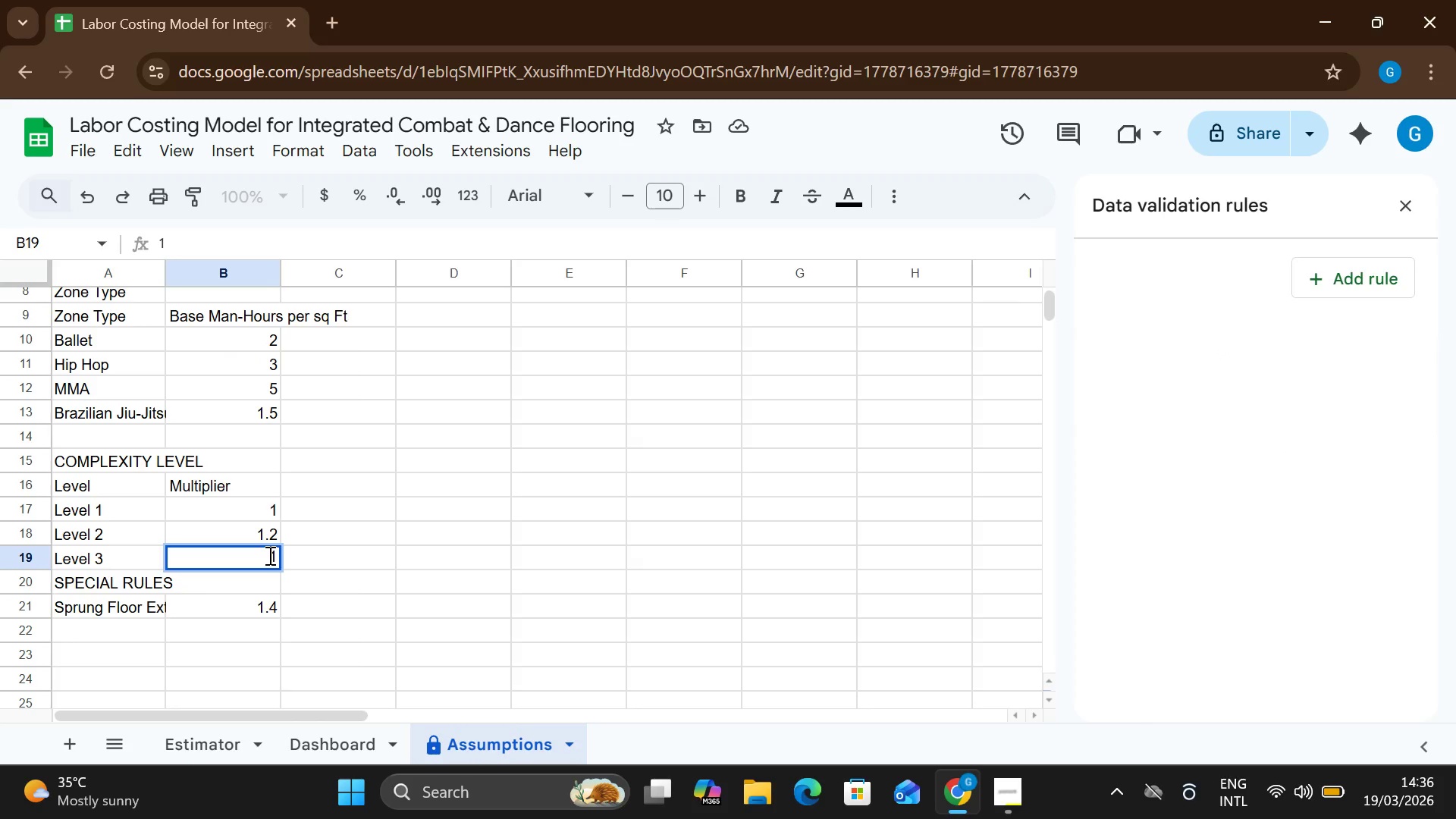 
key(Backspace)
 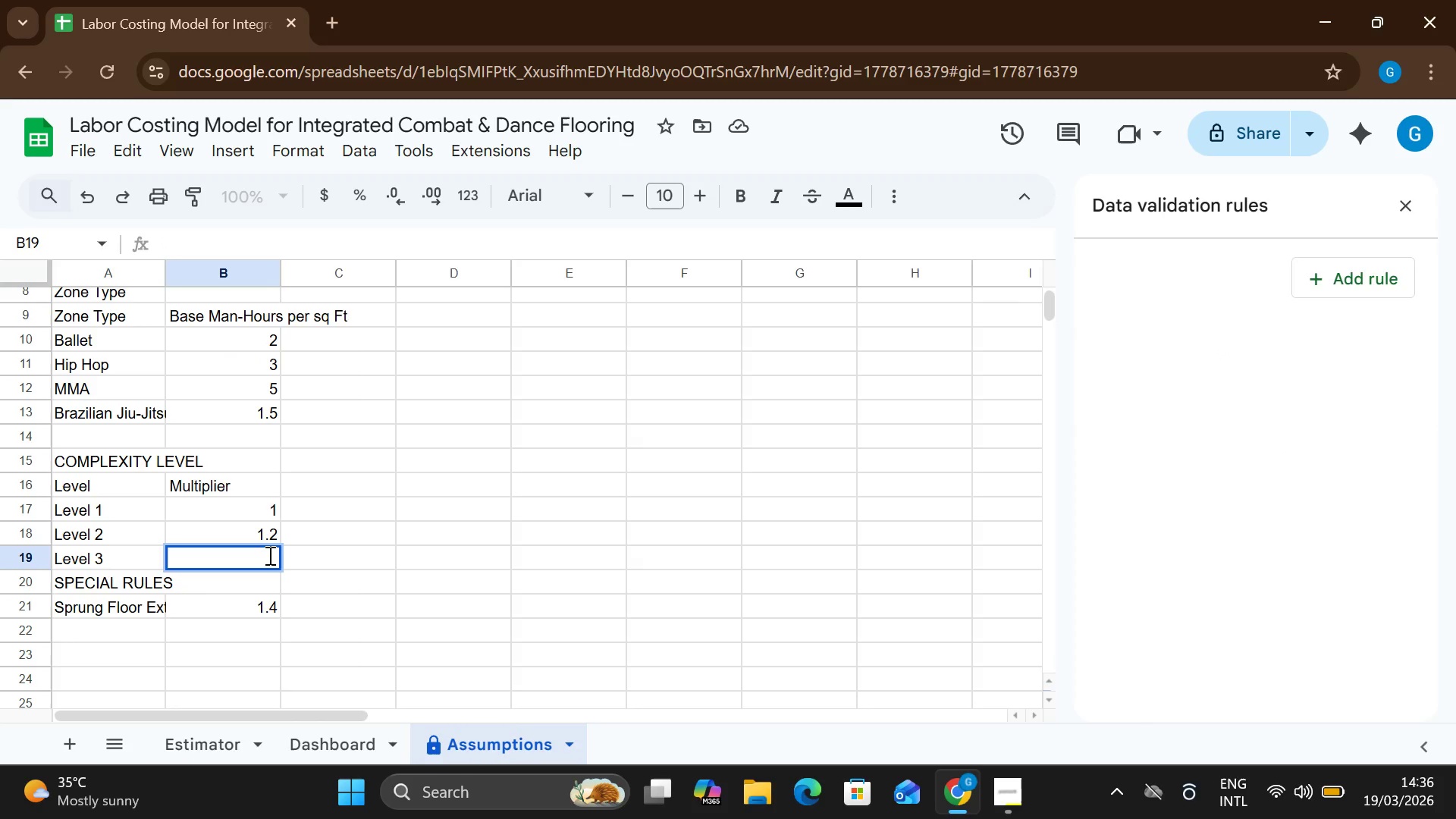 
key(2)
 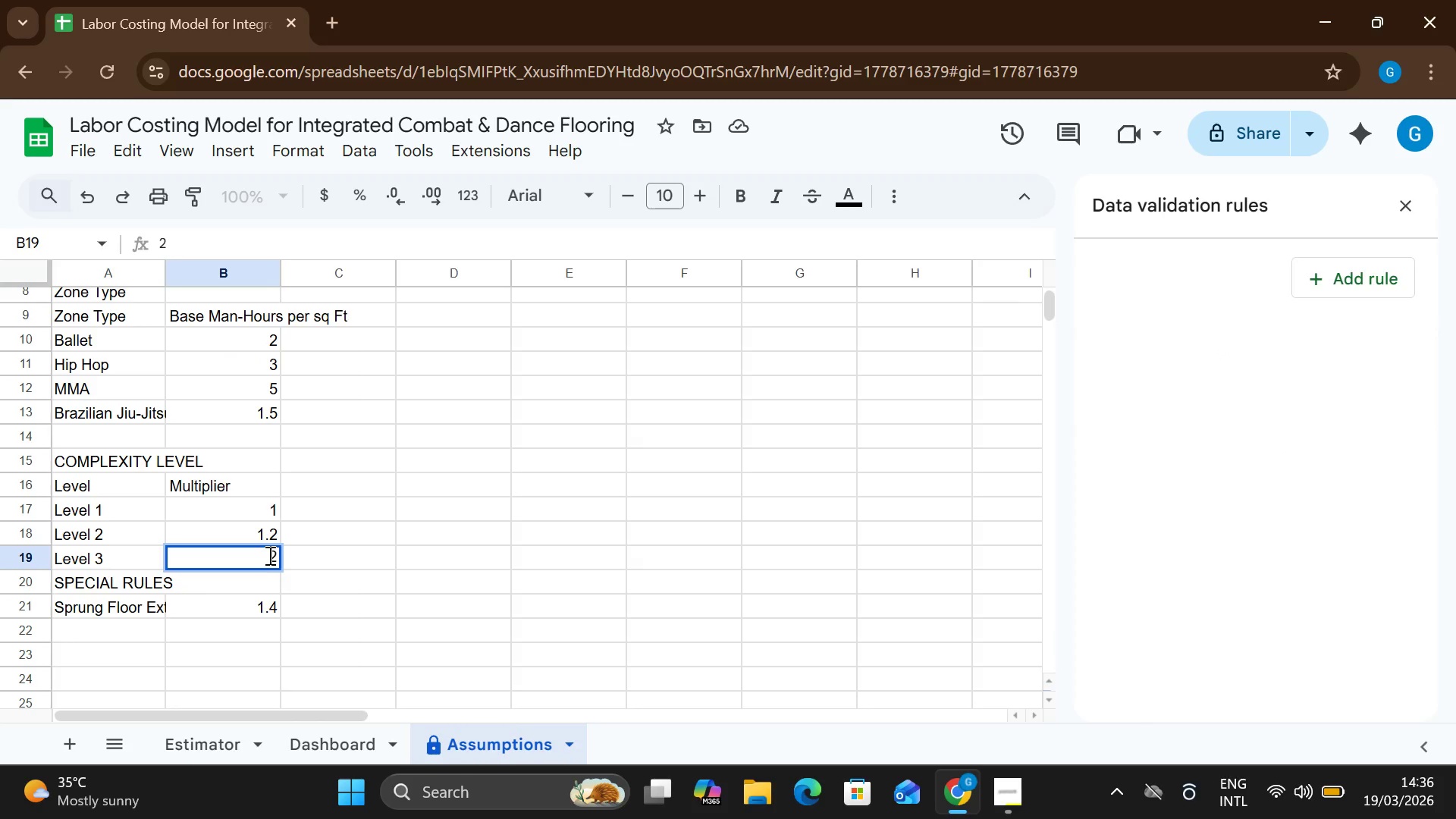 
key(Enter)
 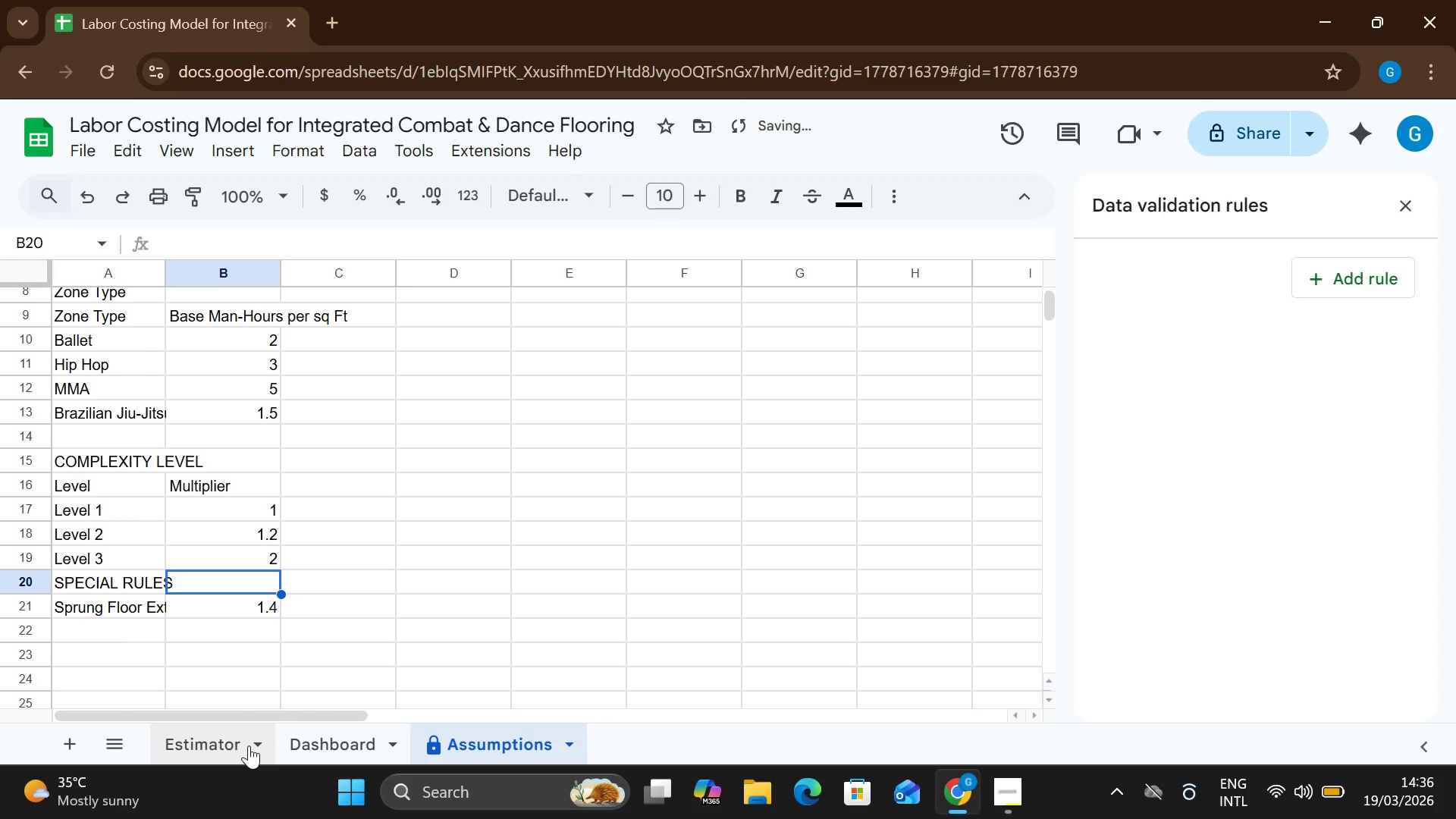 
left_click([249, 745])
 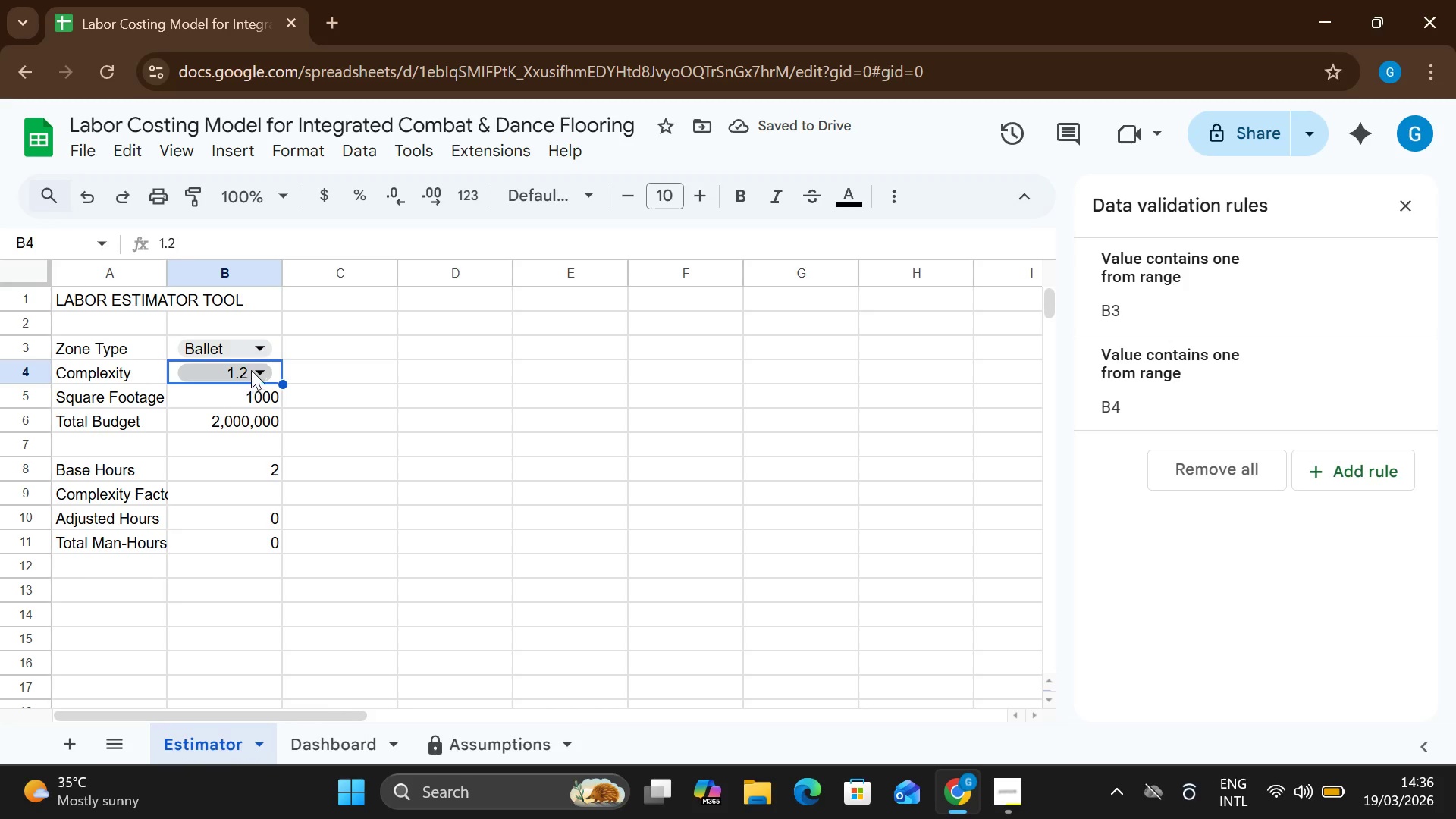 
left_click([249, 368])
 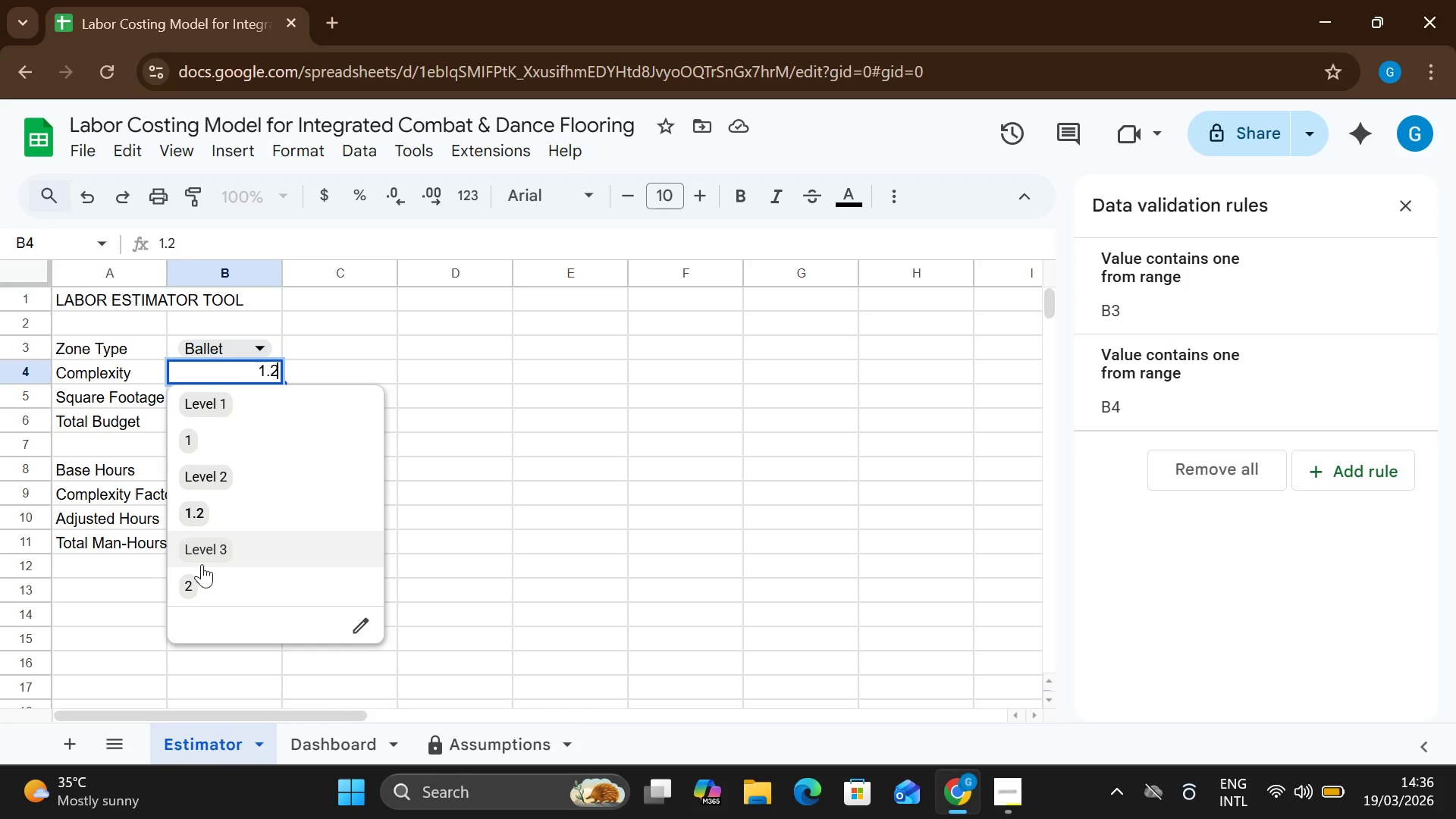 
left_click([199, 551])
 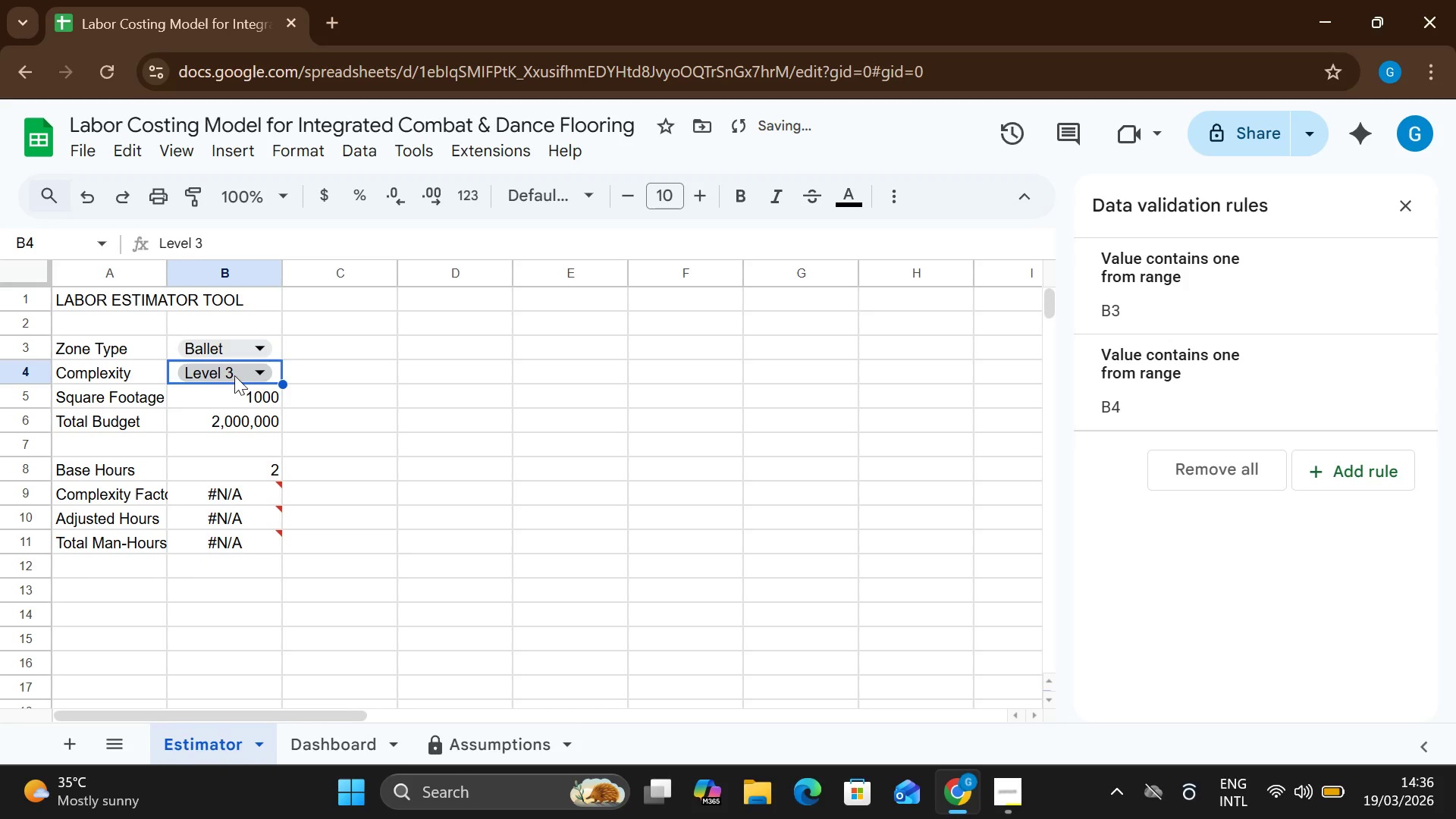 
left_click([234, 372])
 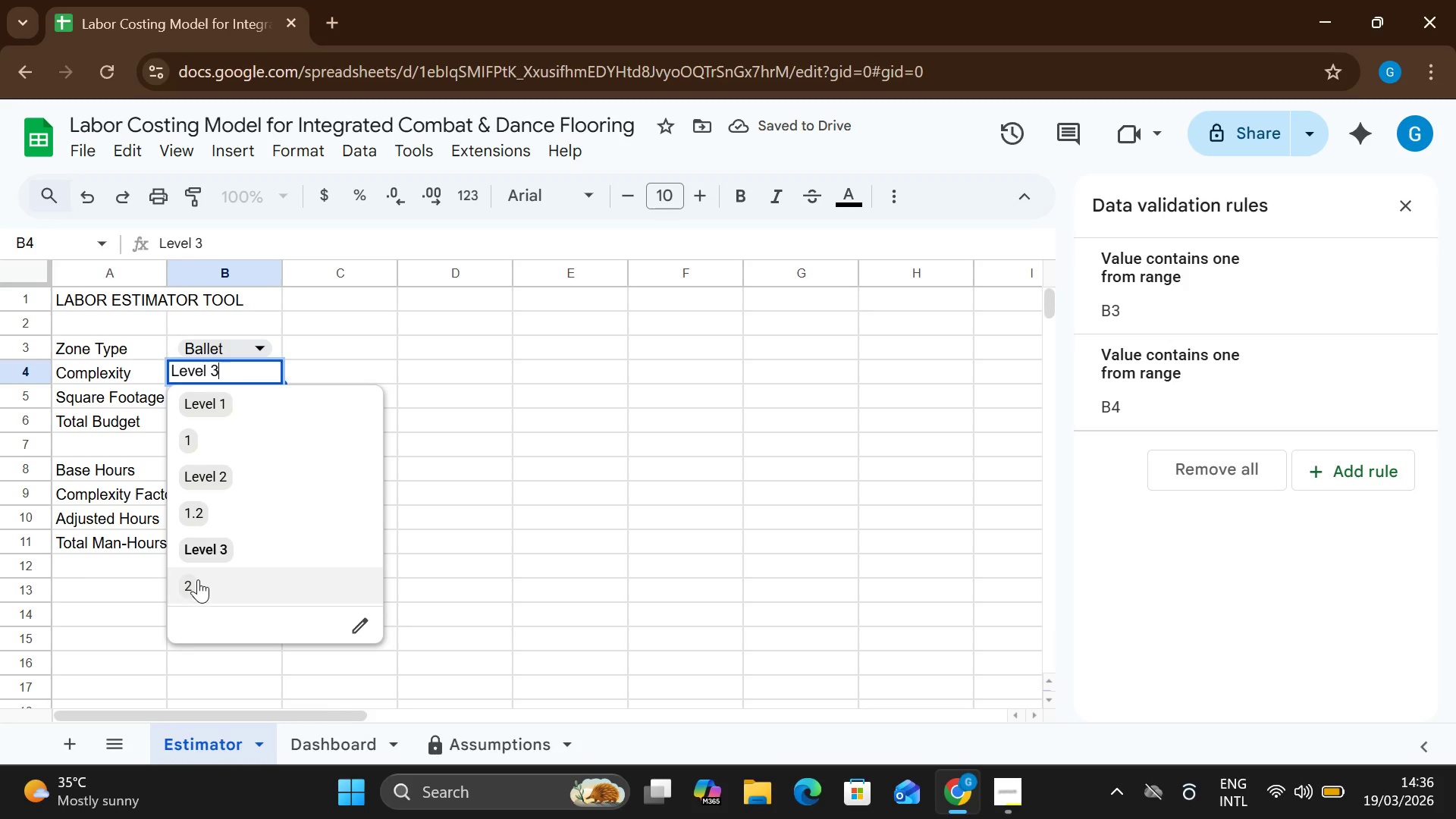 
left_click([198, 579])
 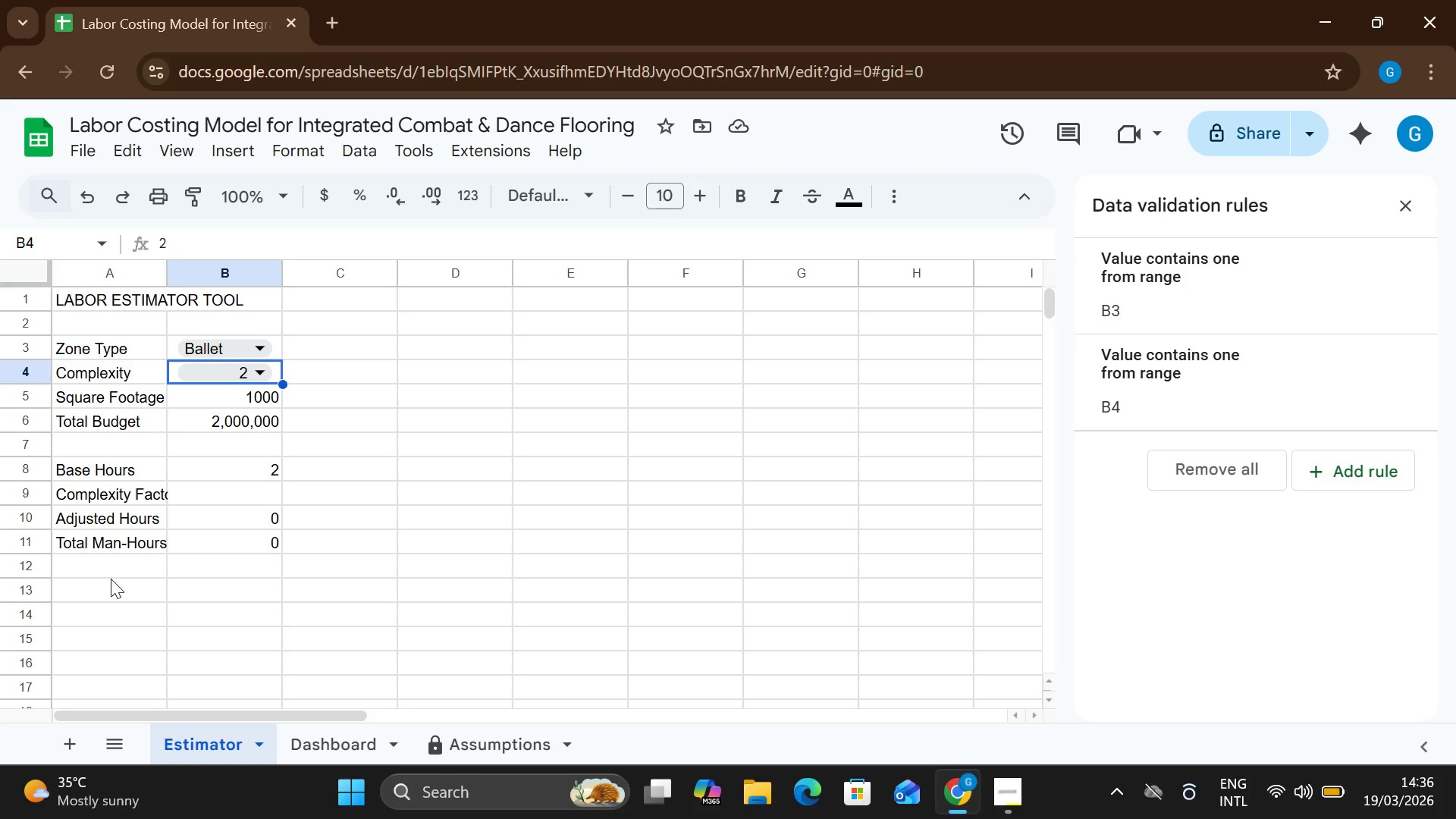 
wait(11.86)
 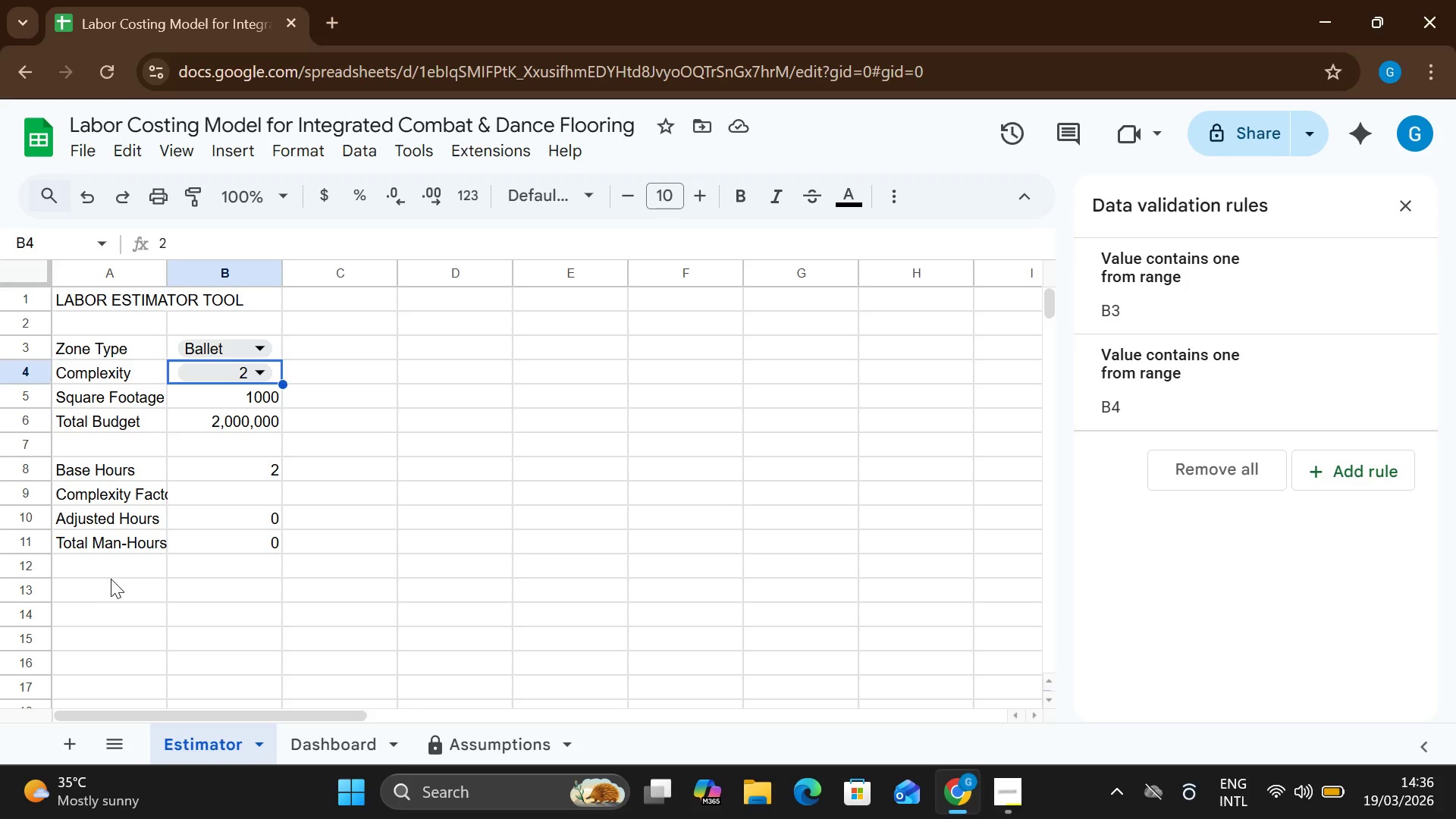 
double_click([111, 590])
 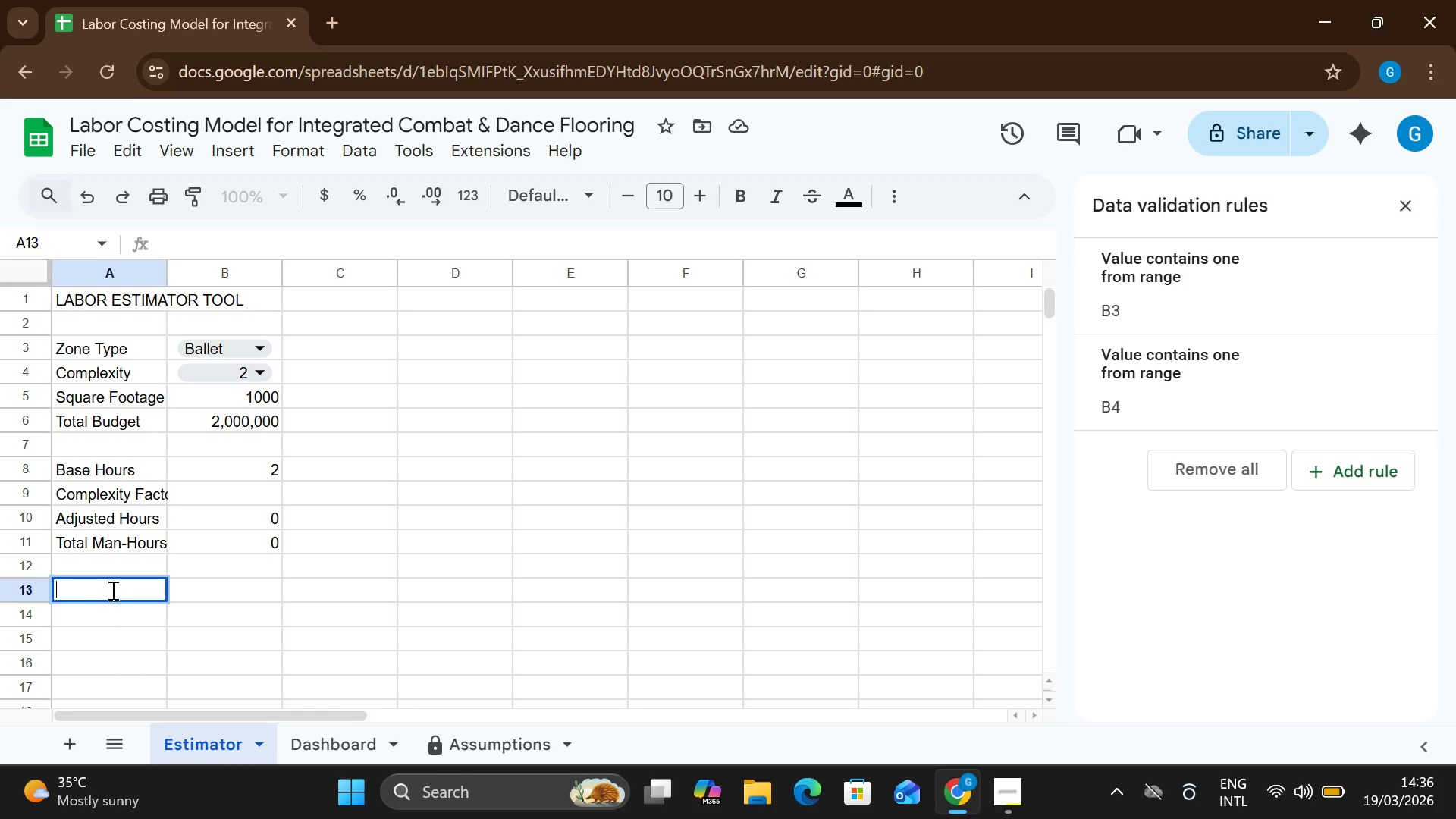 
type(Labor Cost)
 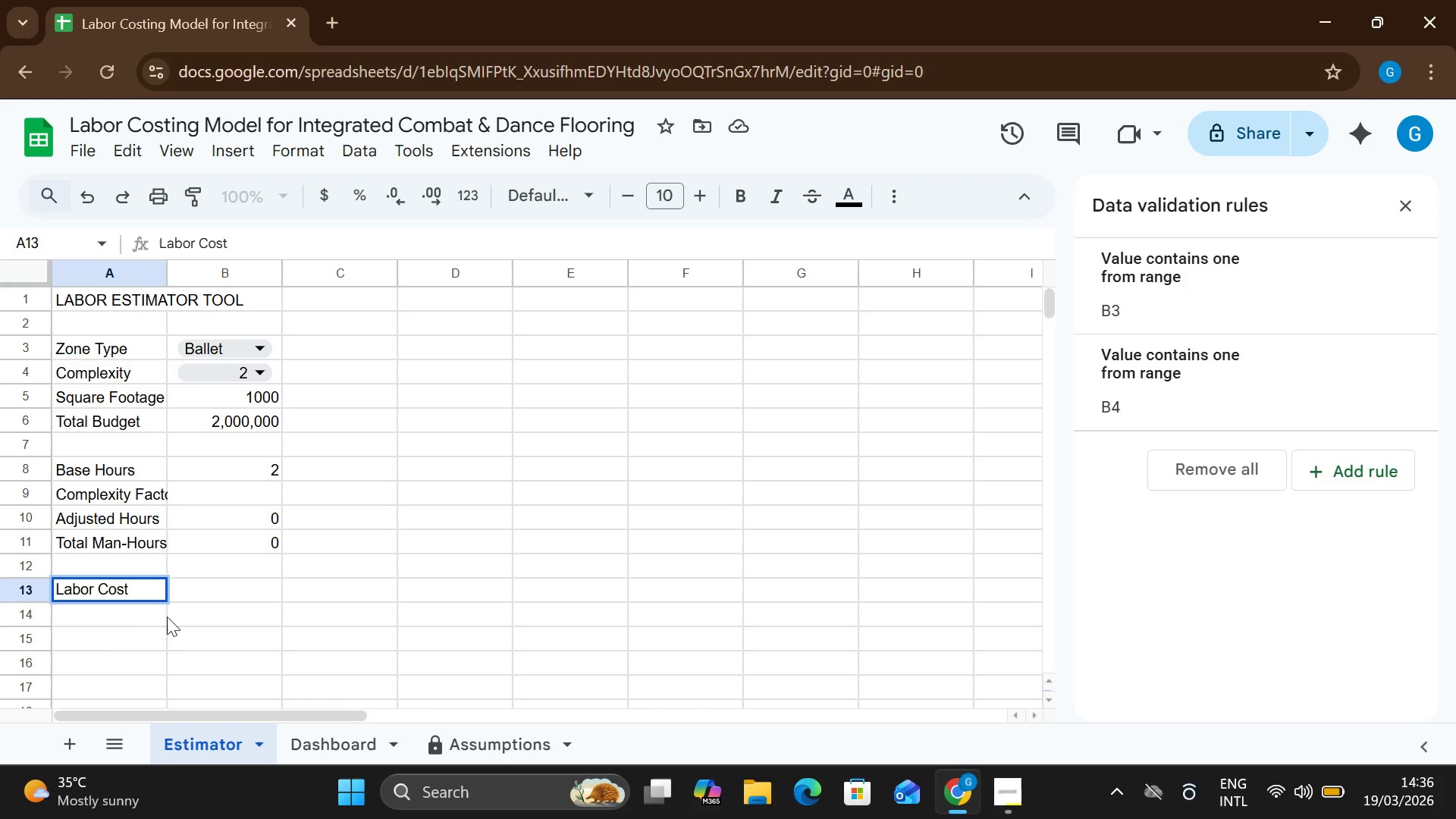 
wait(10.8)
 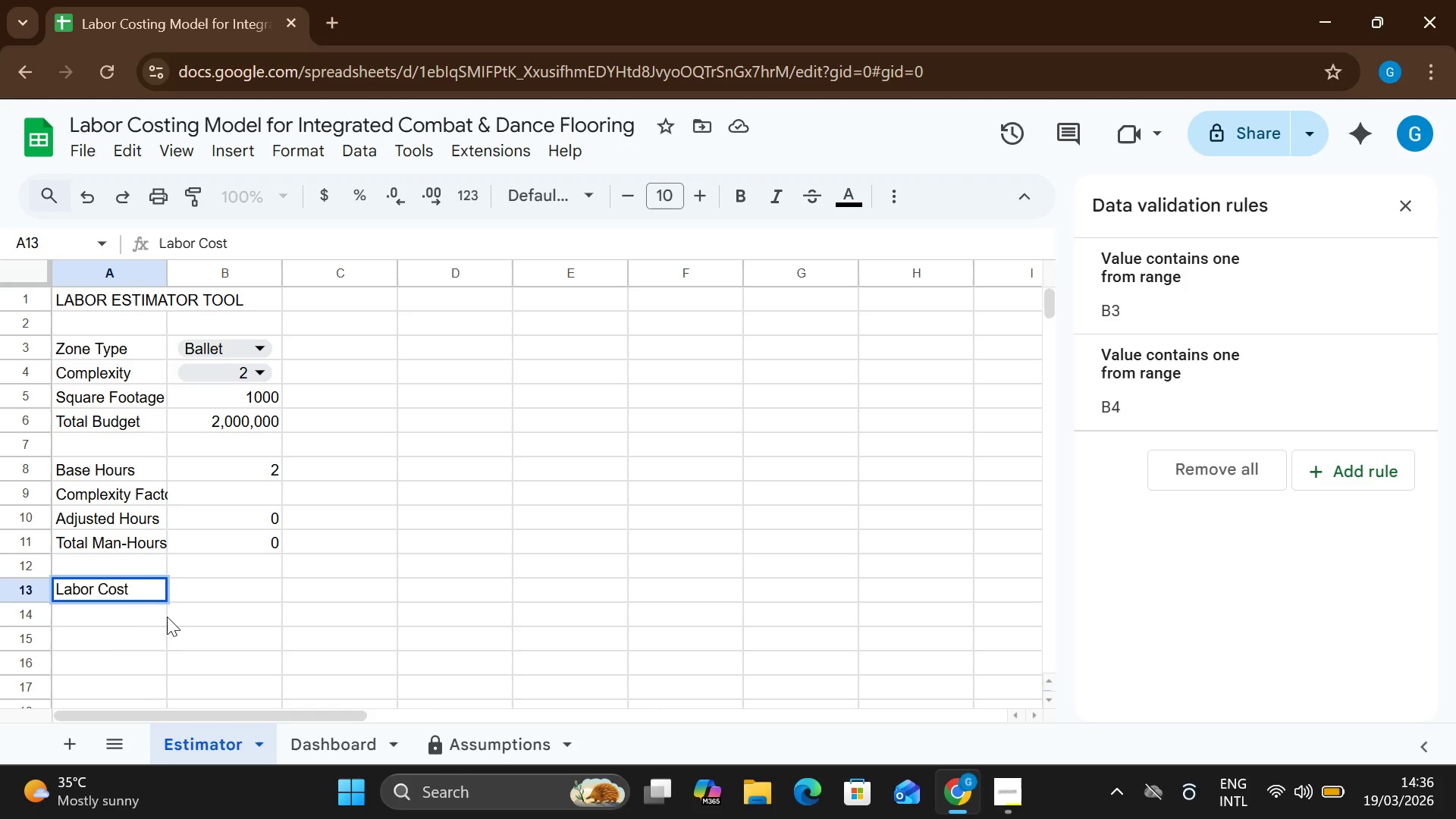 
left_click([233, 598])
 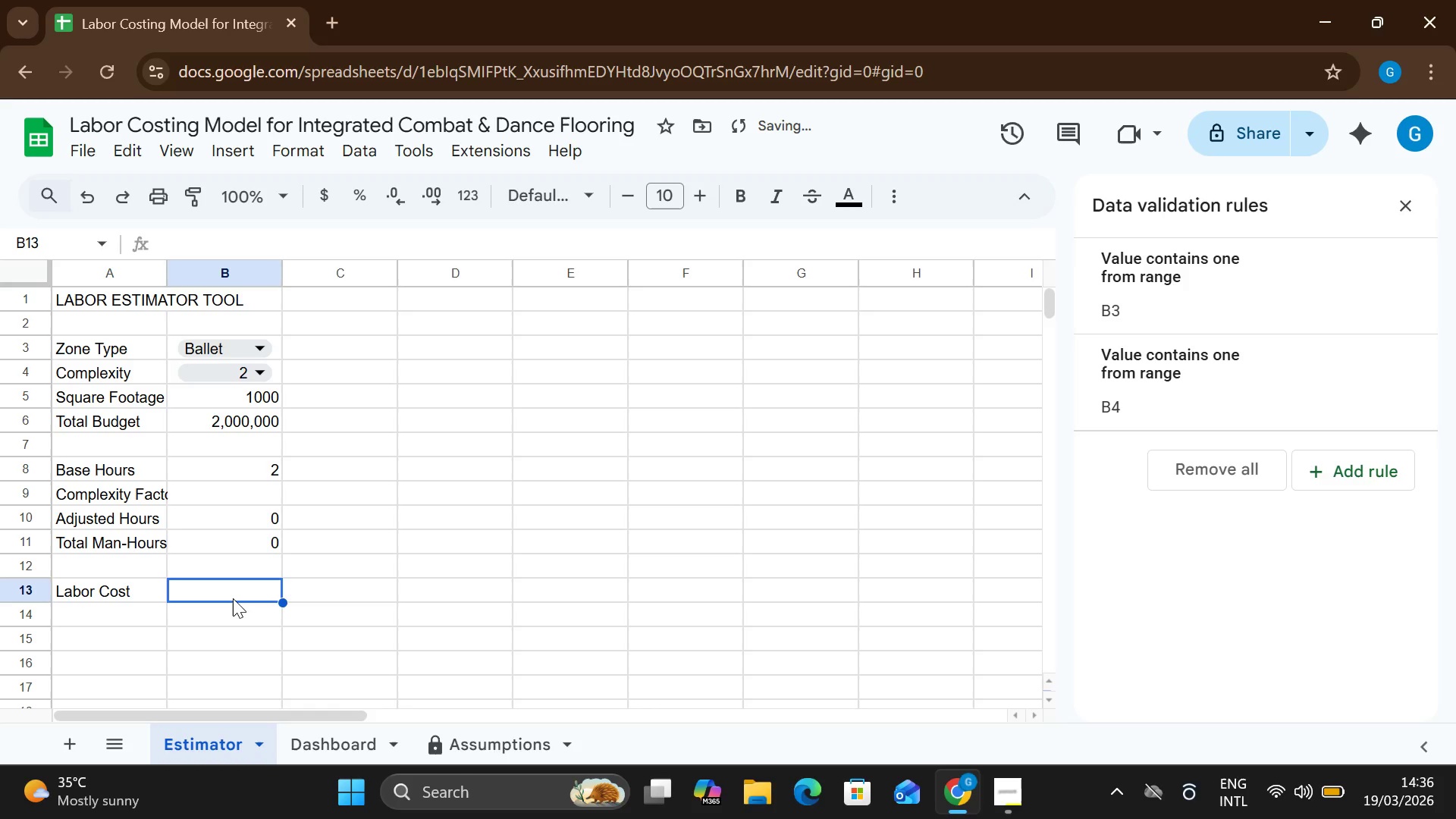 
double_click([233, 598])
 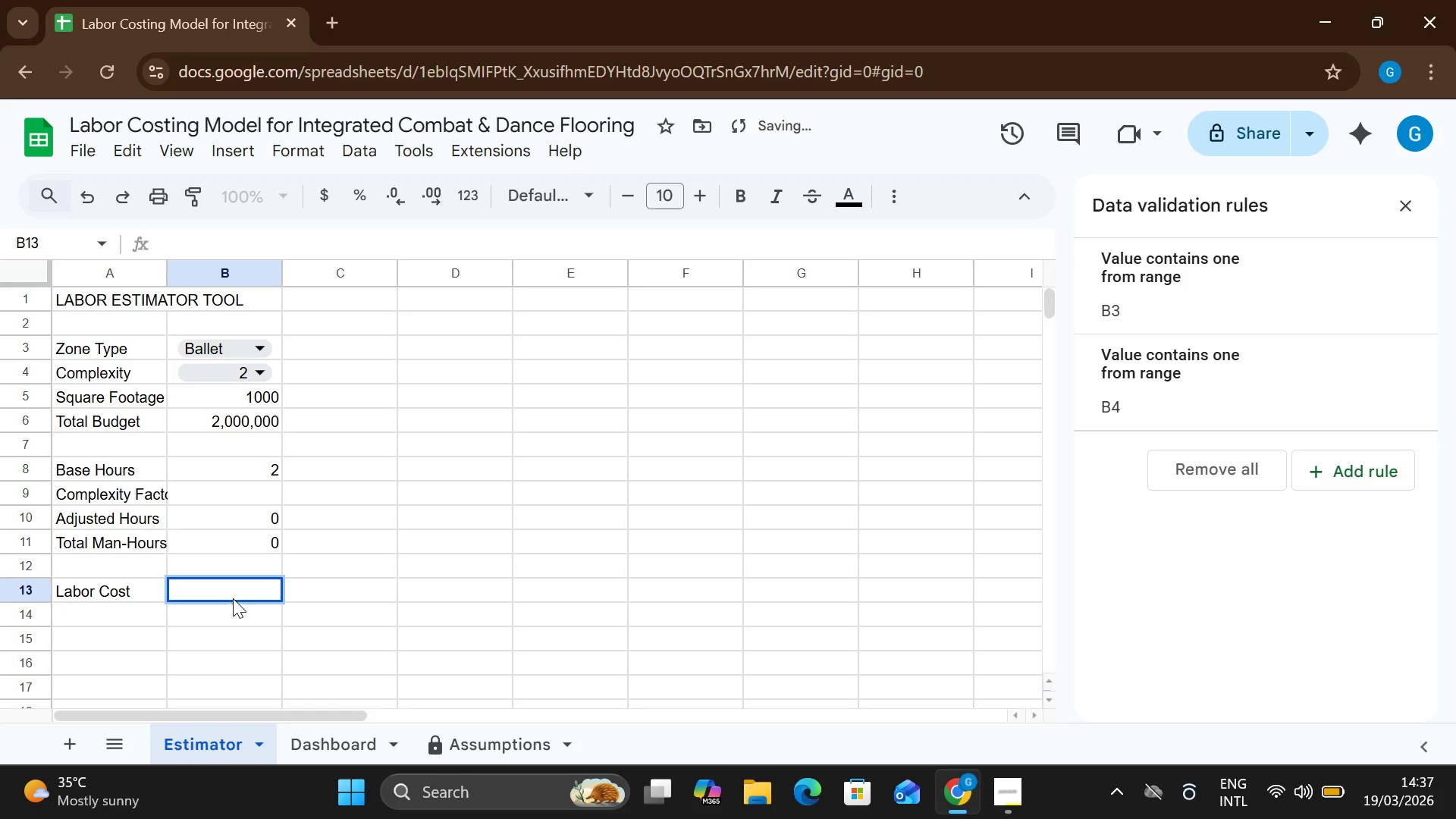 
type(=B13)
key(Backspace)
type(1 * 9)
key(Backspace)
type((ass)
key(Backspace)
key(Backspace)
key(Backspace)
type(Assumptions1)
key(Backspace)
type(!B4 + Assumptions!B5 +A)
key(Backspace)
type( Assumptions!B6)
 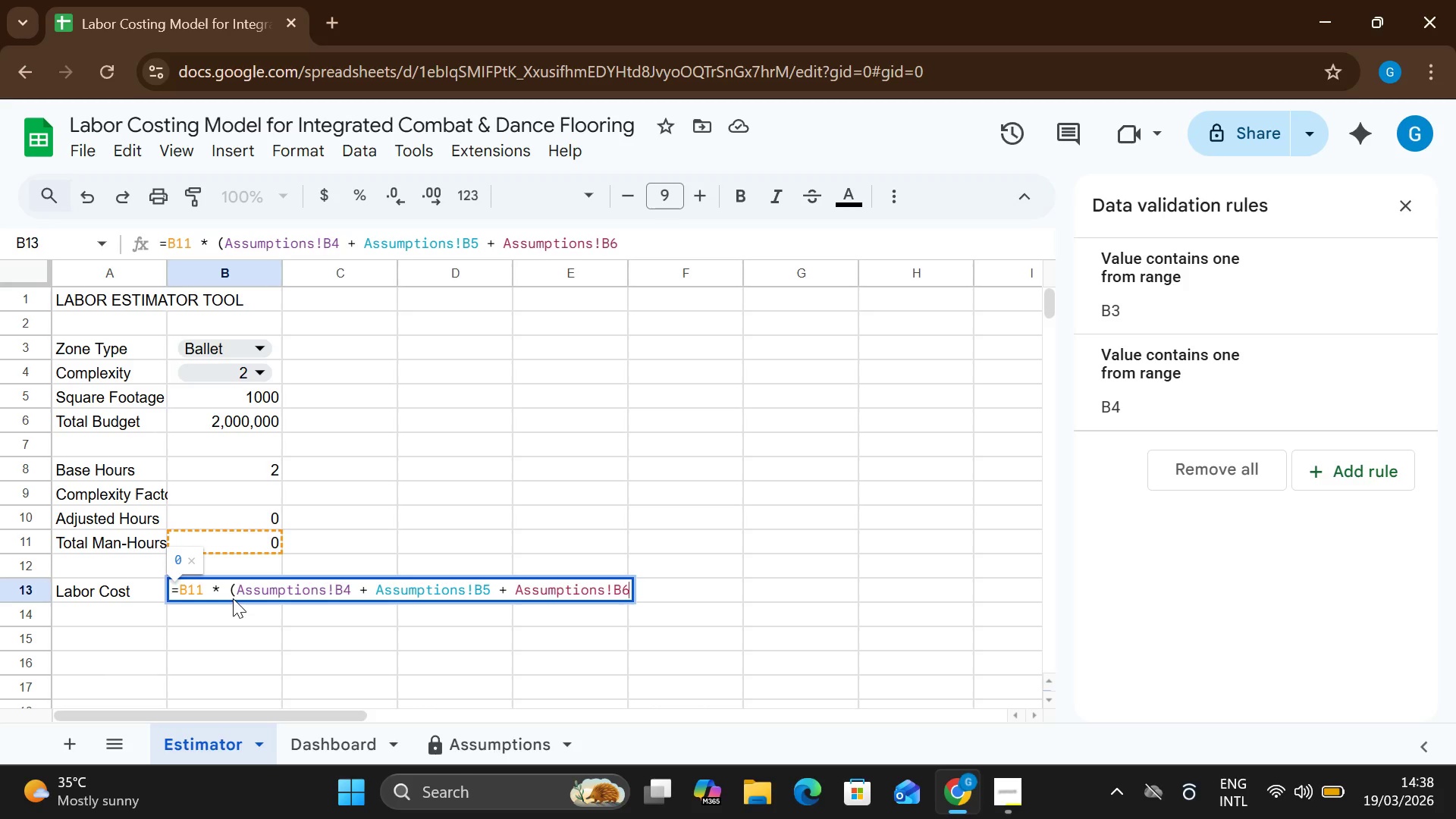 
key(Shift+0)
 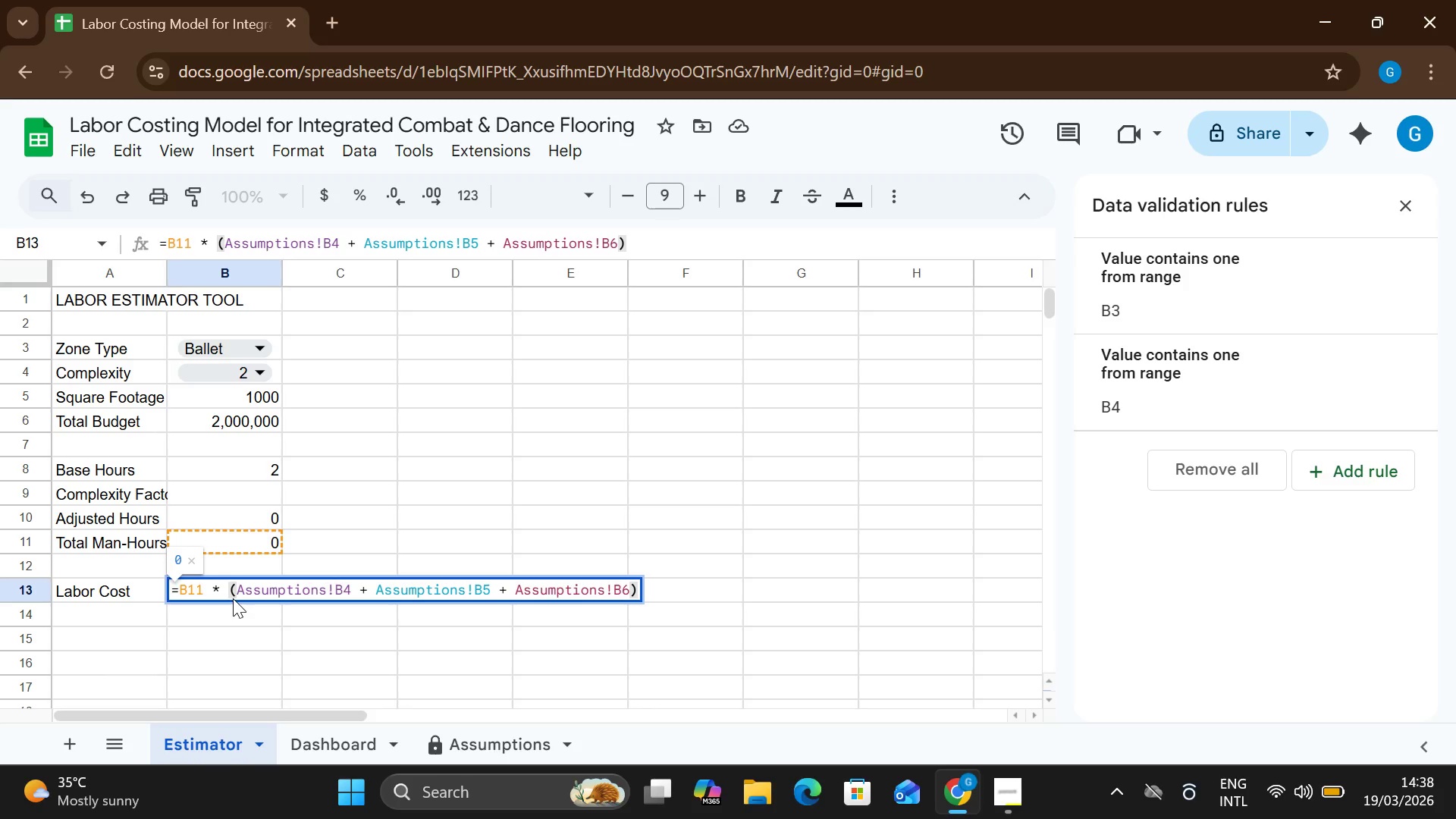 
key(Slash)
 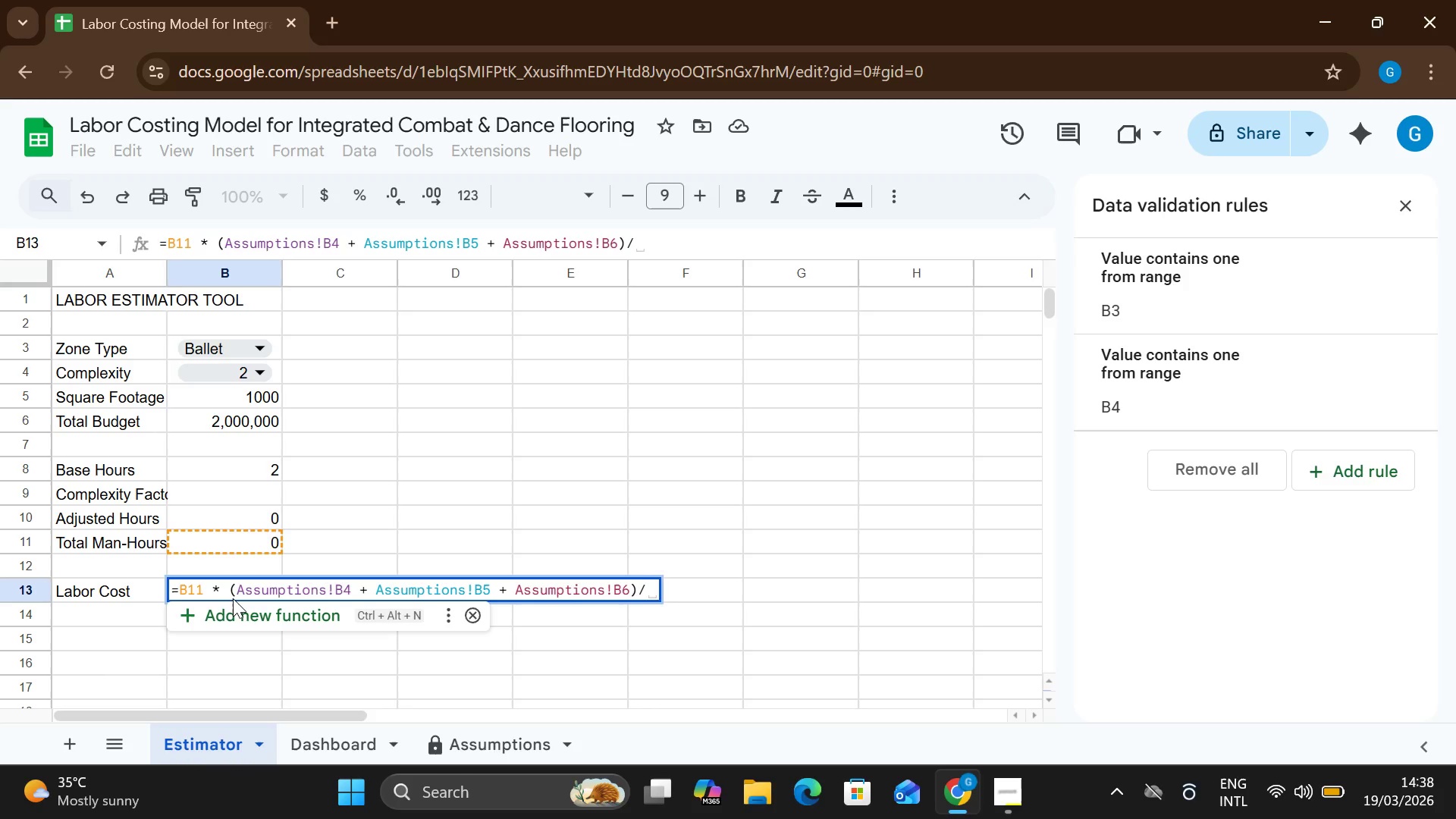 
key(3)
 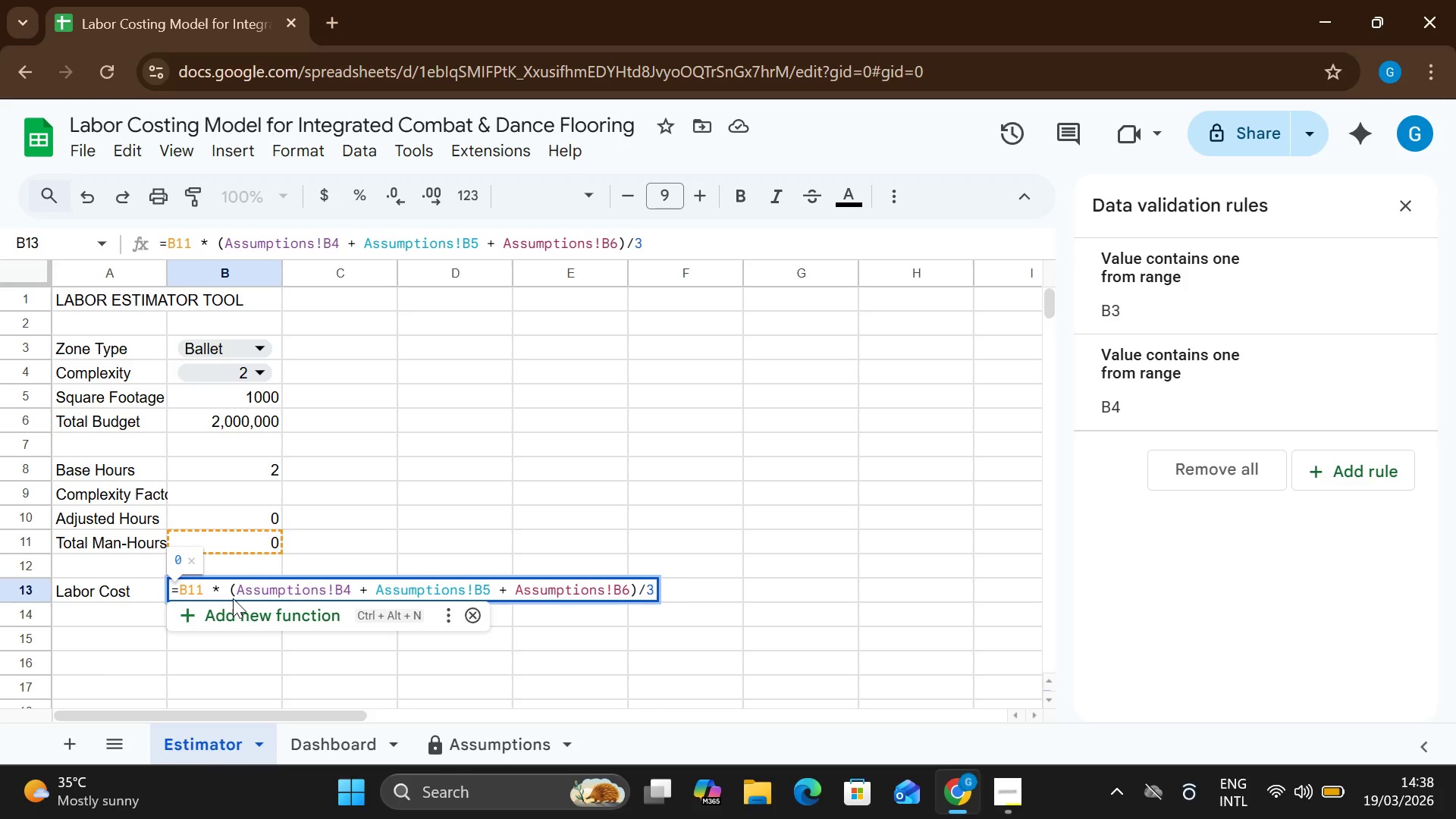 
key(Enter)
 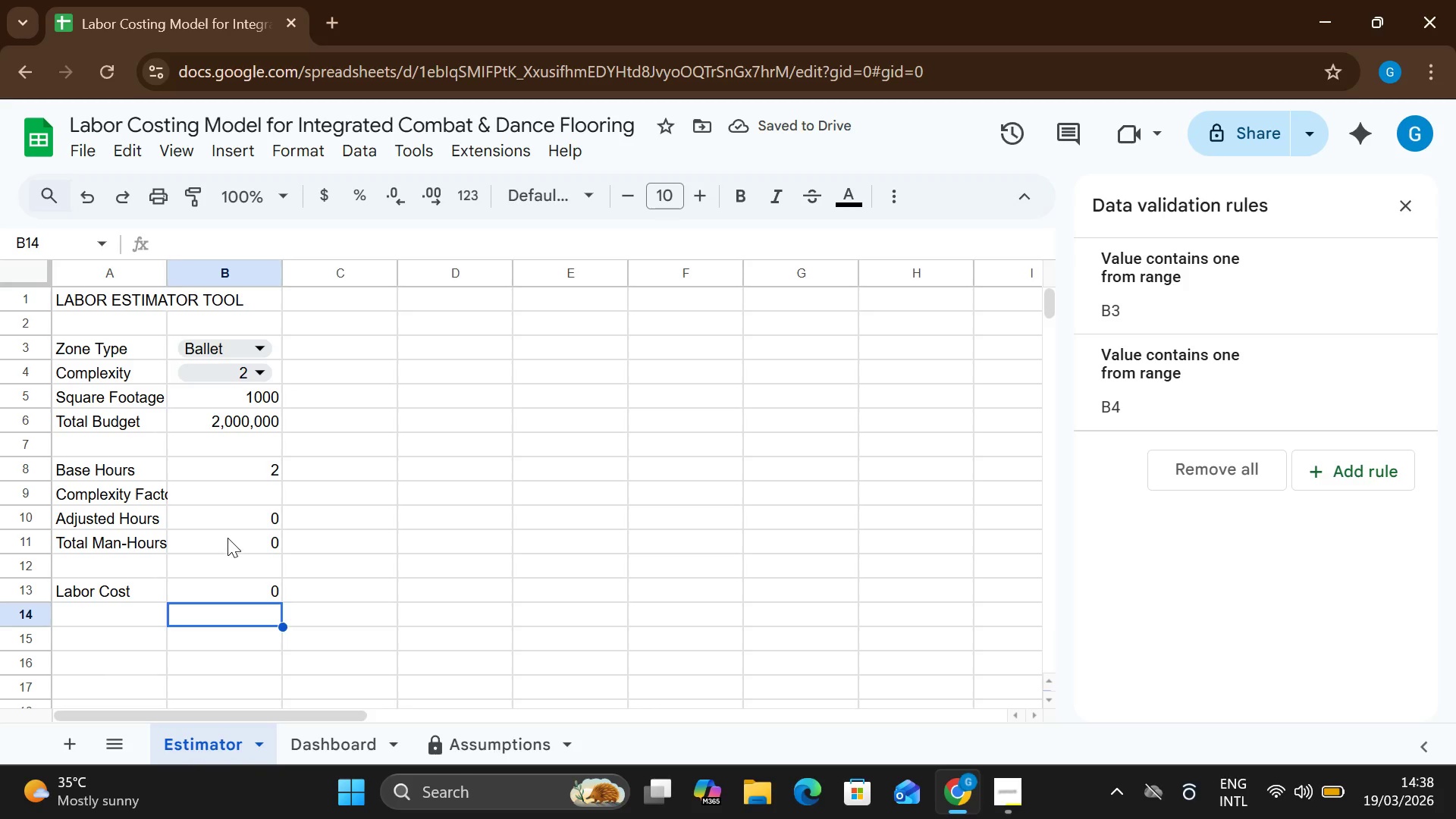 
wait(6.44)
 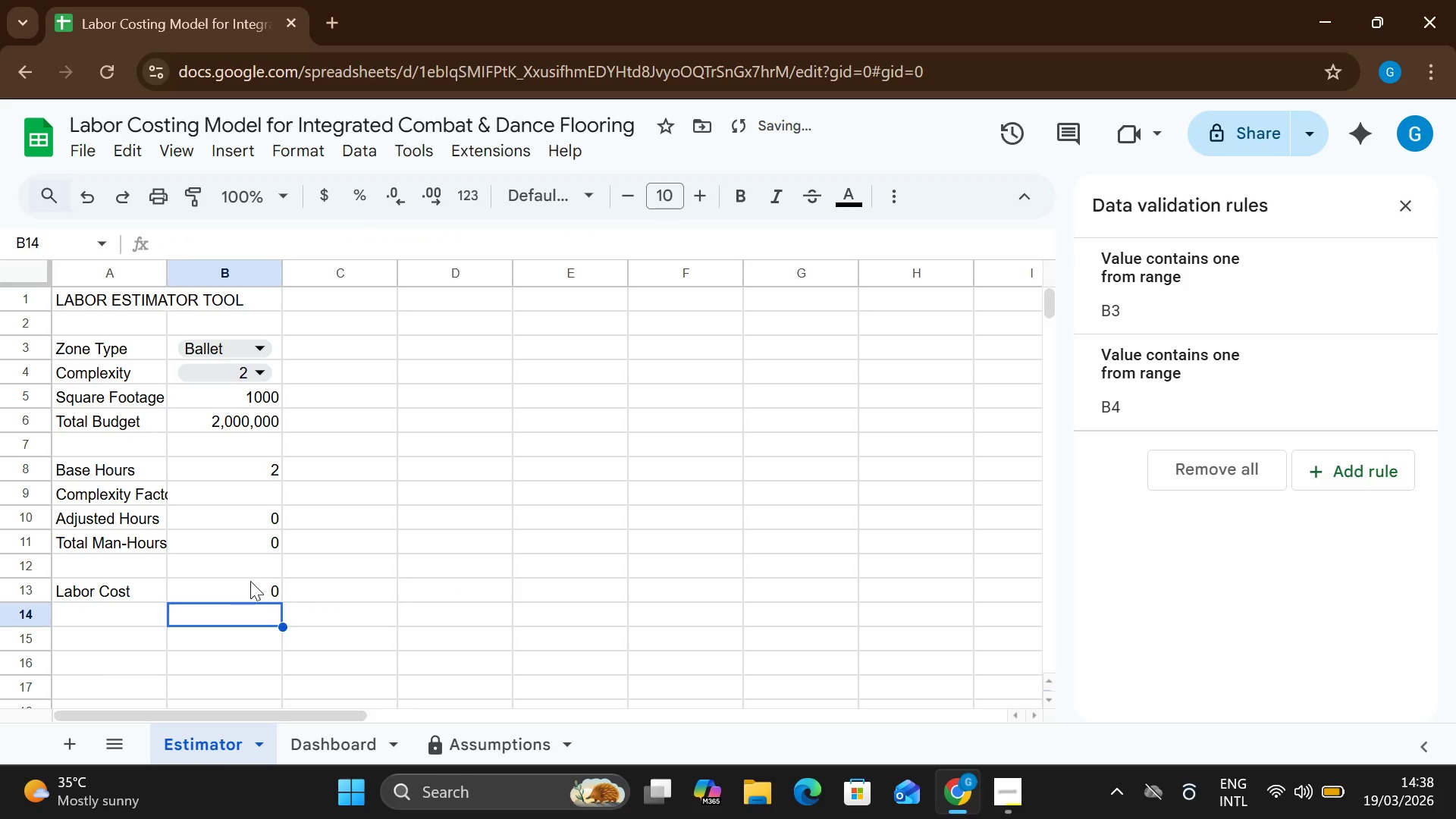 
left_click_drag(start_coordinate=[210, 528], to_coordinate=[213, 516])
 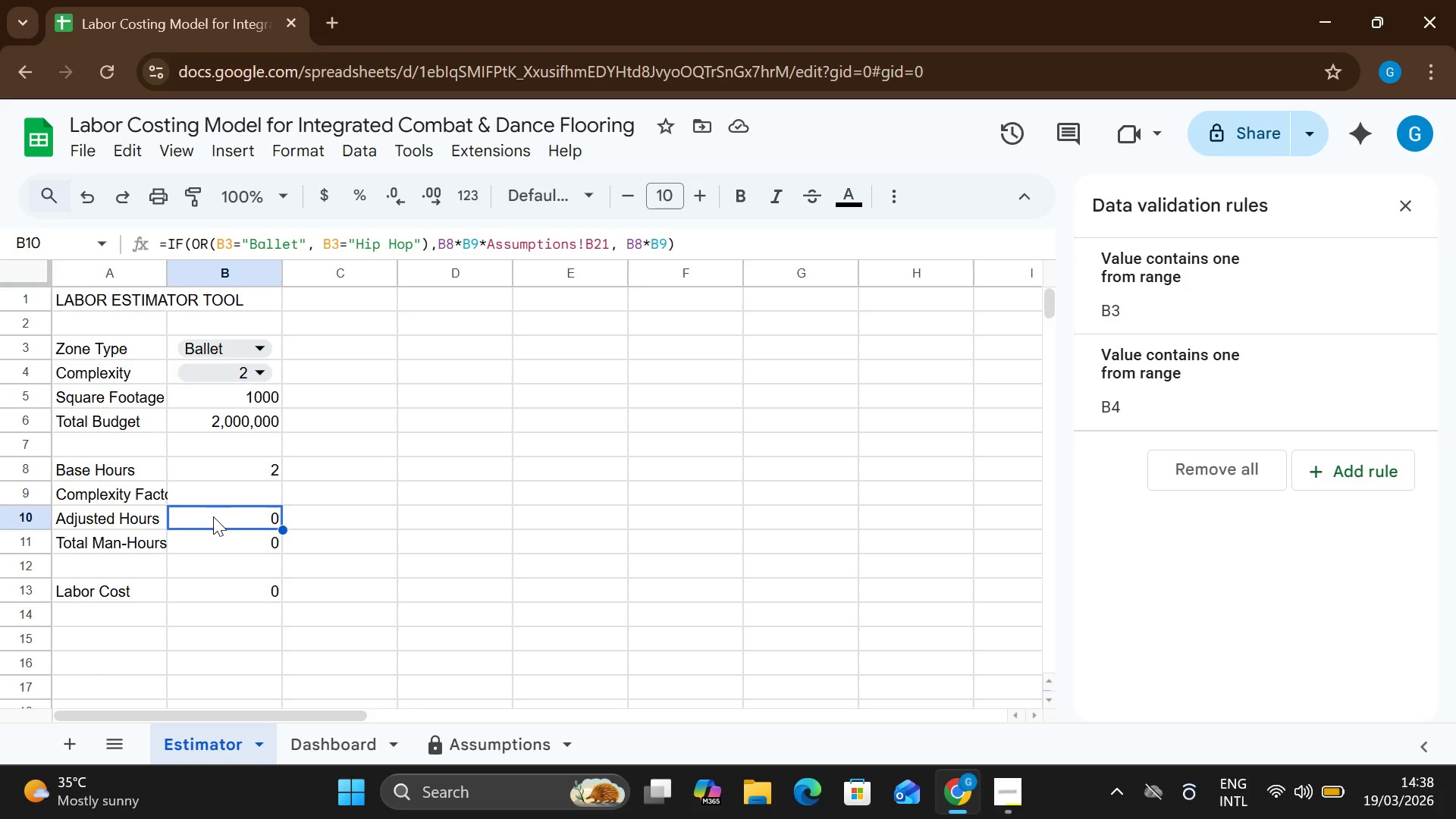 
double_click([213, 516])
 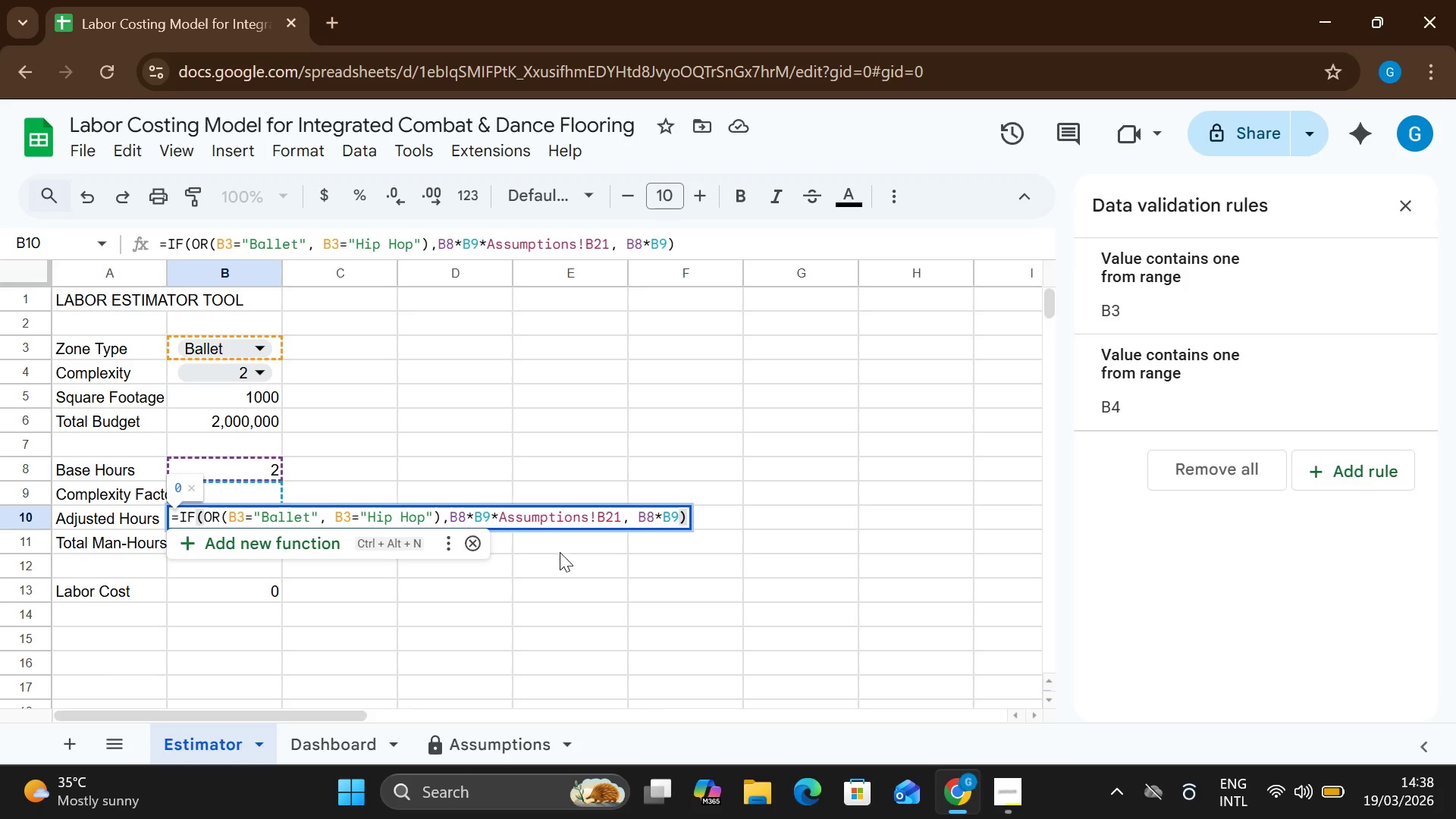 
wait(11.38)
 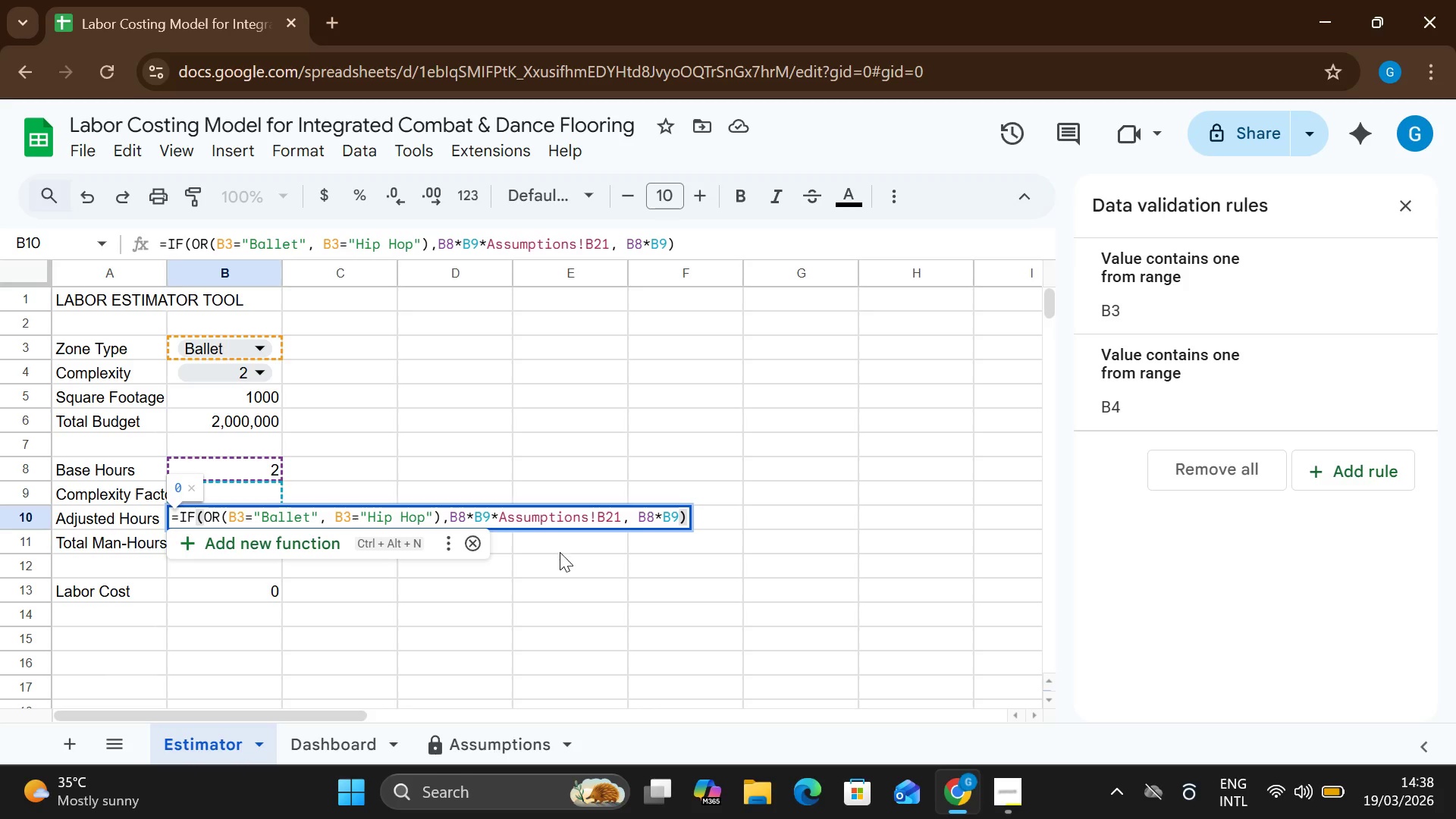 
left_click([563, 542])
 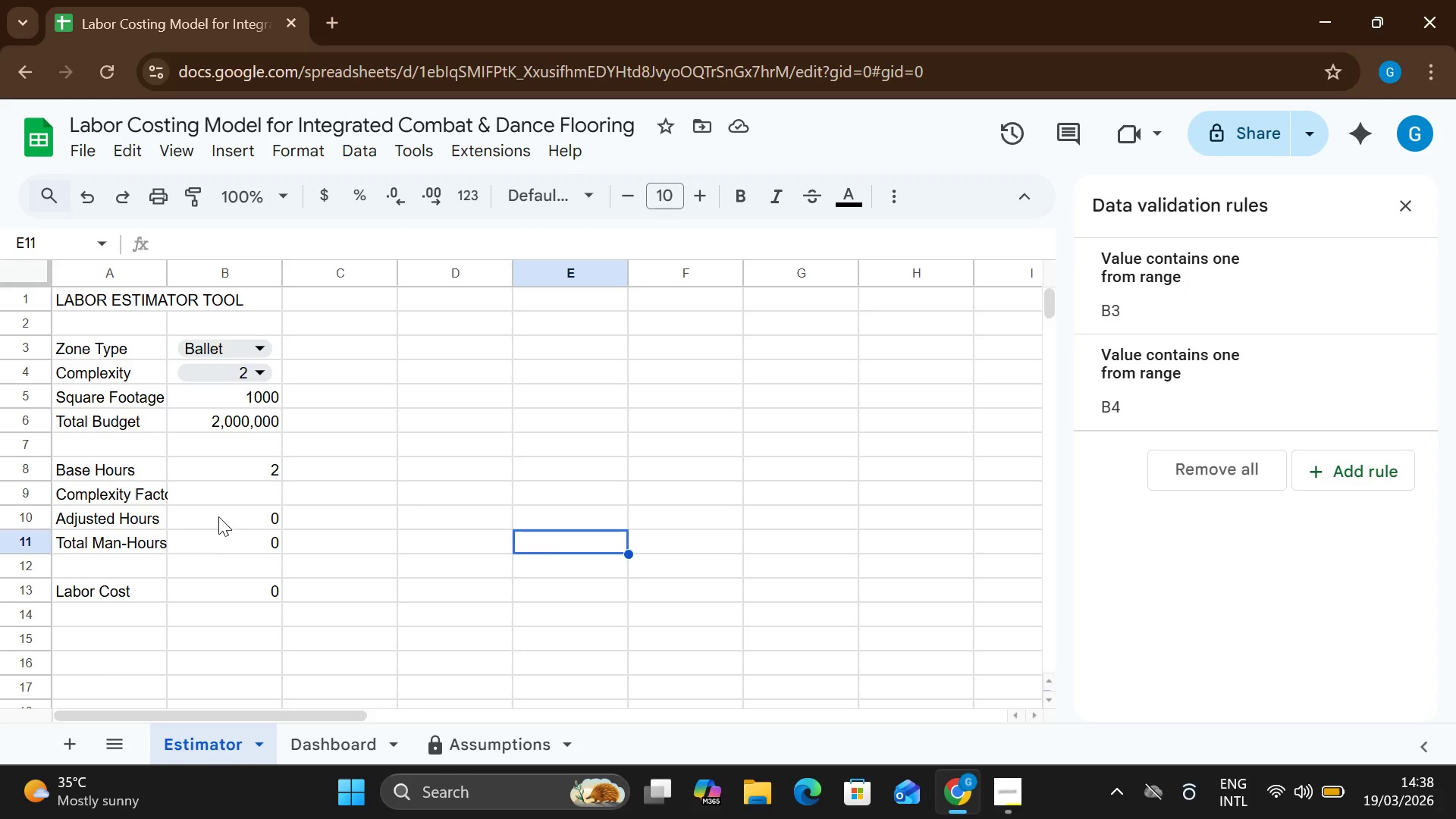 
double_click([218, 514])
 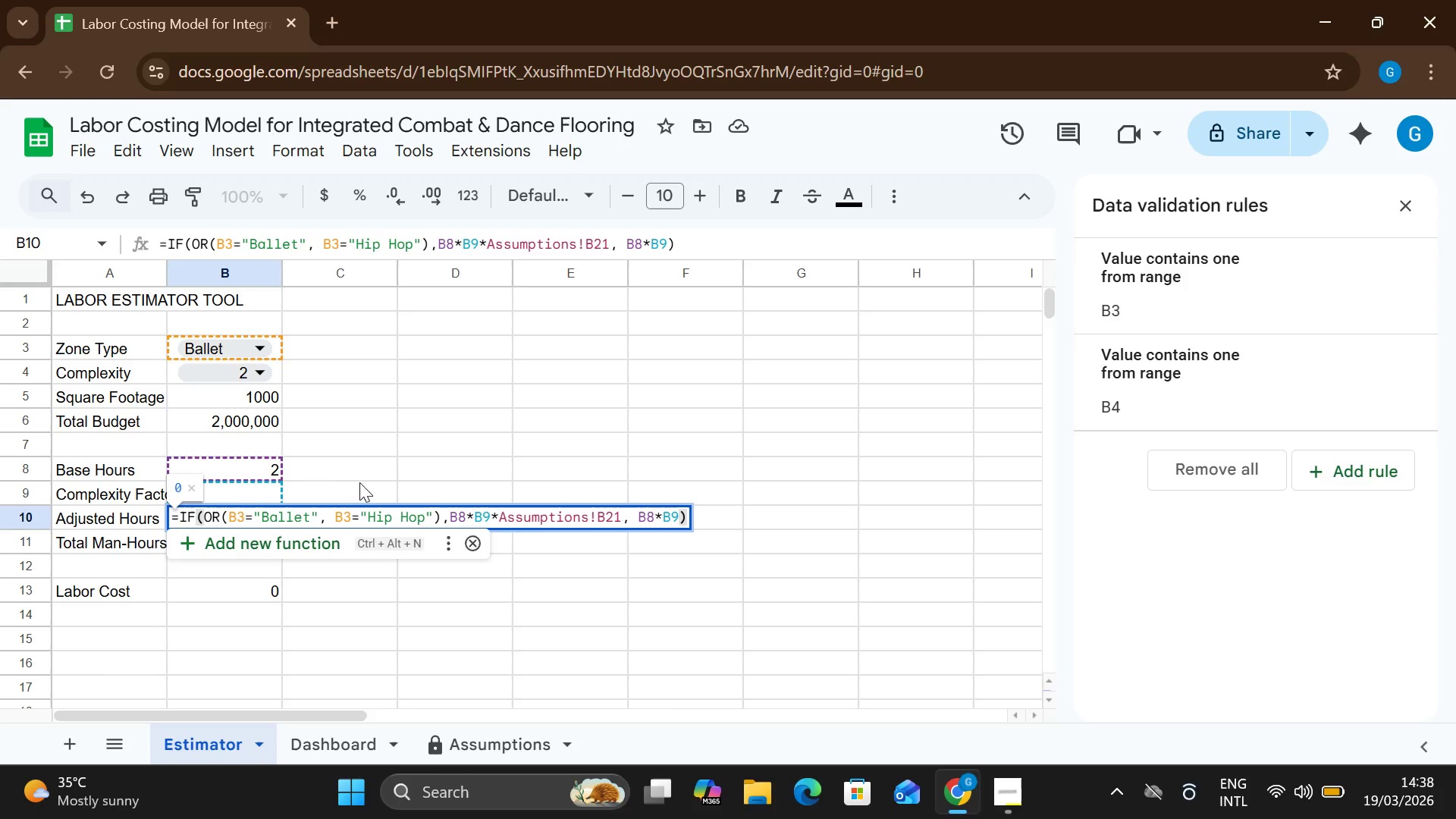 
left_click([369, 480])
 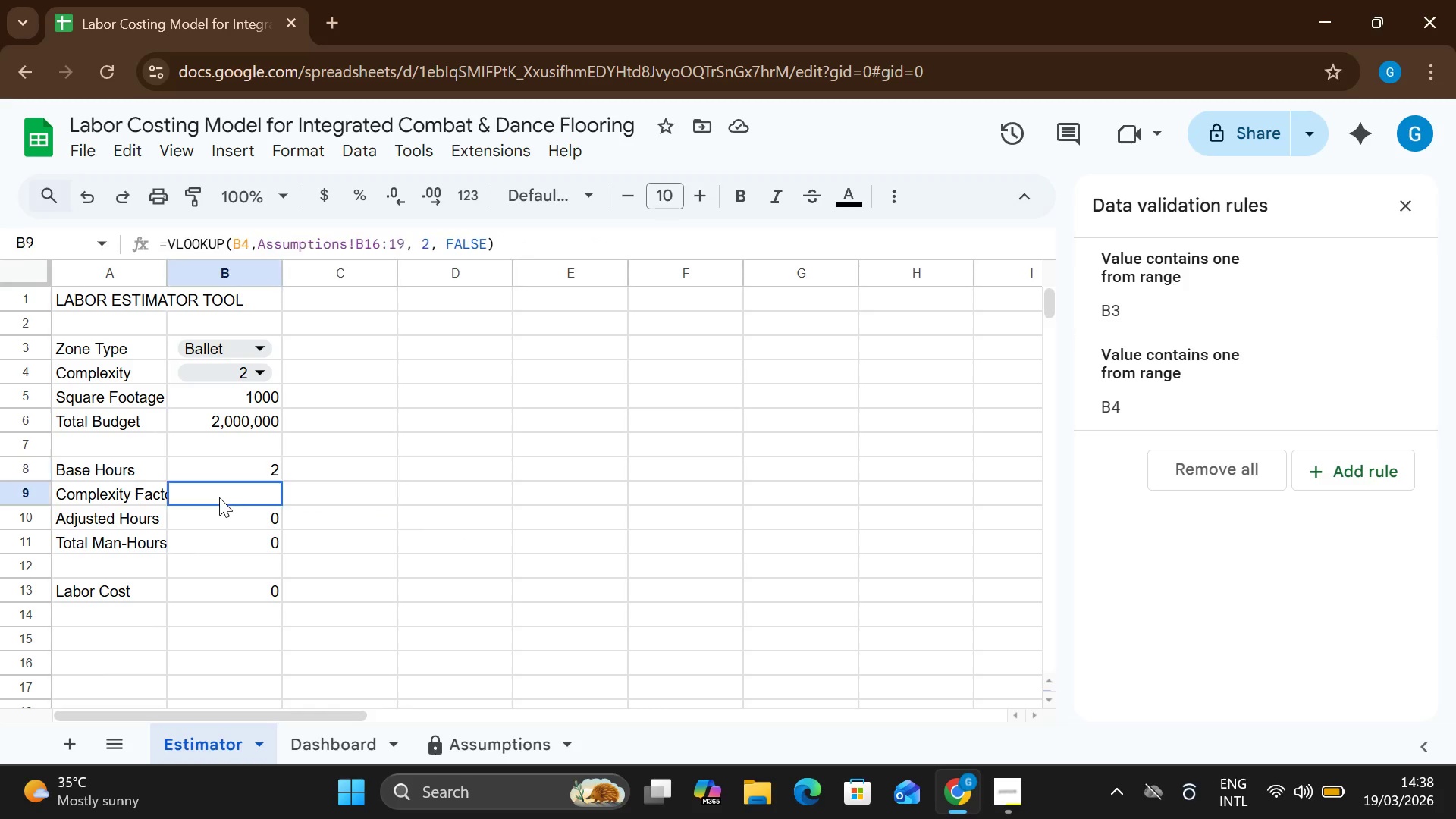 
double_click([219, 497])
 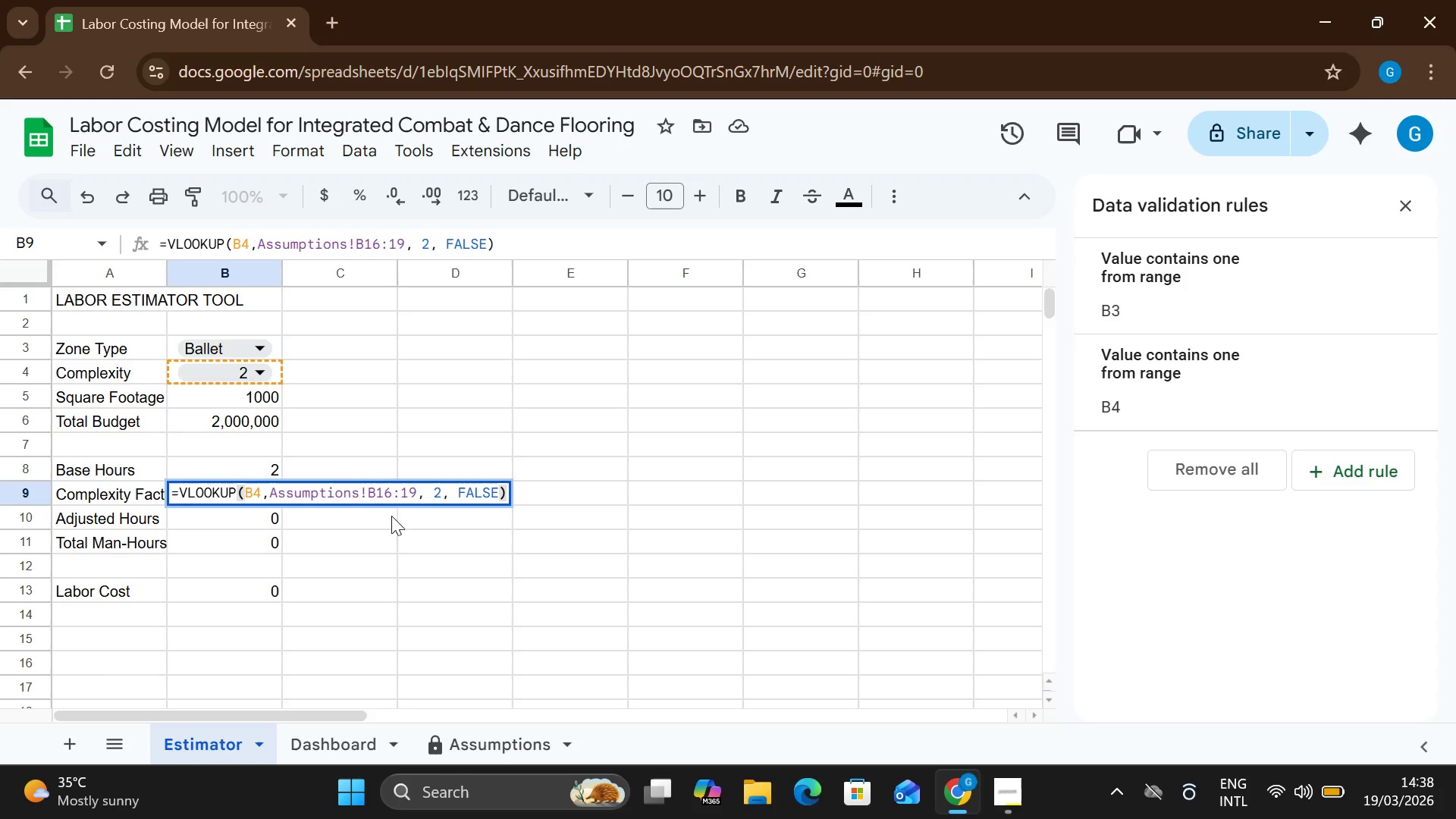 
wait(7.19)
 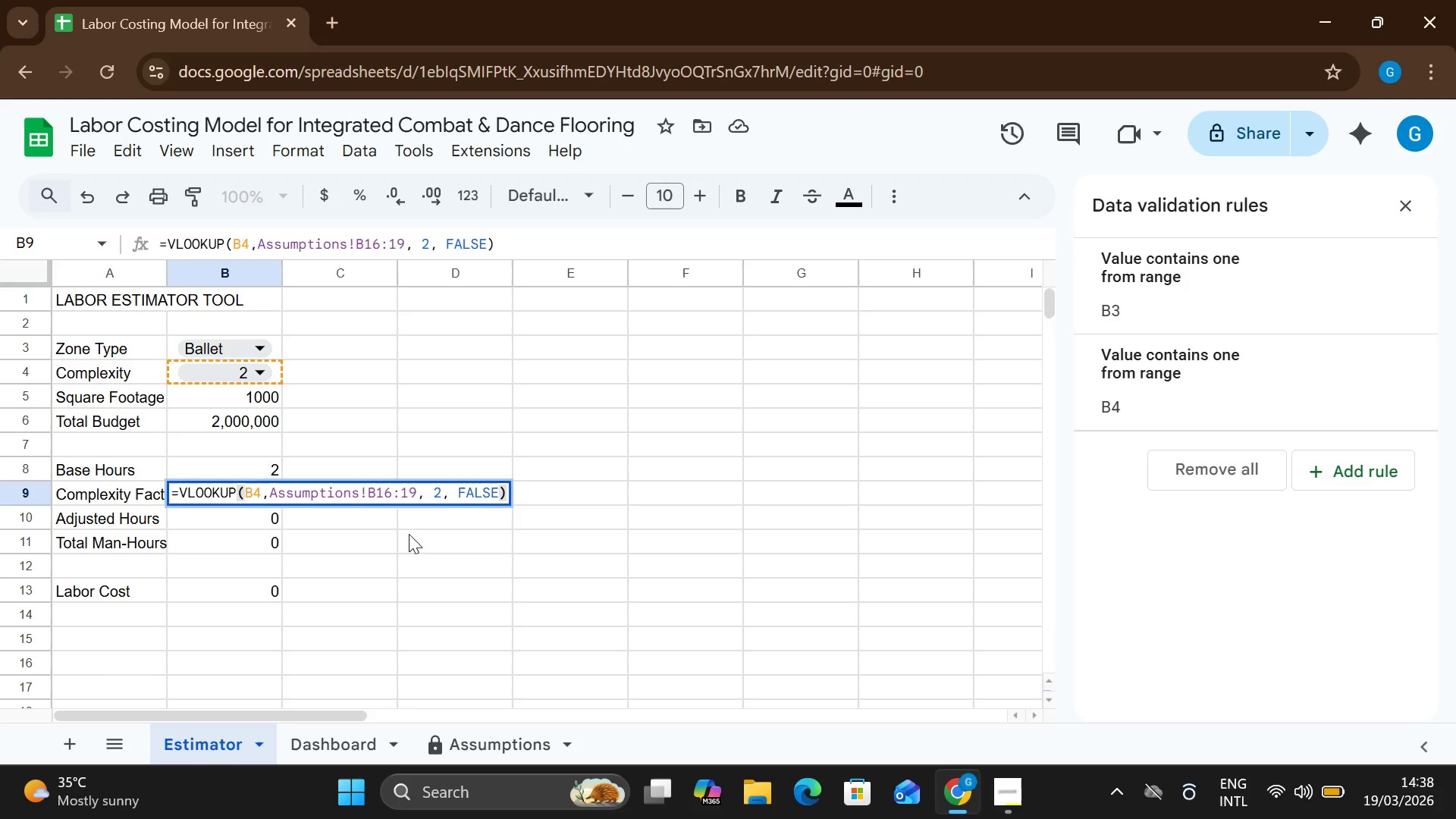 
left_click([383, 560])
 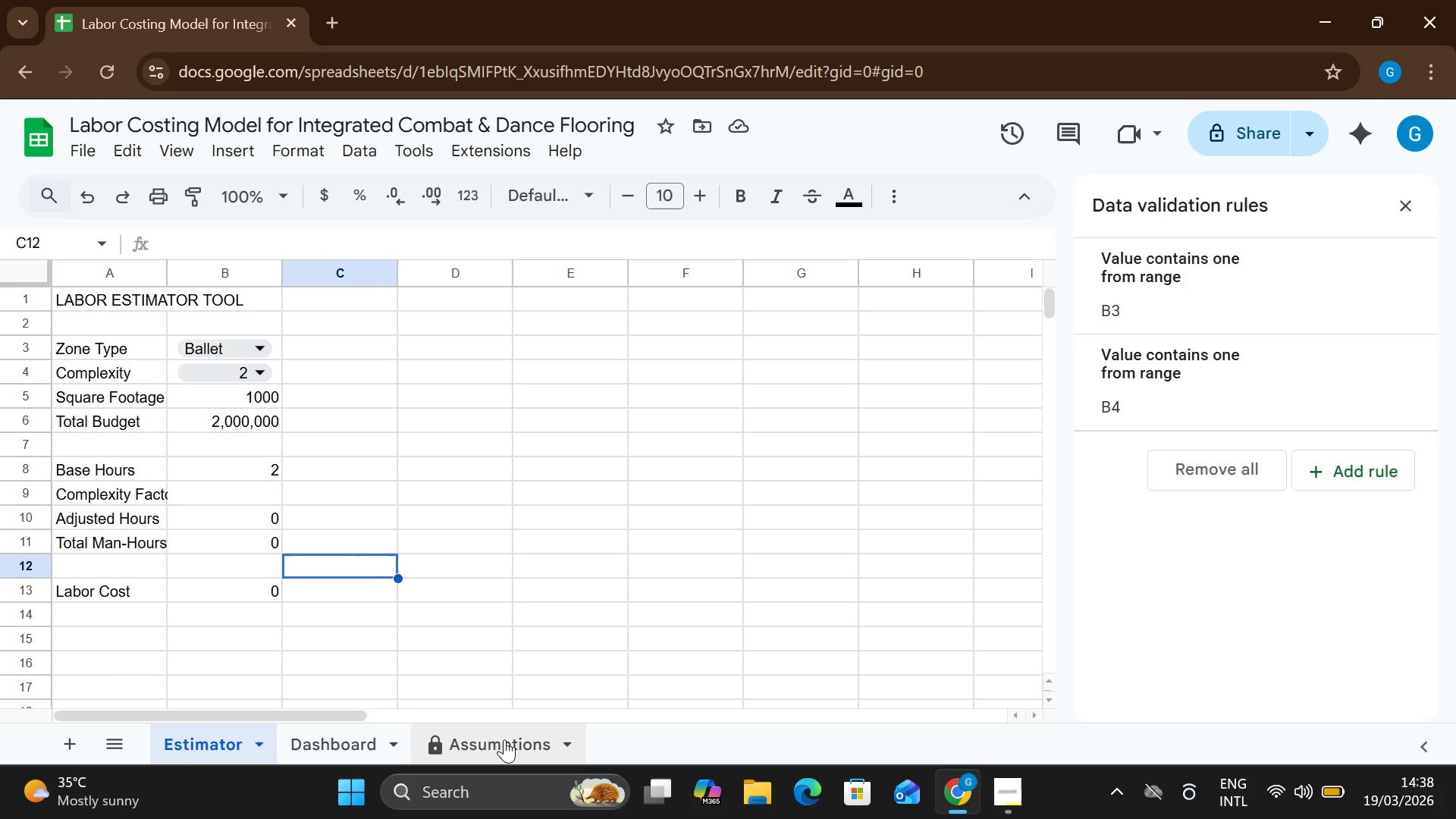 
left_click([504, 740])
 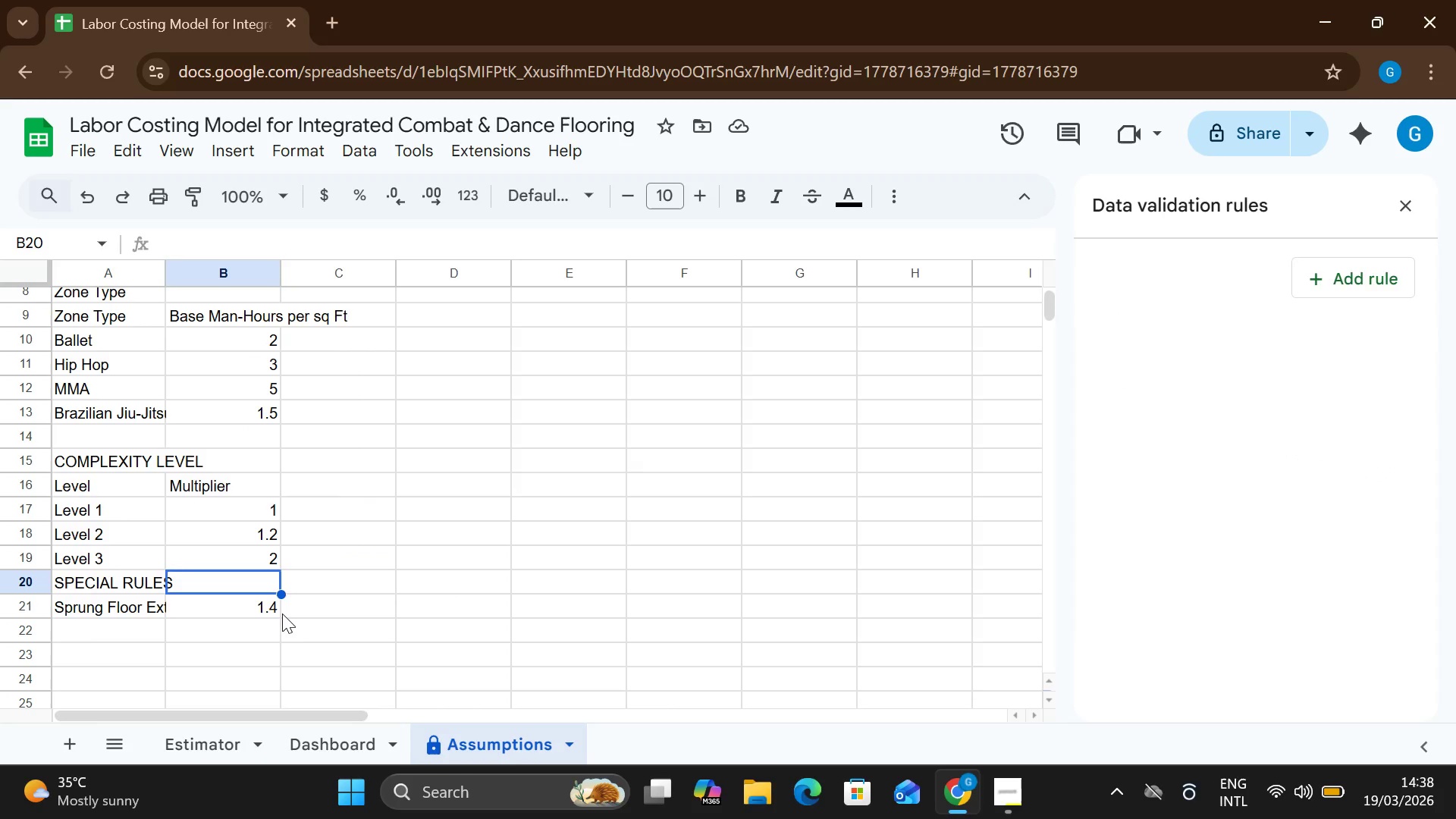 
double_click([281, 611])
 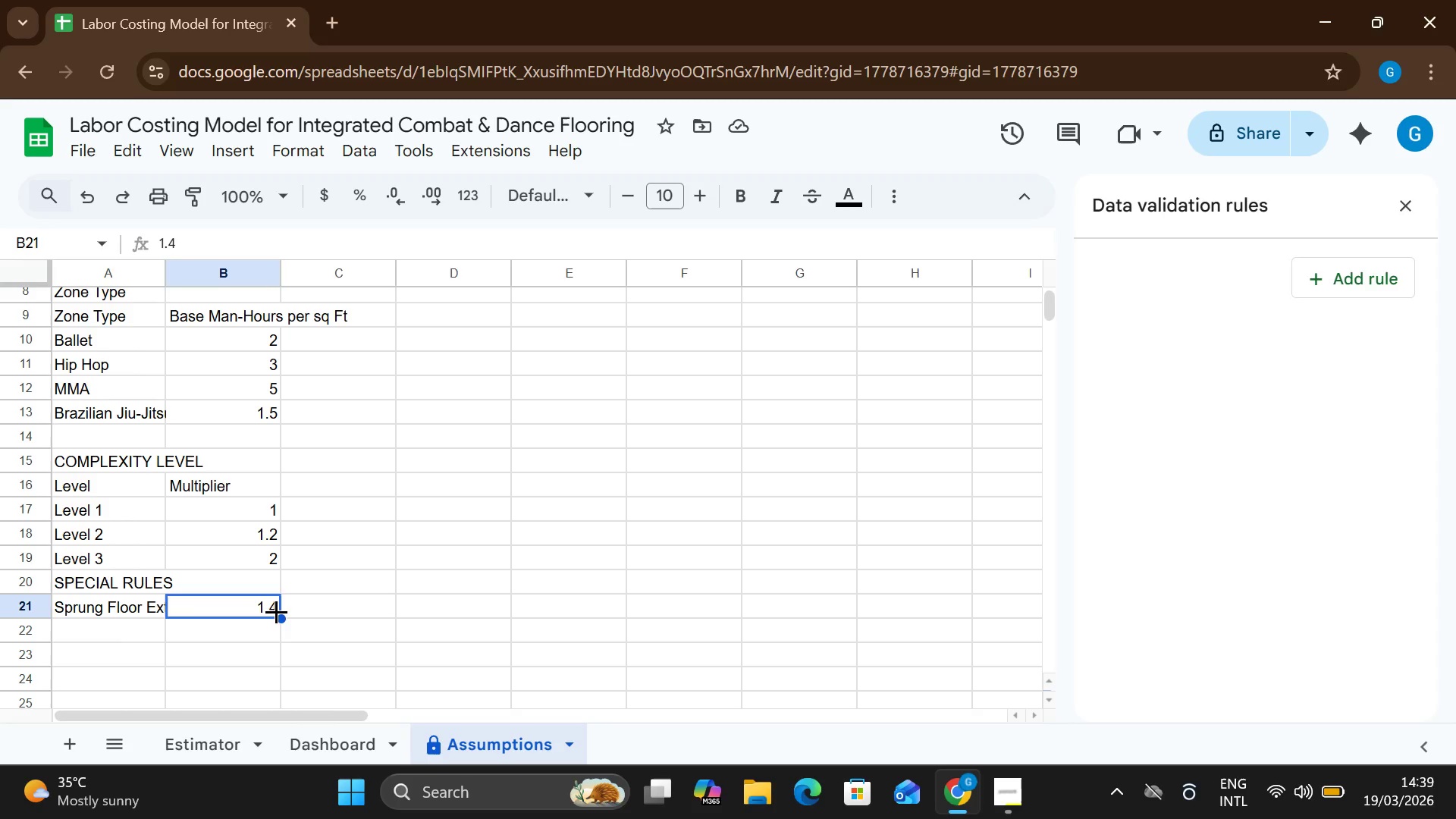 
double_click([276, 611])
 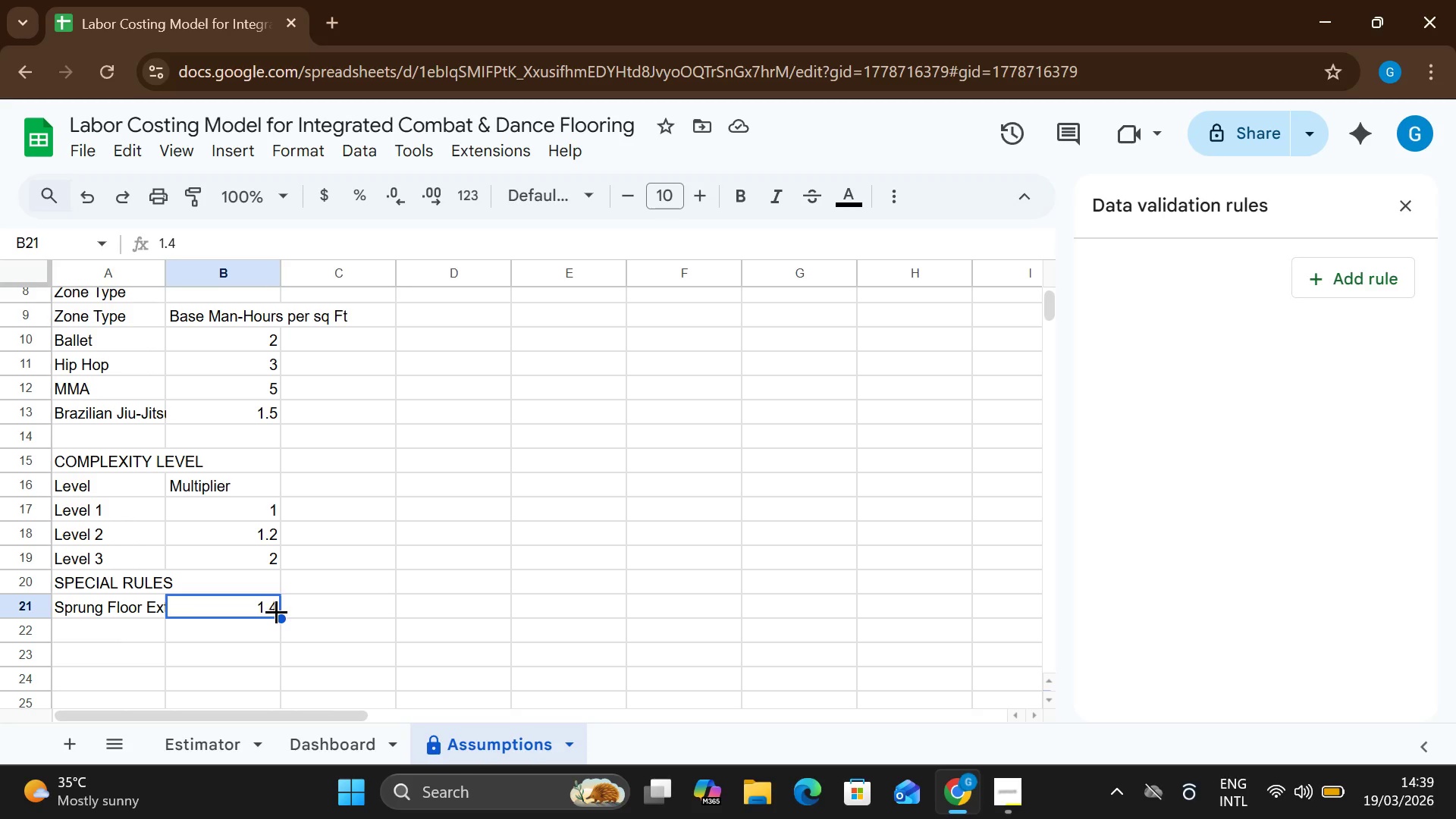 
key(Backspace)
type(14)
 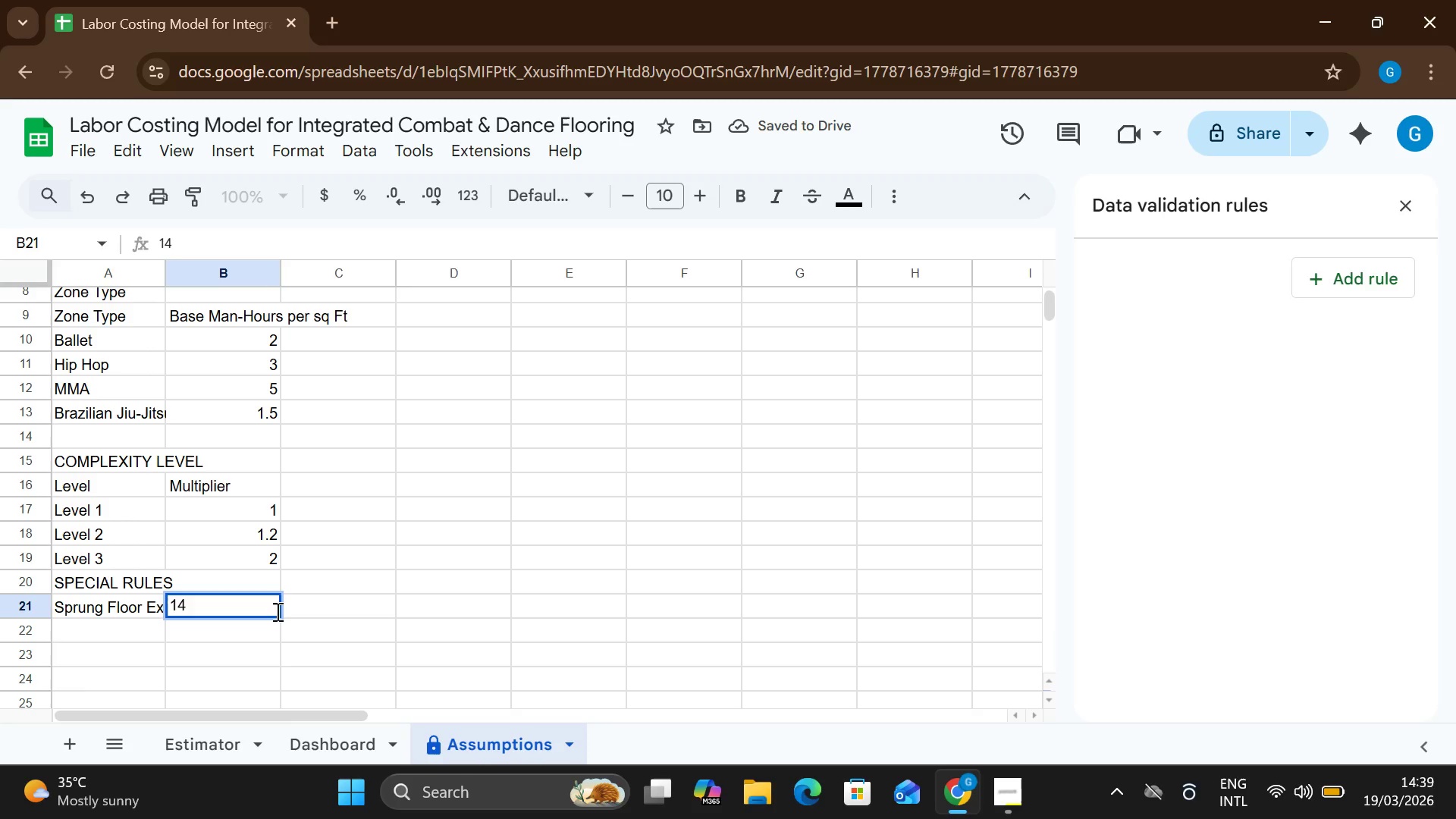 
key(Enter)
 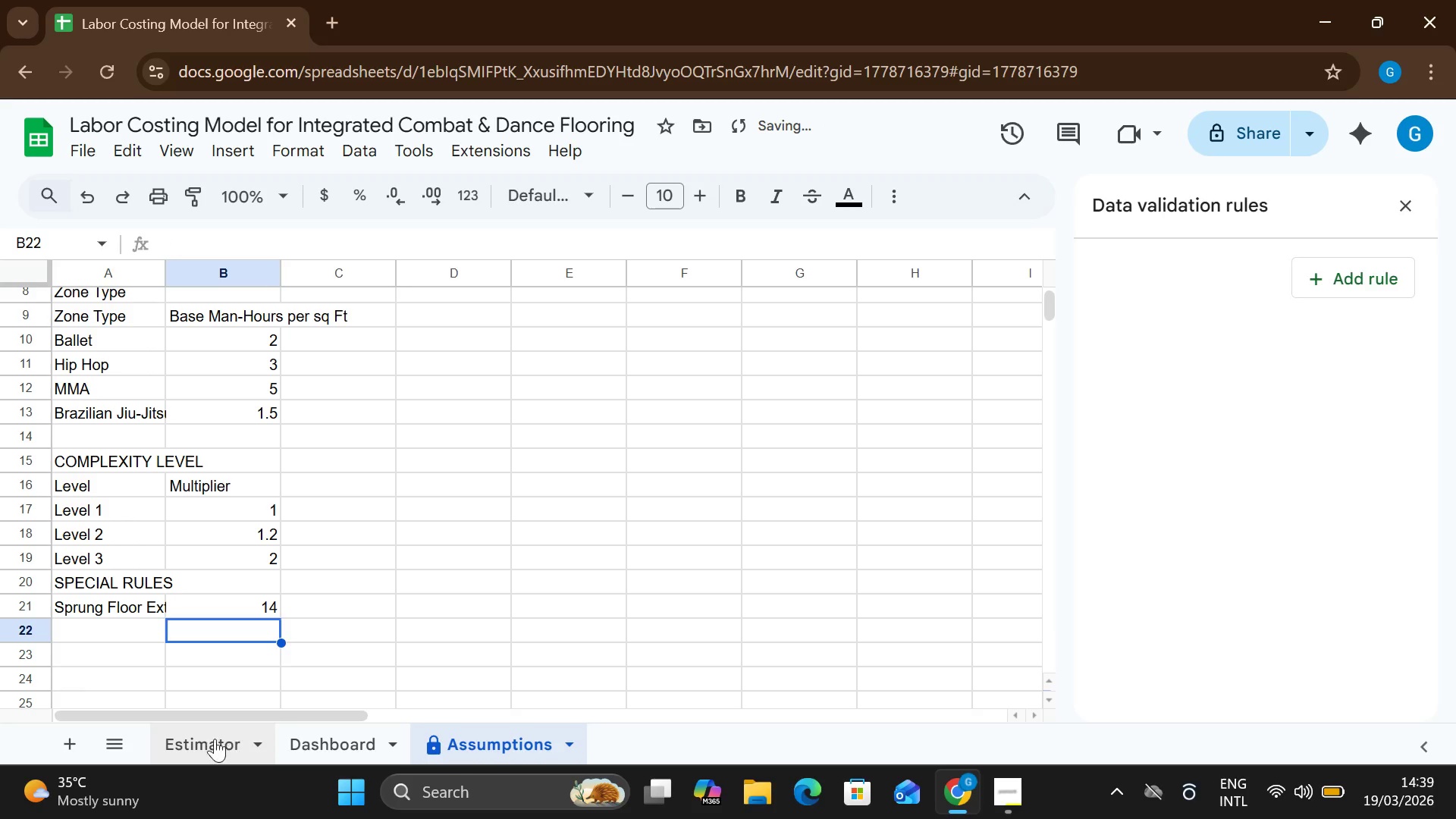 
left_click([206, 740])
 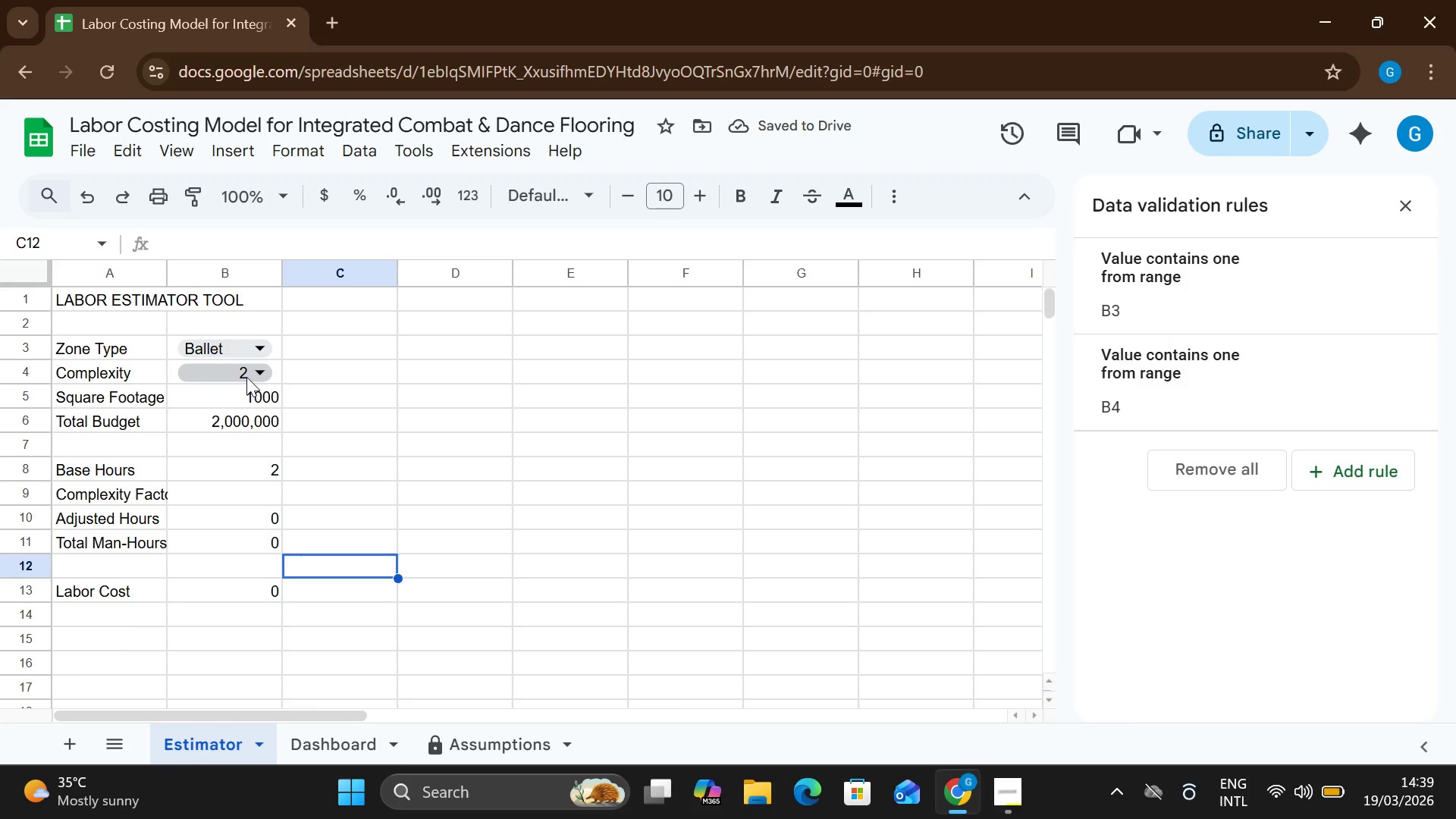 
left_click([246, 377])
 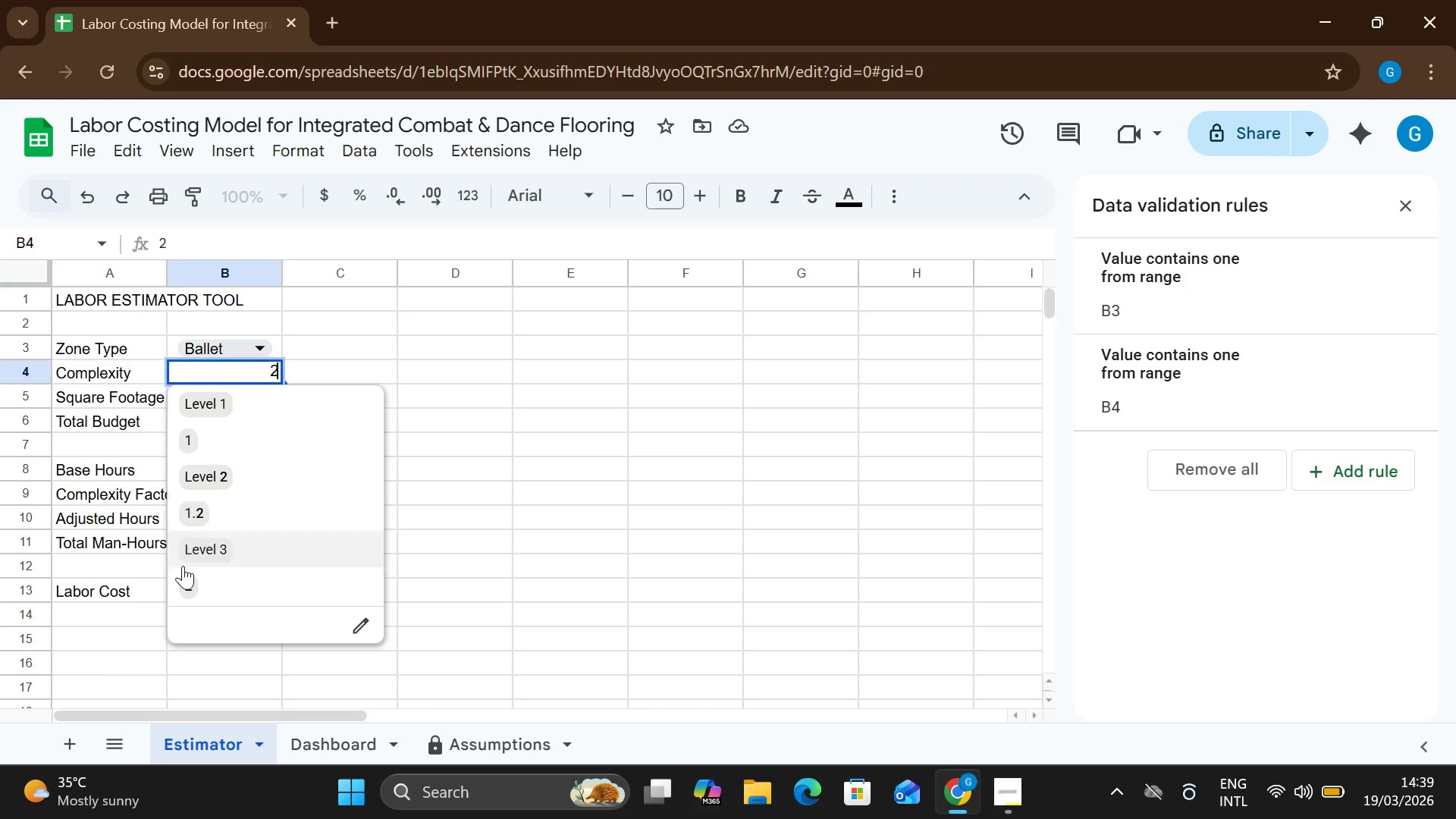 
left_click([182, 570])
 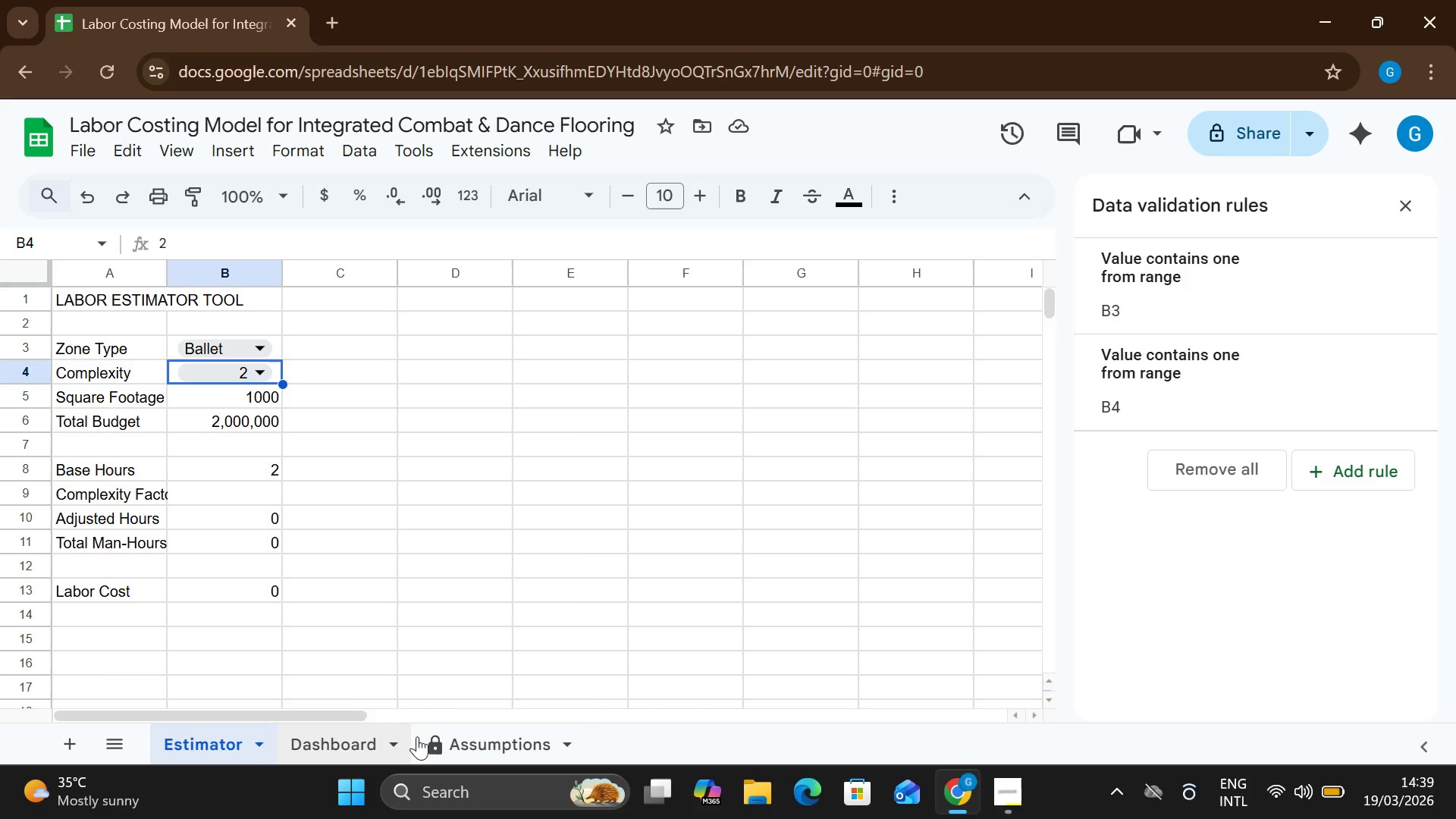 
left_click([444, 738])
 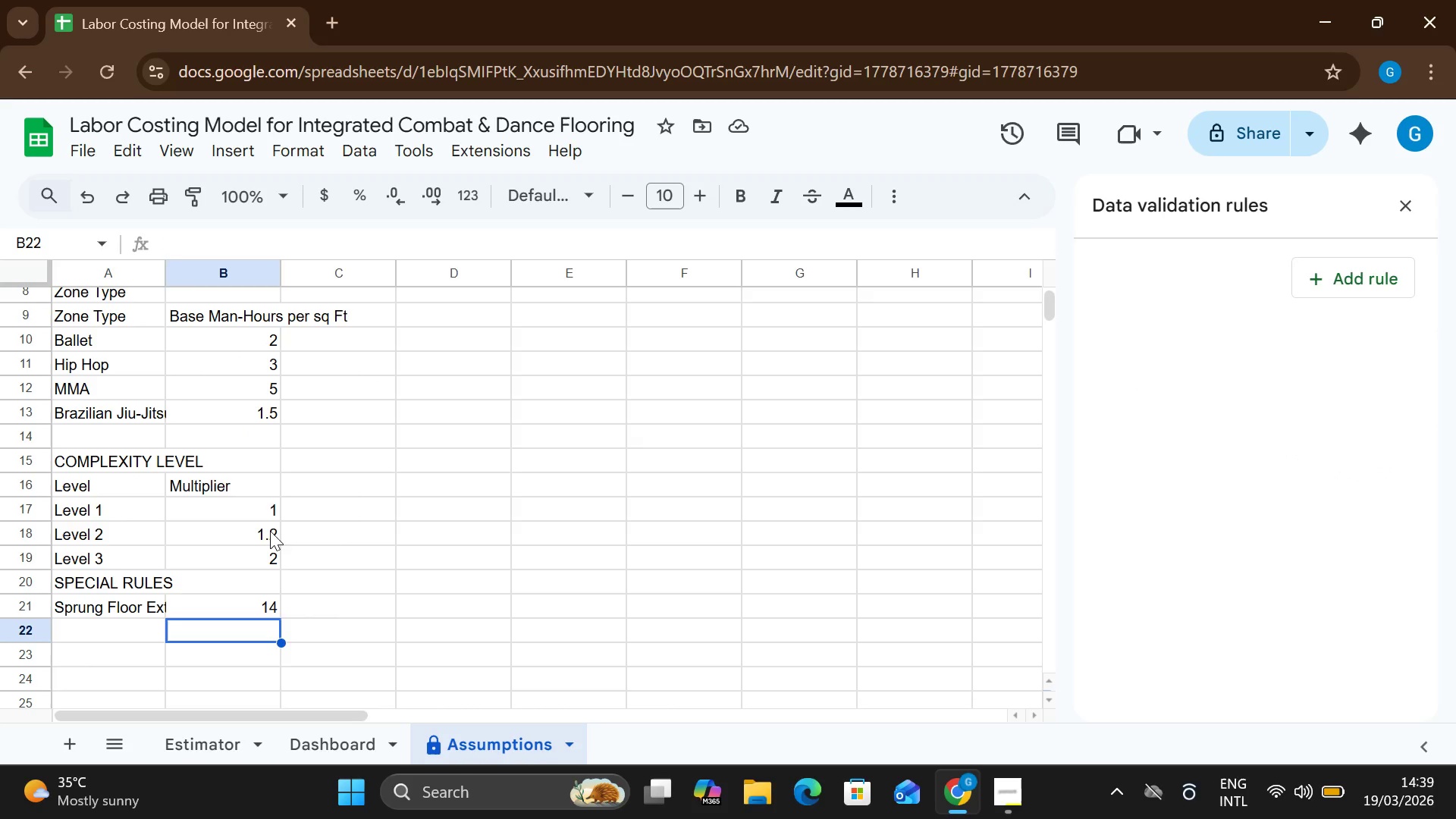 
double_click([270, 562])
 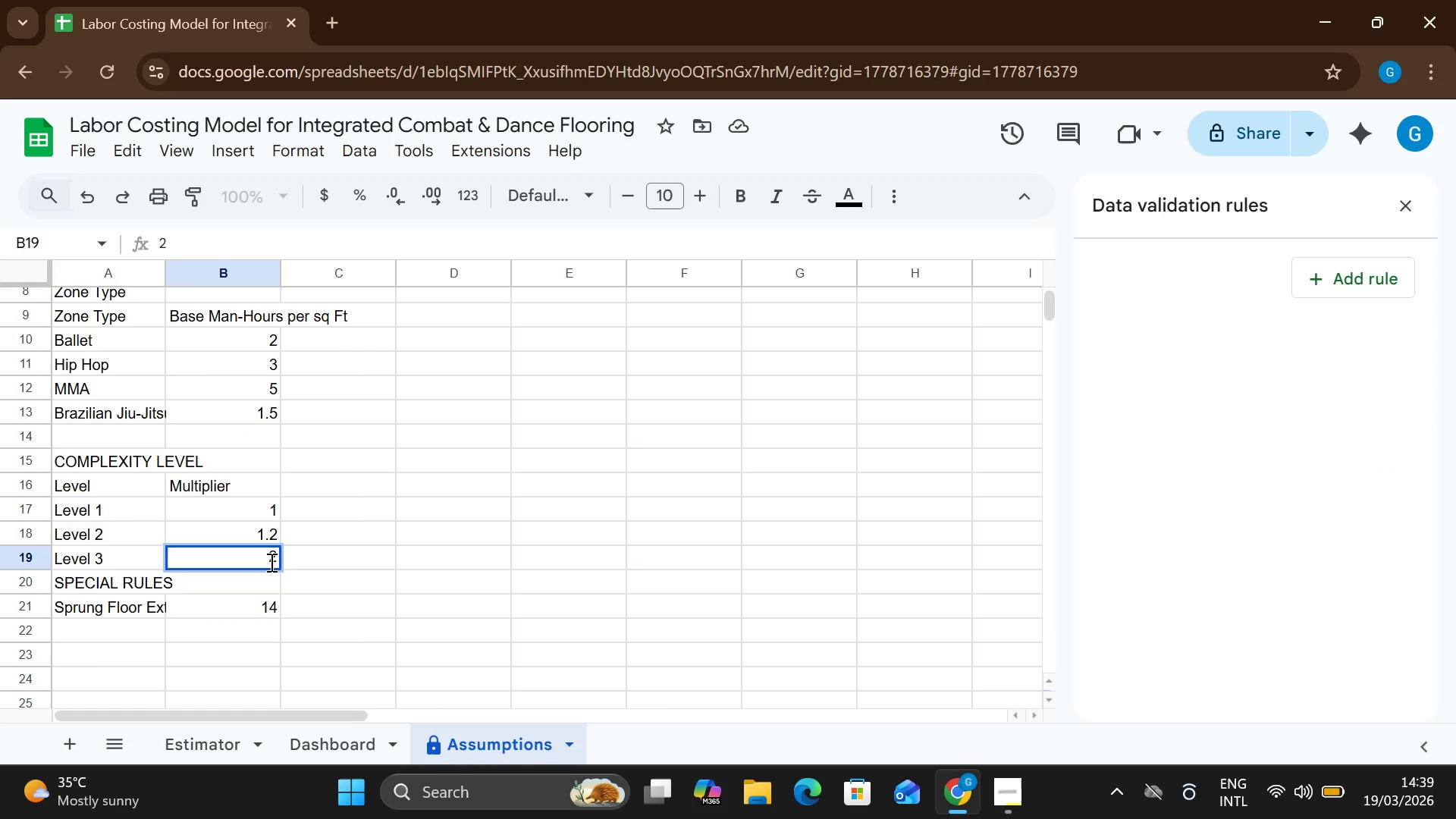 
key(Backspace)
type(25)
 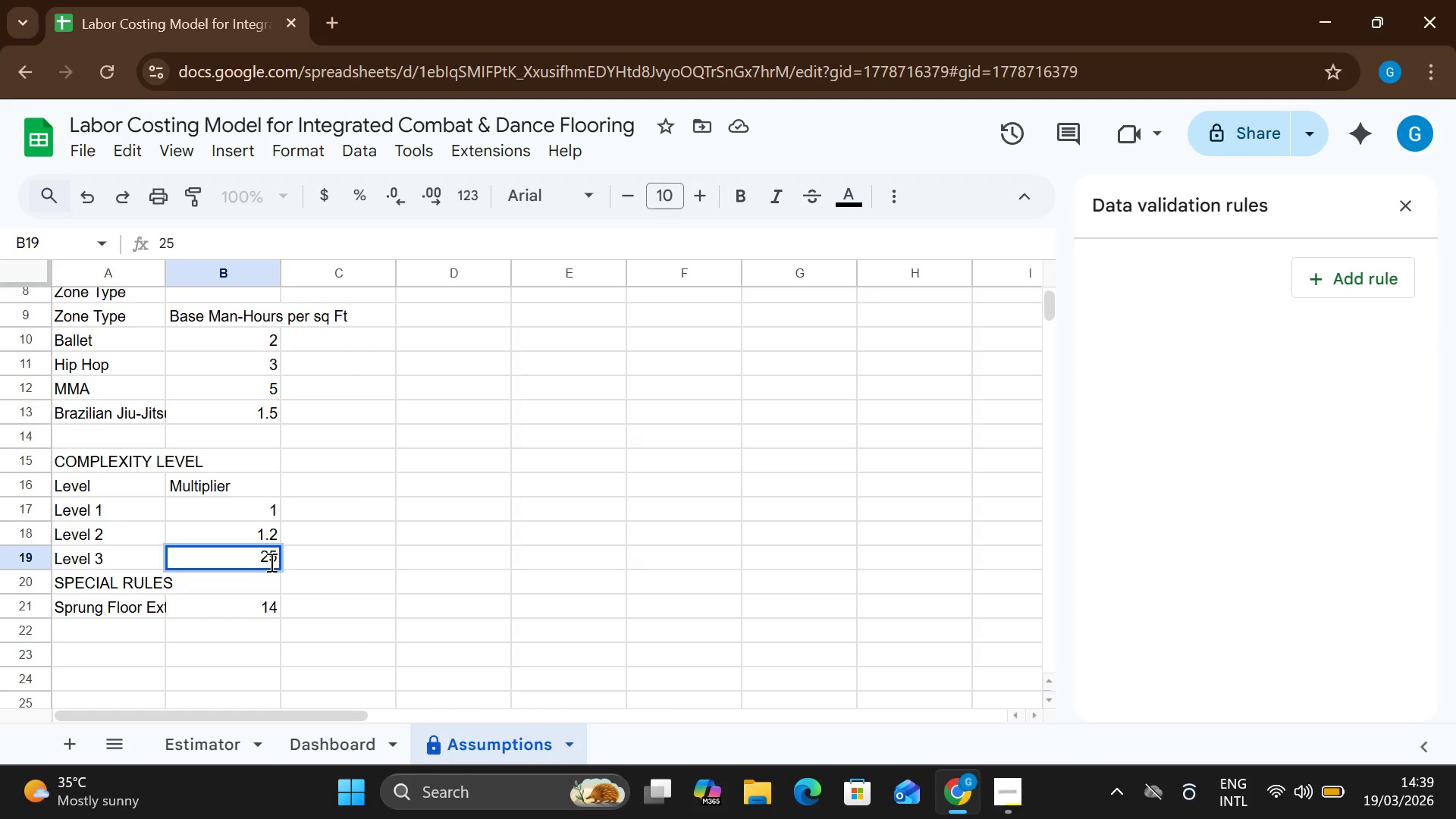 
key(Enter)
 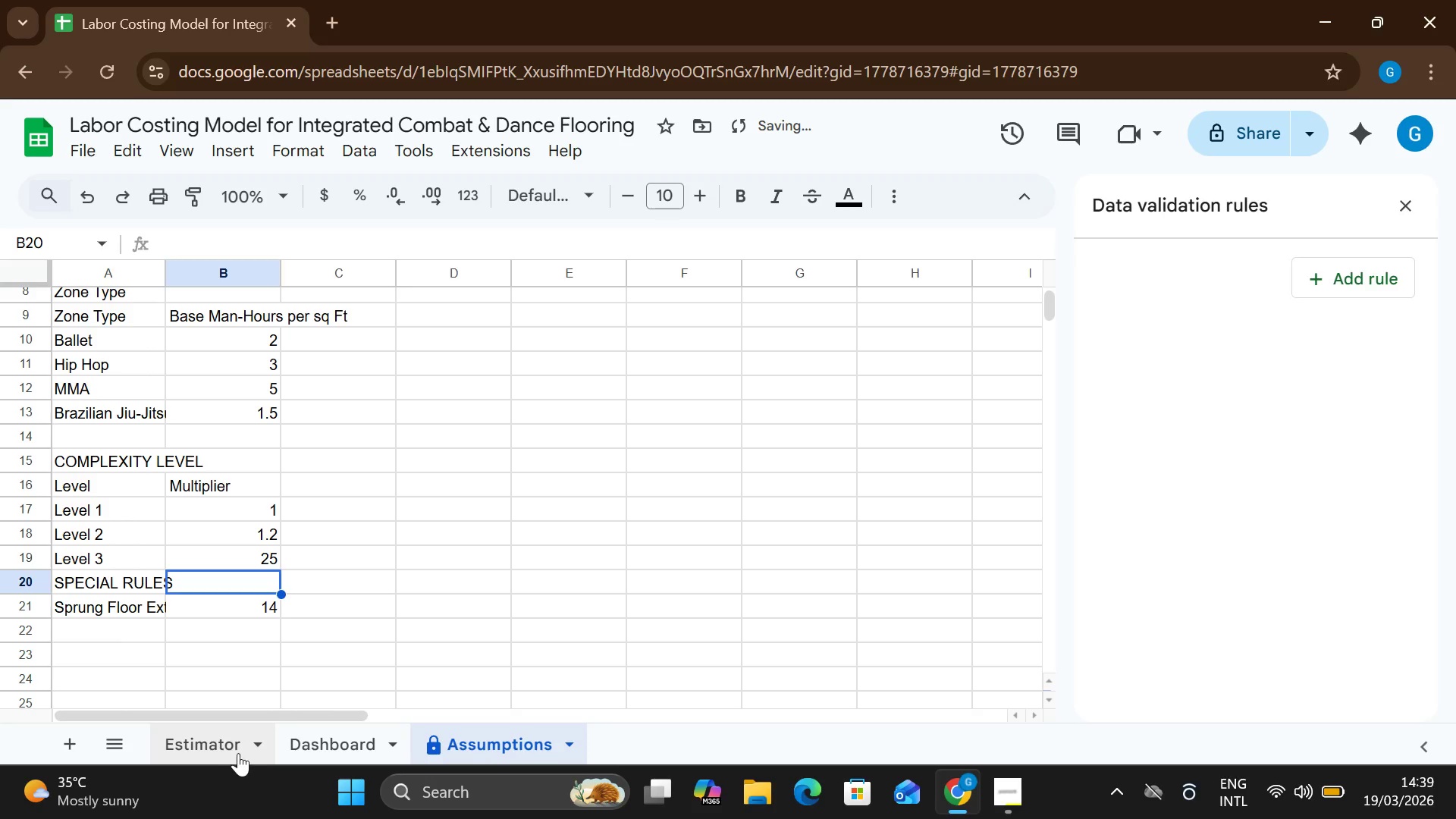 
left_click([230, 747])
 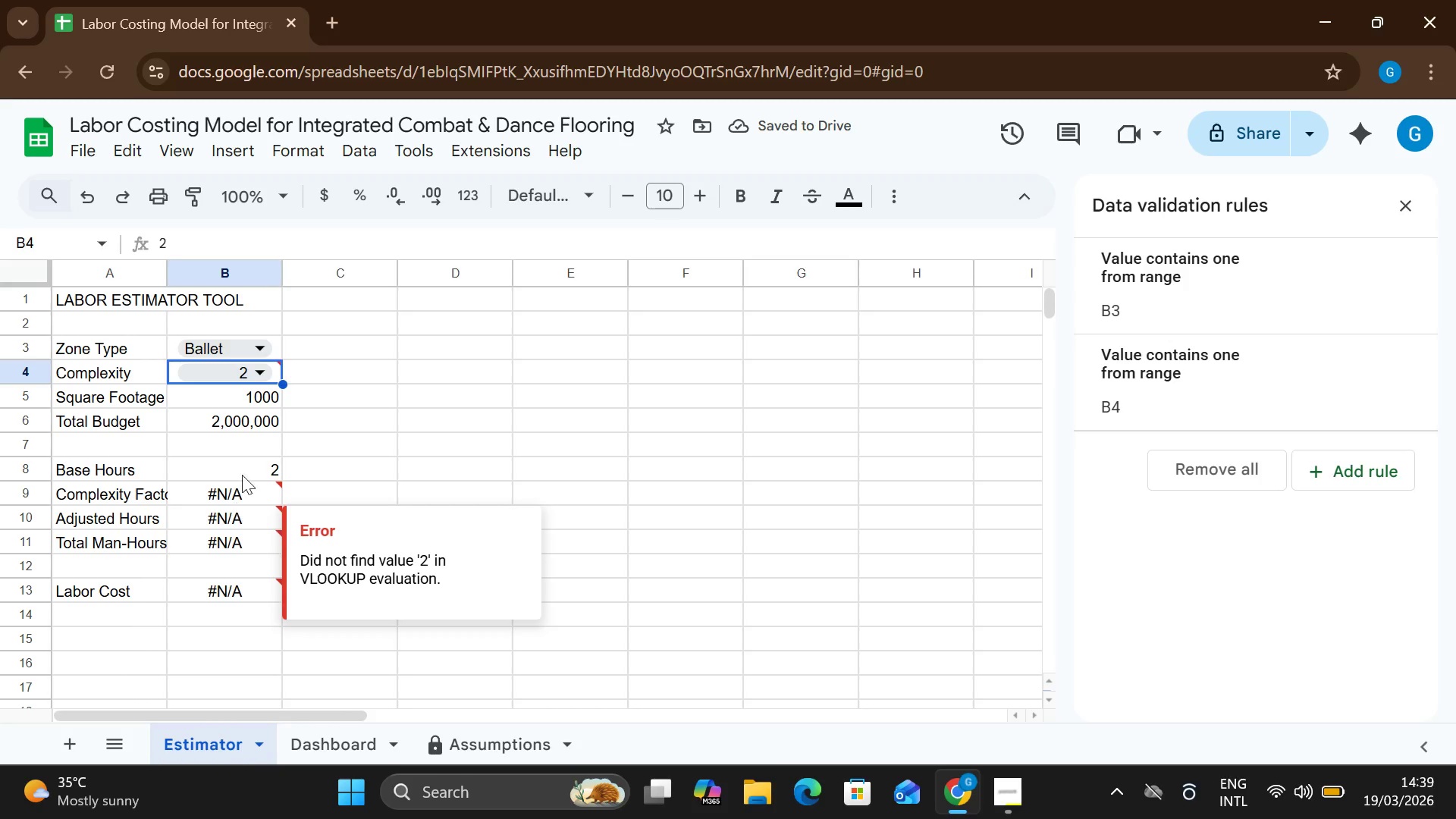 
left_click([253, 365])
 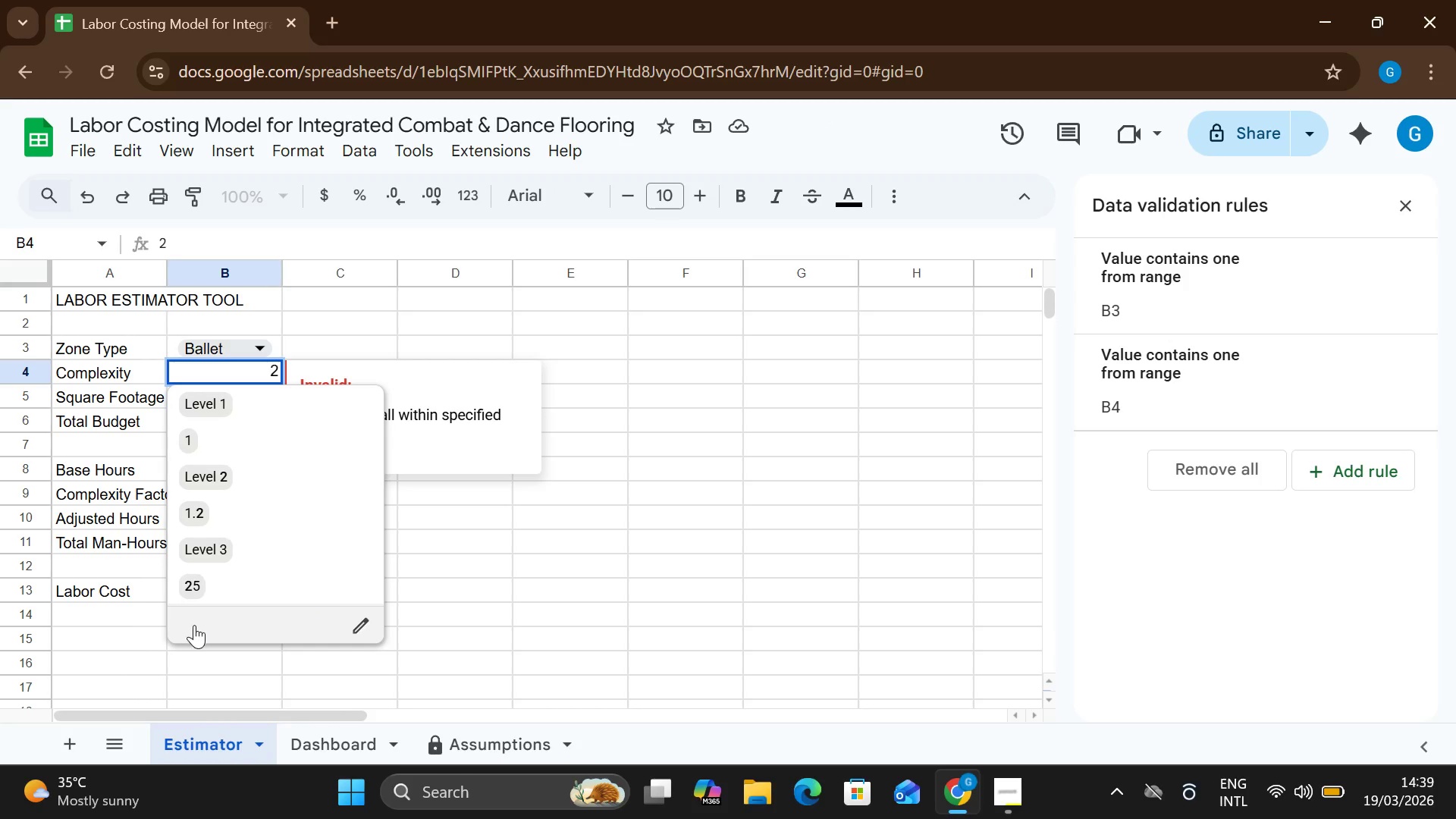 
left_click([192, 596])
 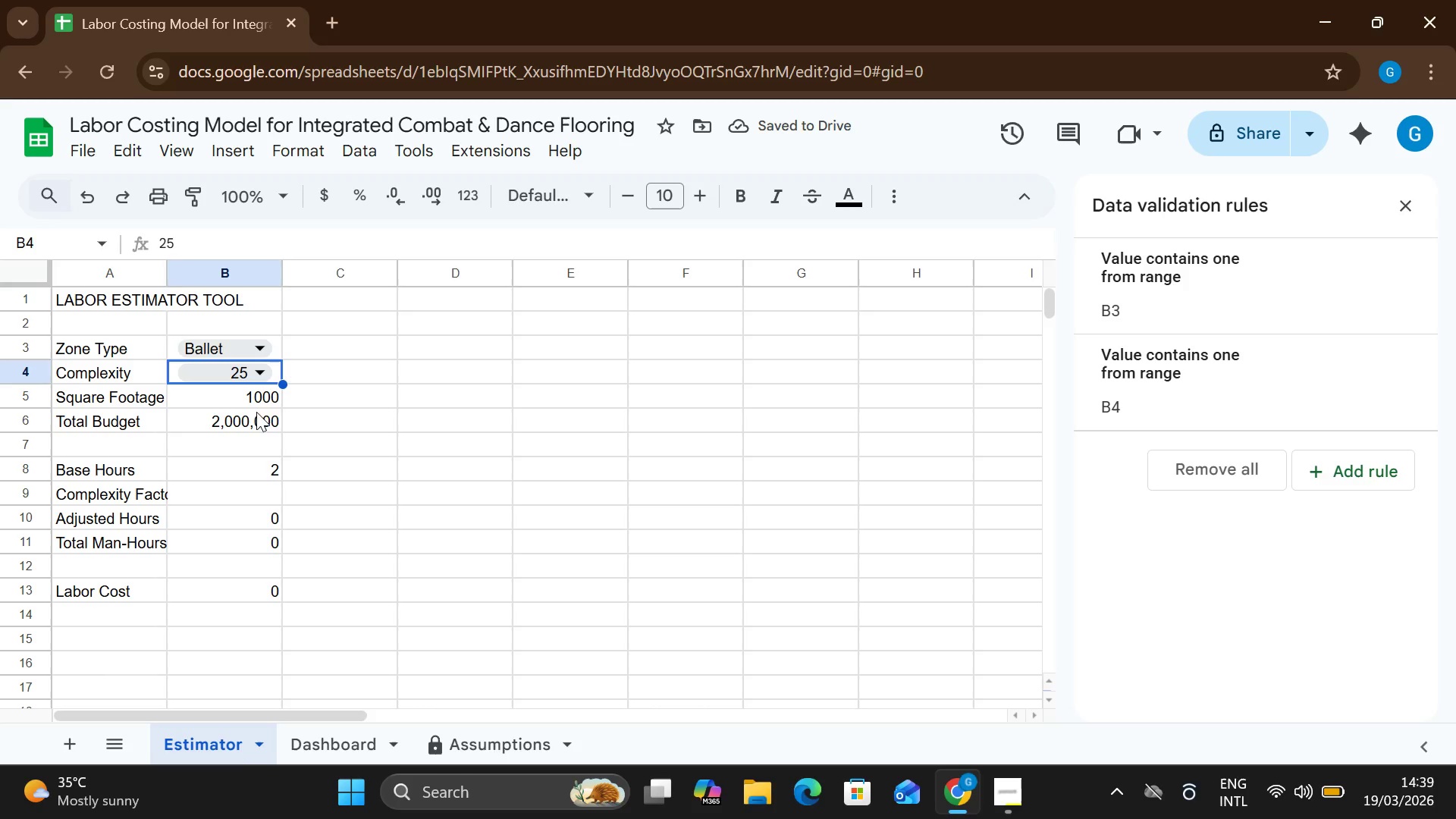 
left_click([256, 377])
 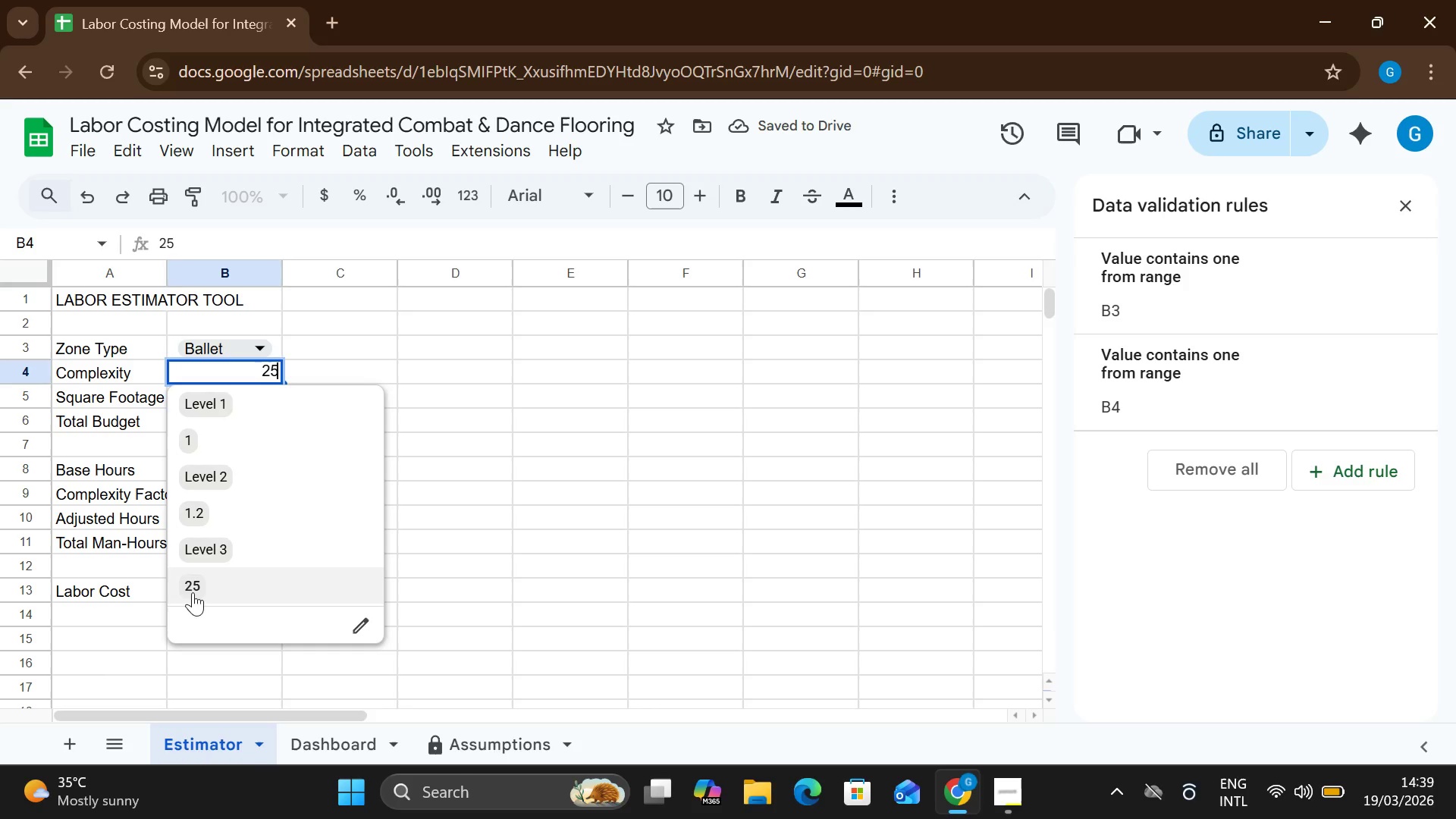 
left_click([192, 585])
 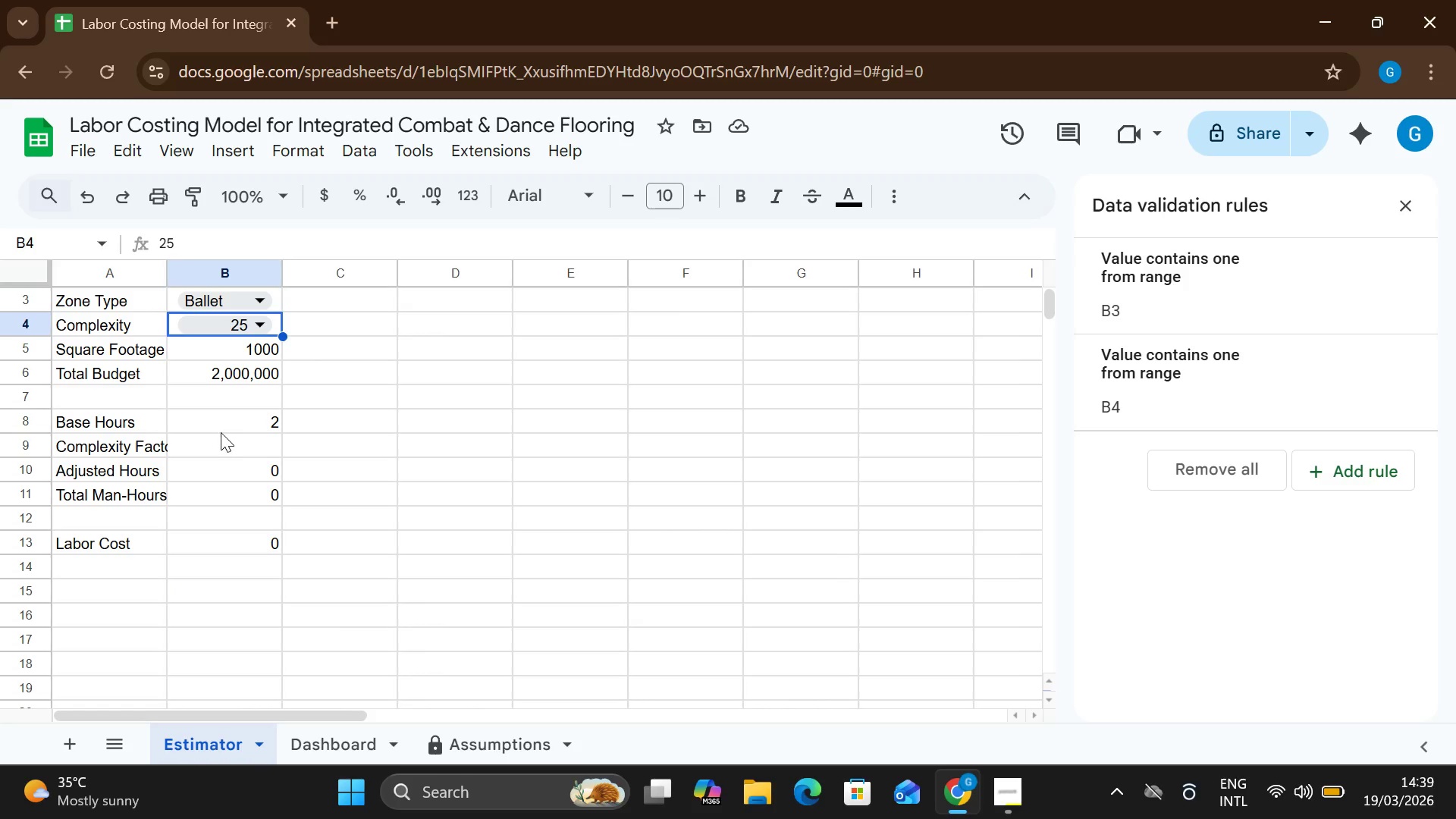 
wait(16.67)
 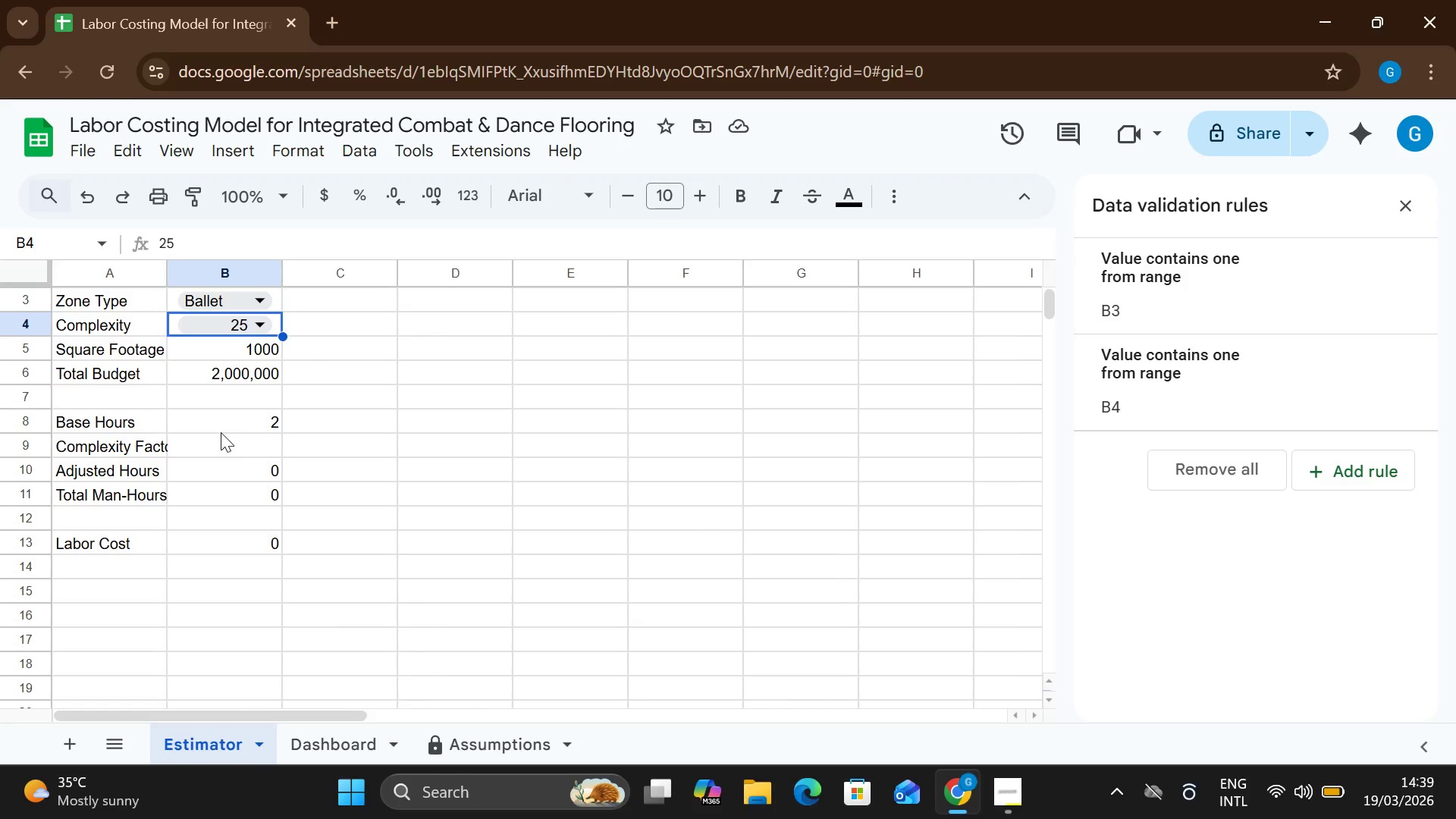 
left_click([240, 325])
 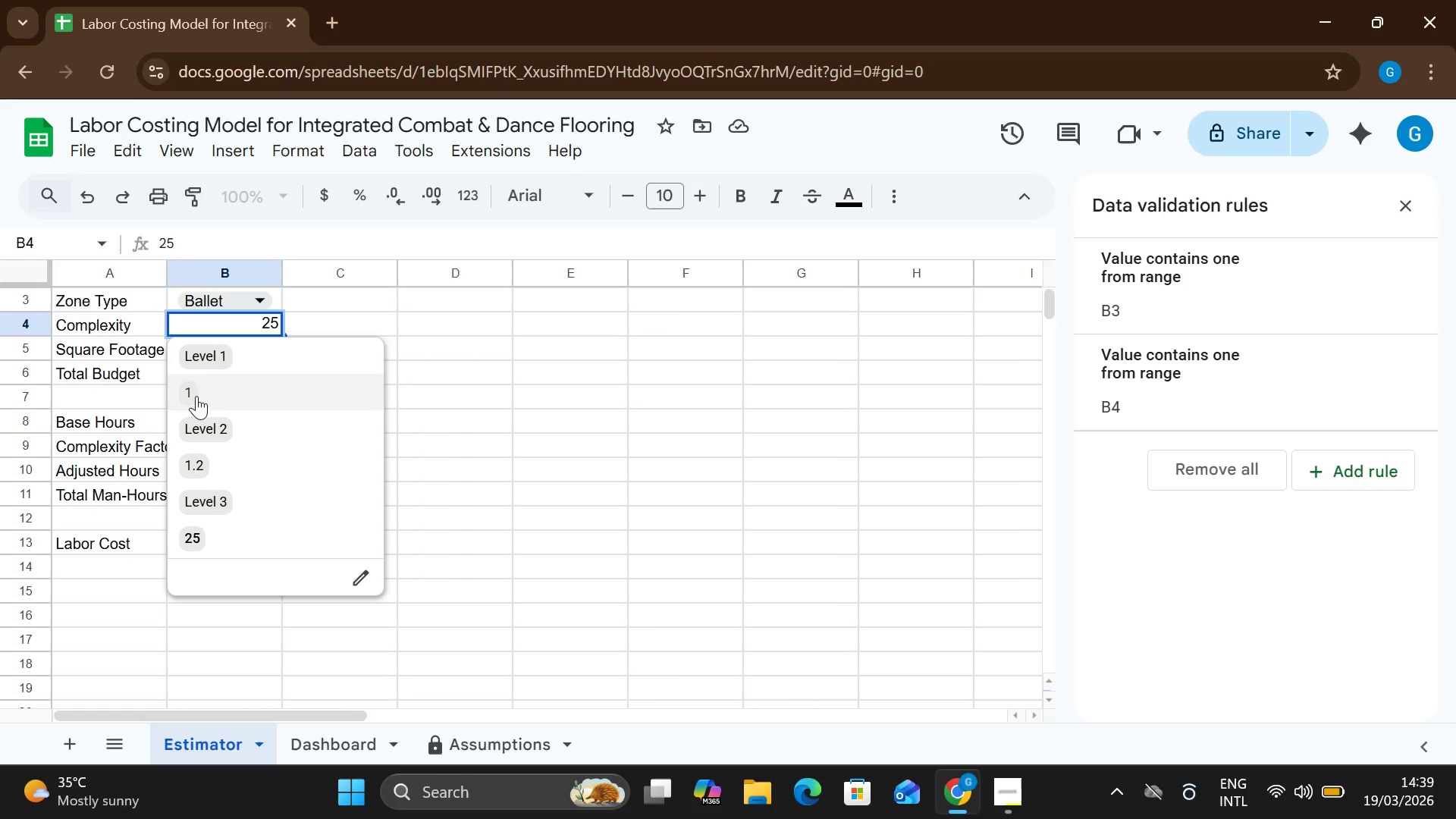 
left_click([196, 396])
 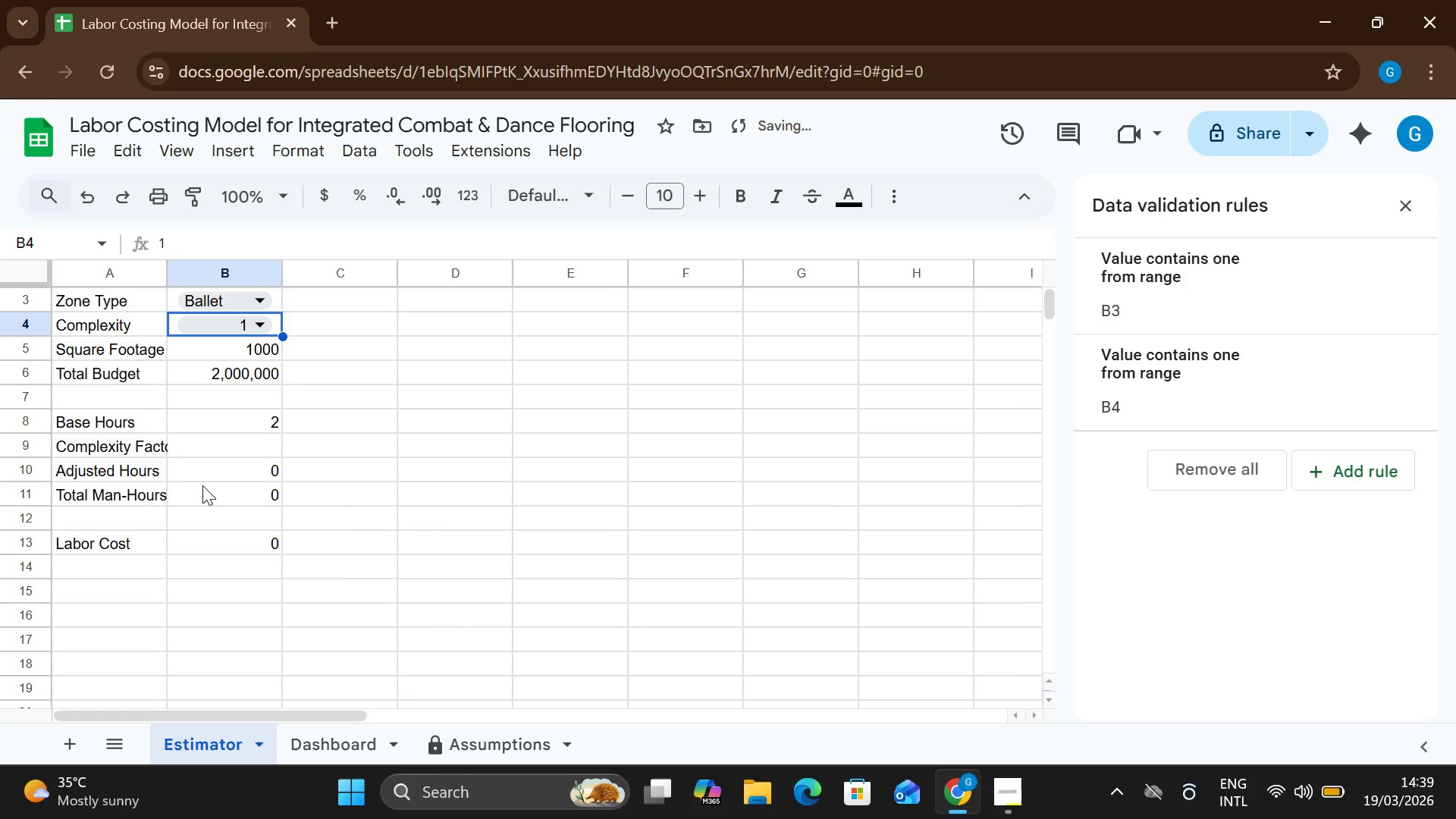 
left_click_drag(start_coordinate=[203, 486], to_coordinate=[200, 495])
 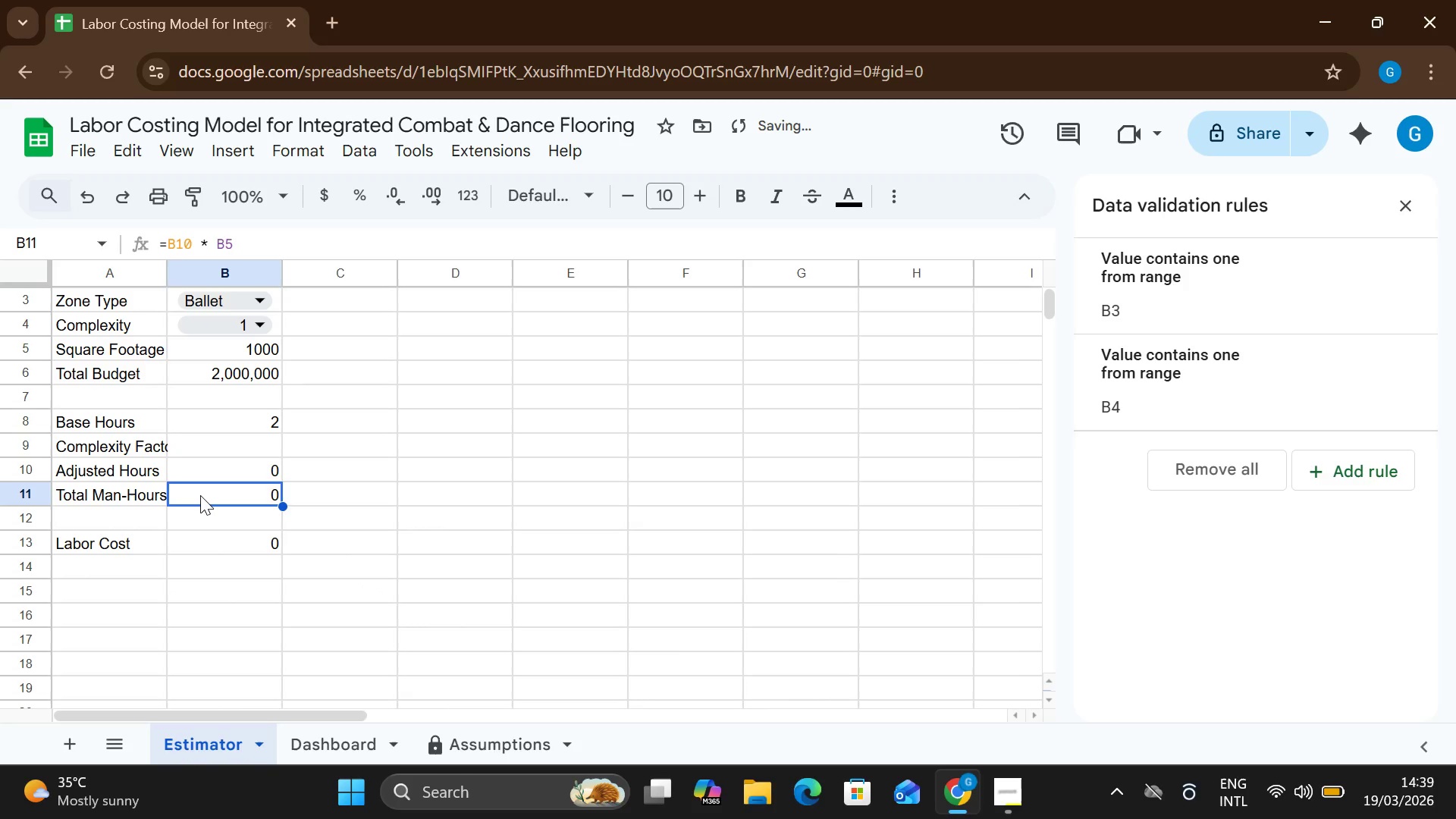 
double_click([200, 495])
 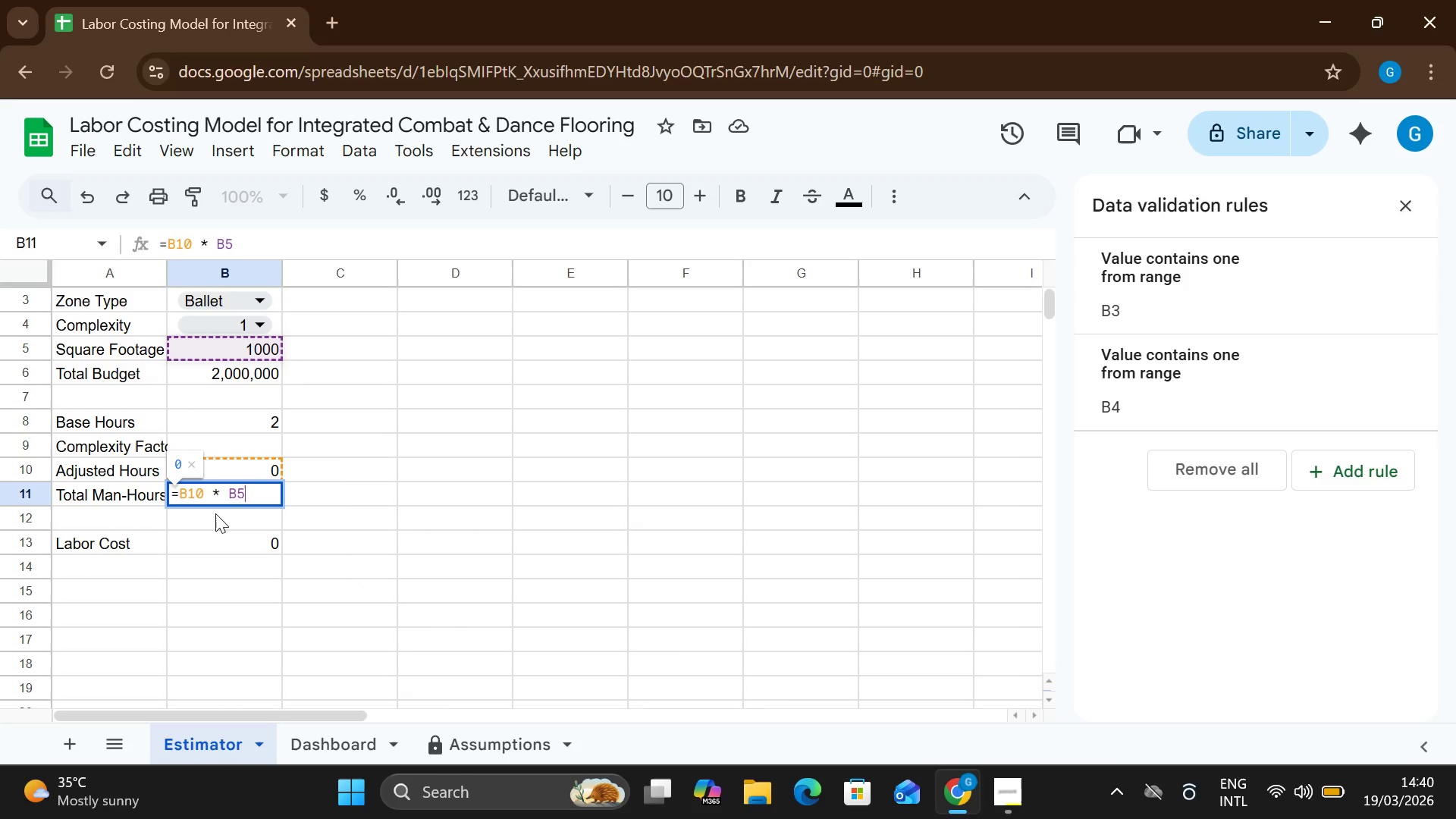 
wait(6.28)
 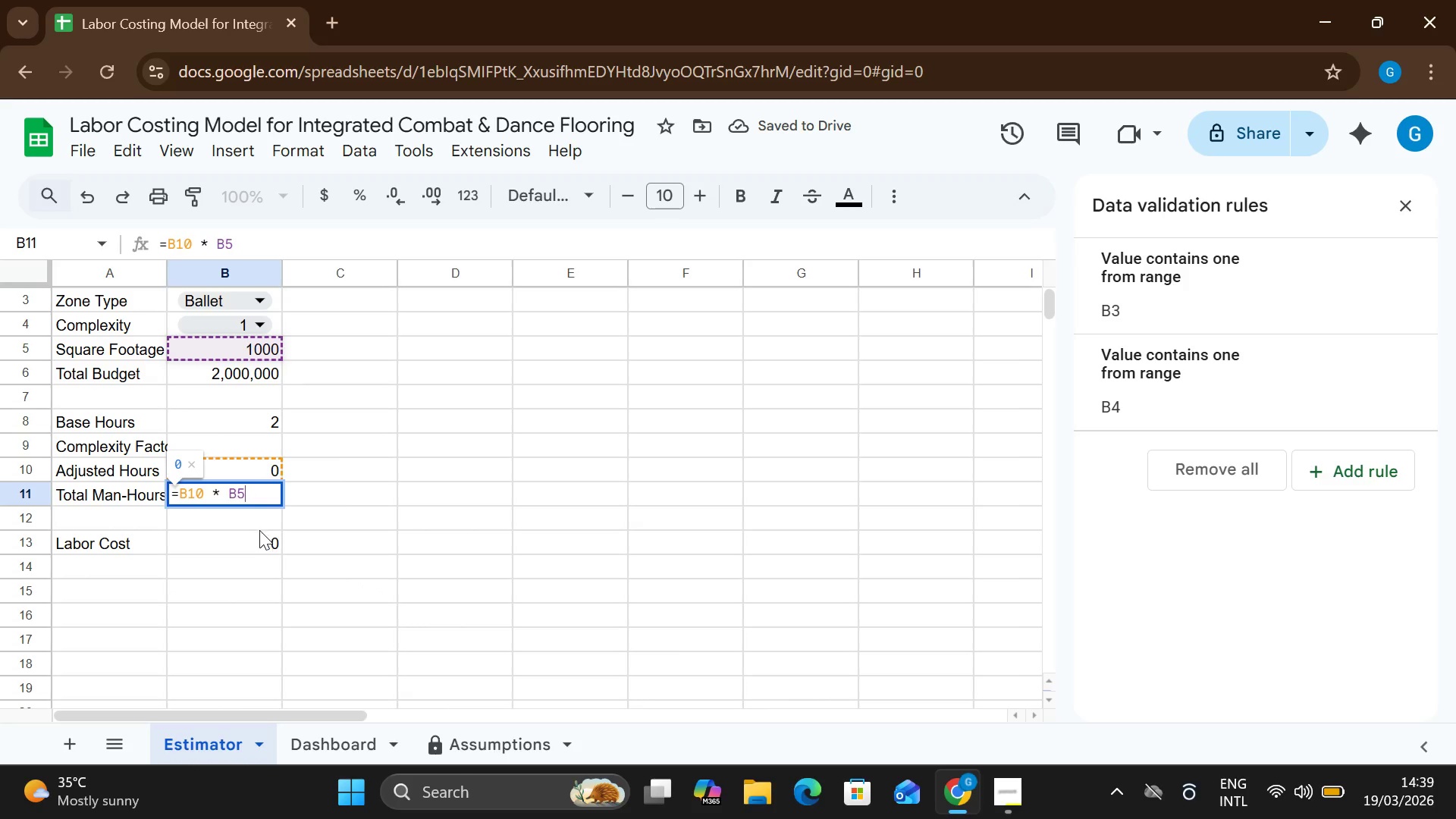 
double_click([240, 466])
 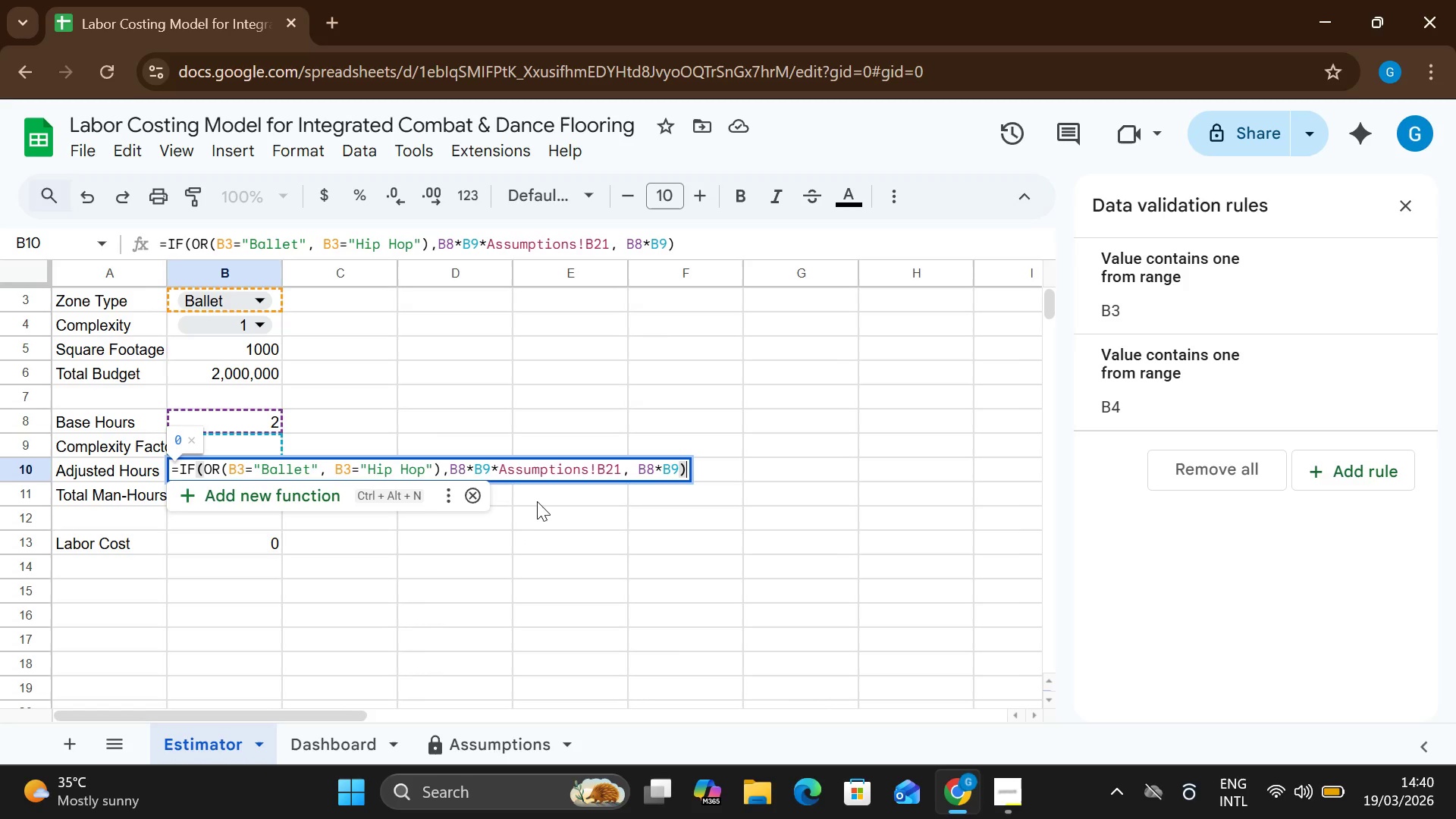 
wait(11.62)
 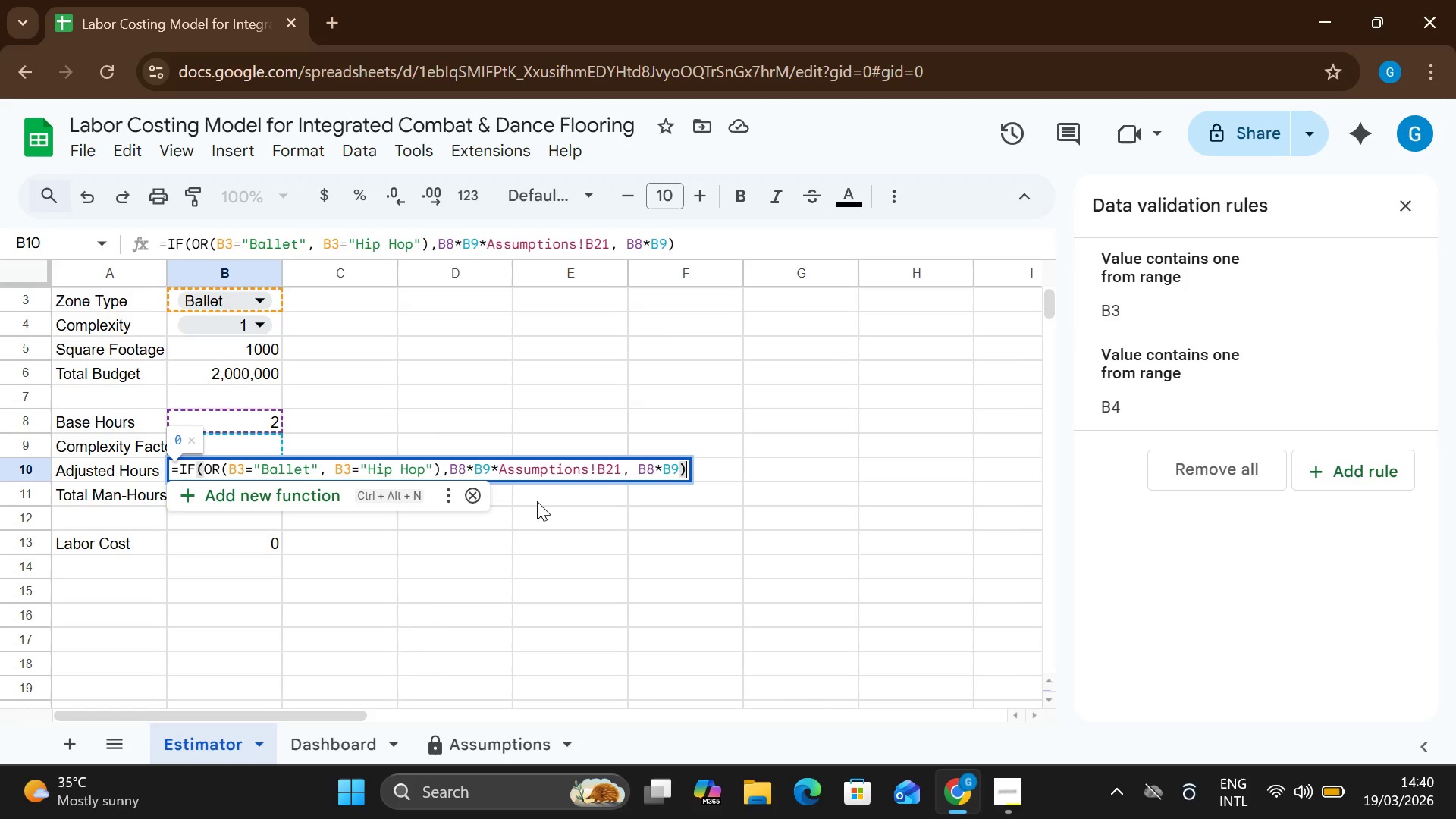 
left_click([251, 431])
 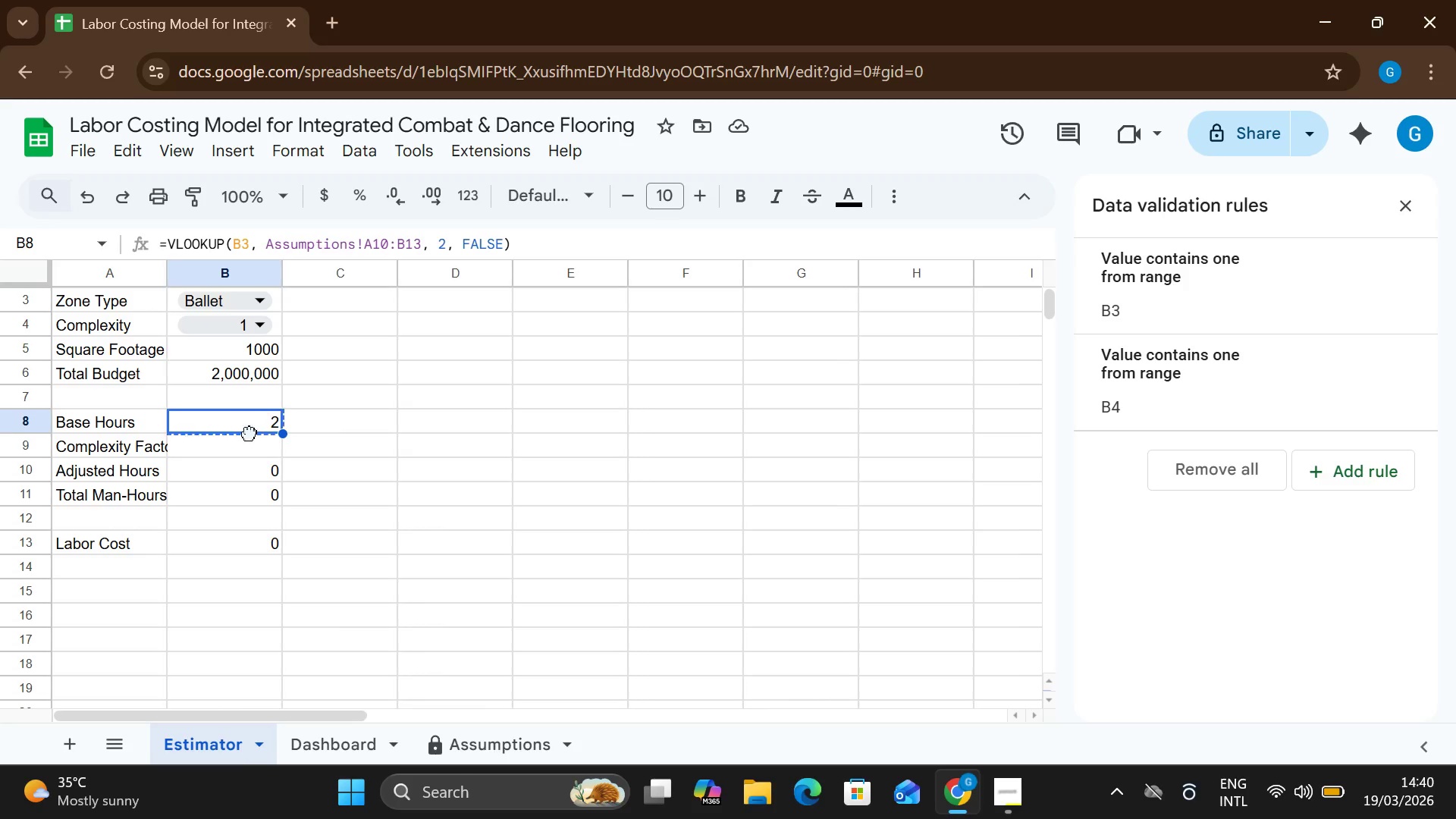 
double_click([249, 433])
 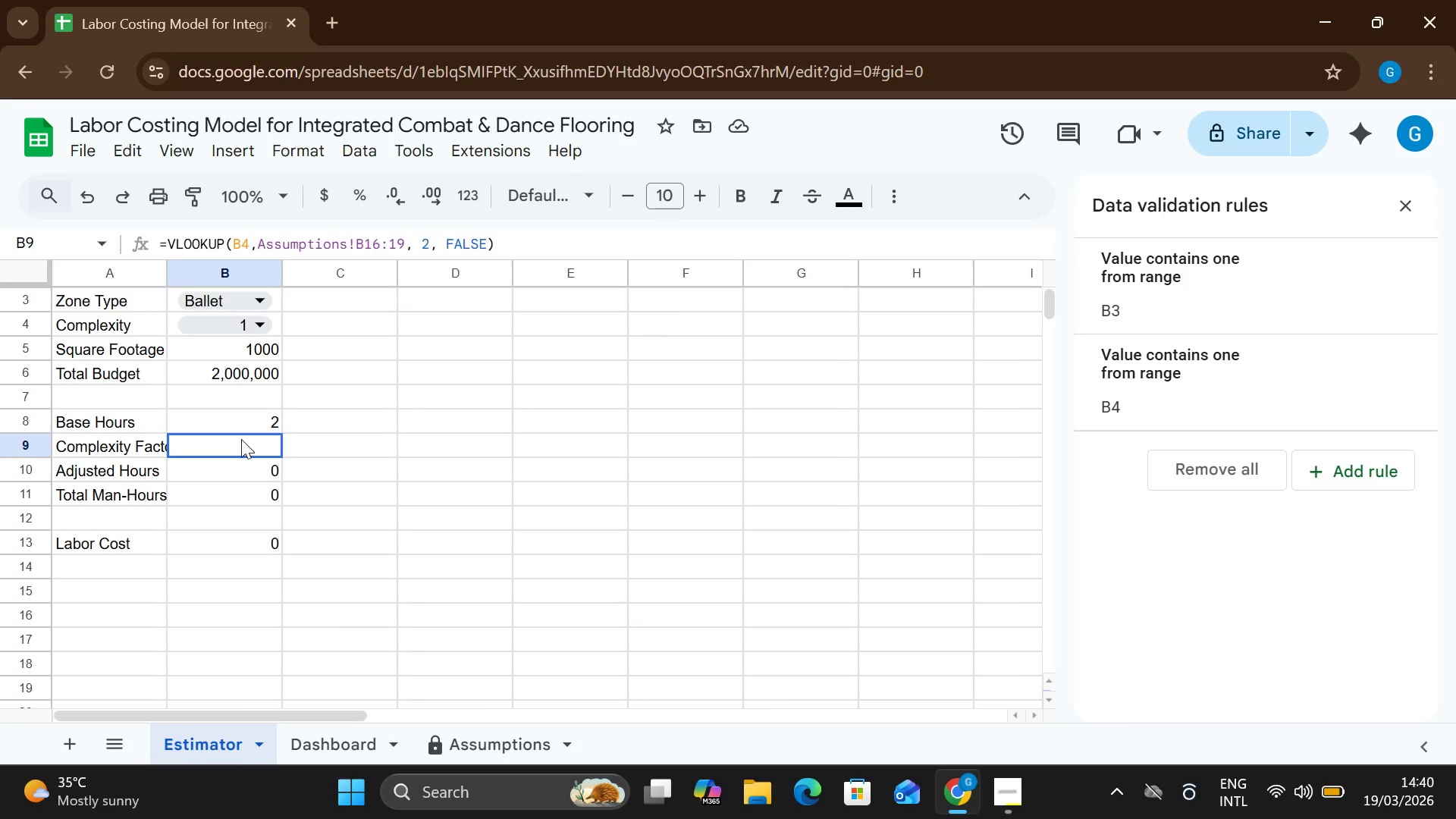 
double_click([241, 439])
 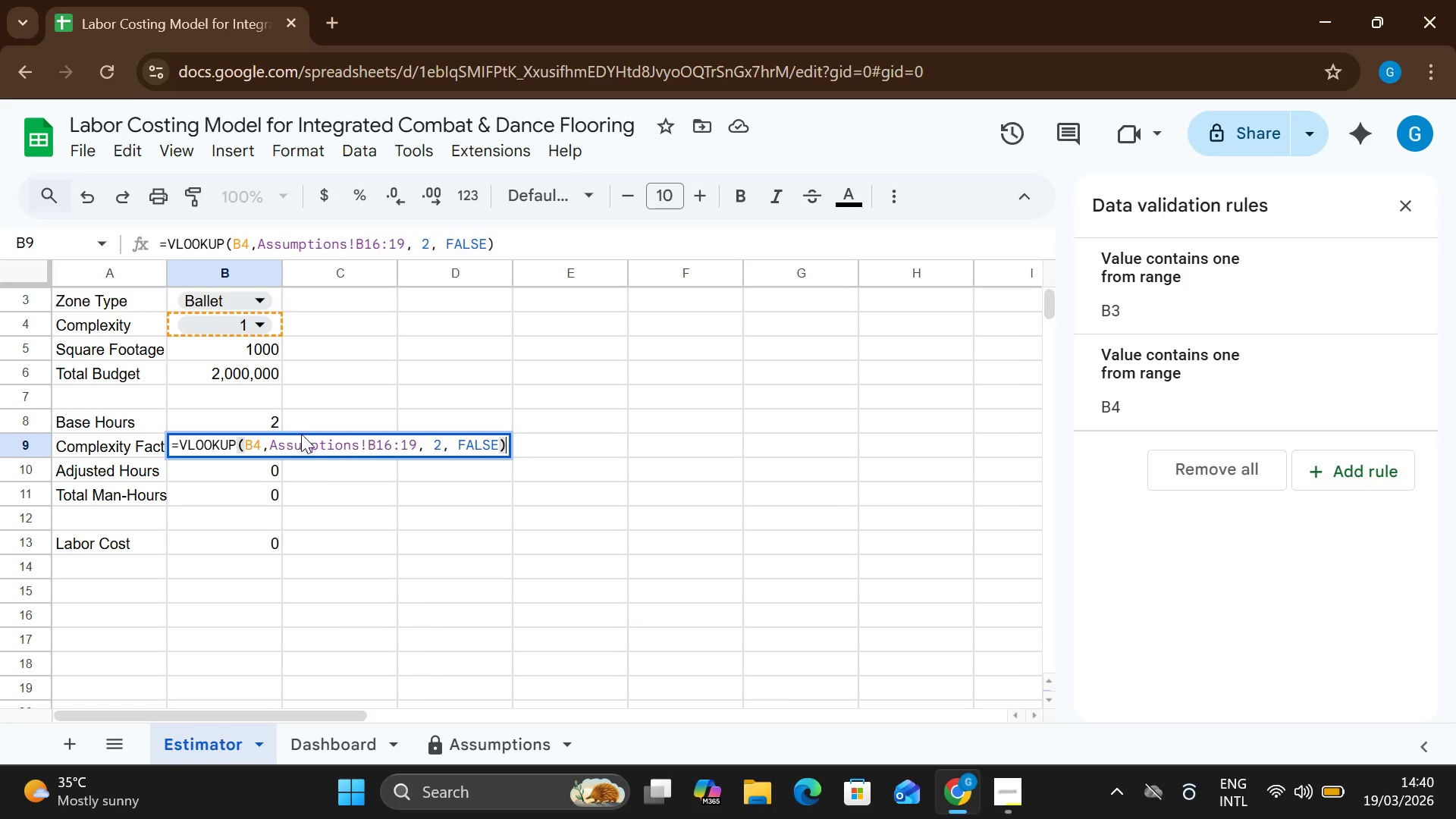 
wait(16.27)
 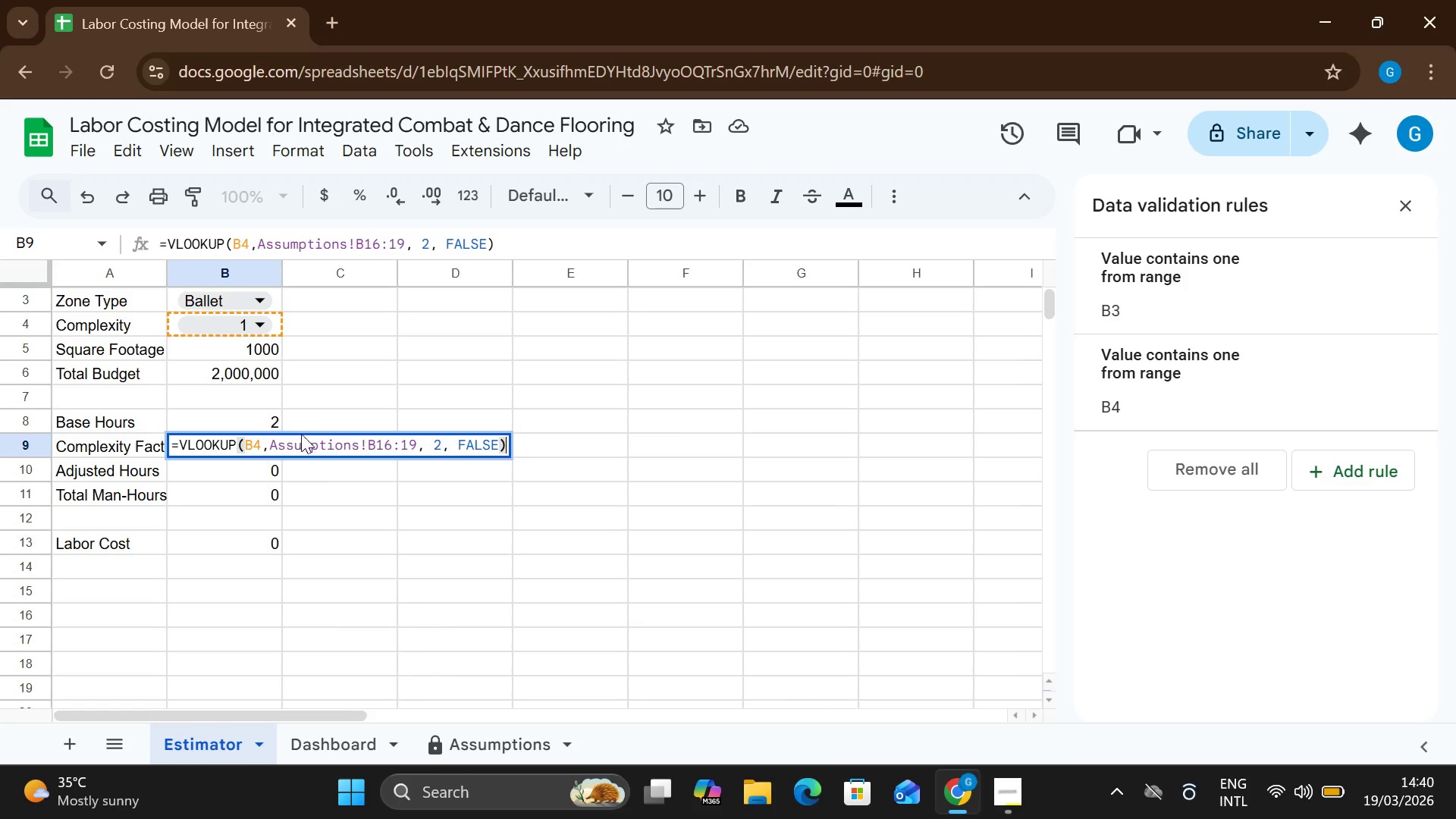 
left_click([487, 740])
 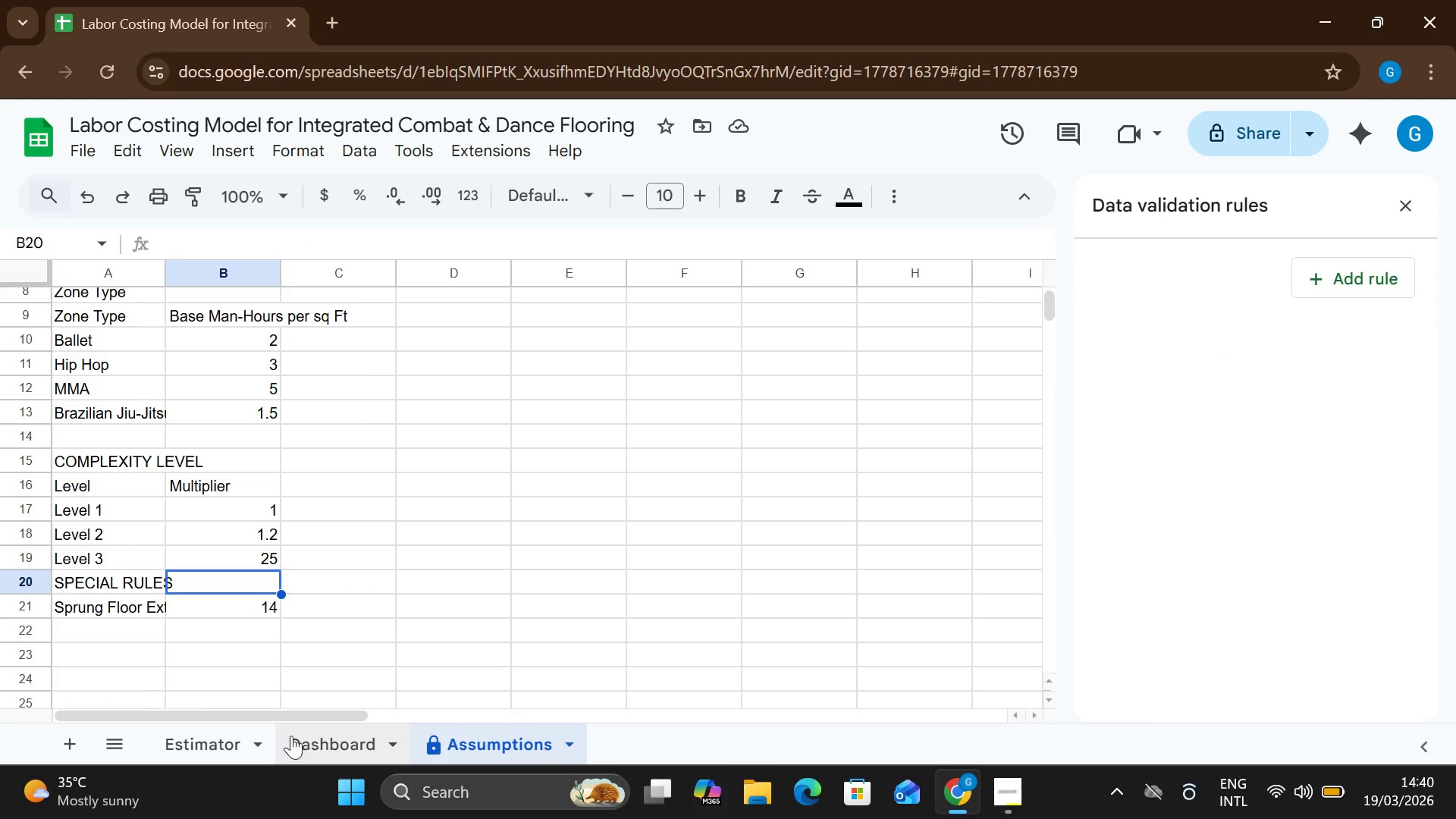 
left_click([216, 736])
 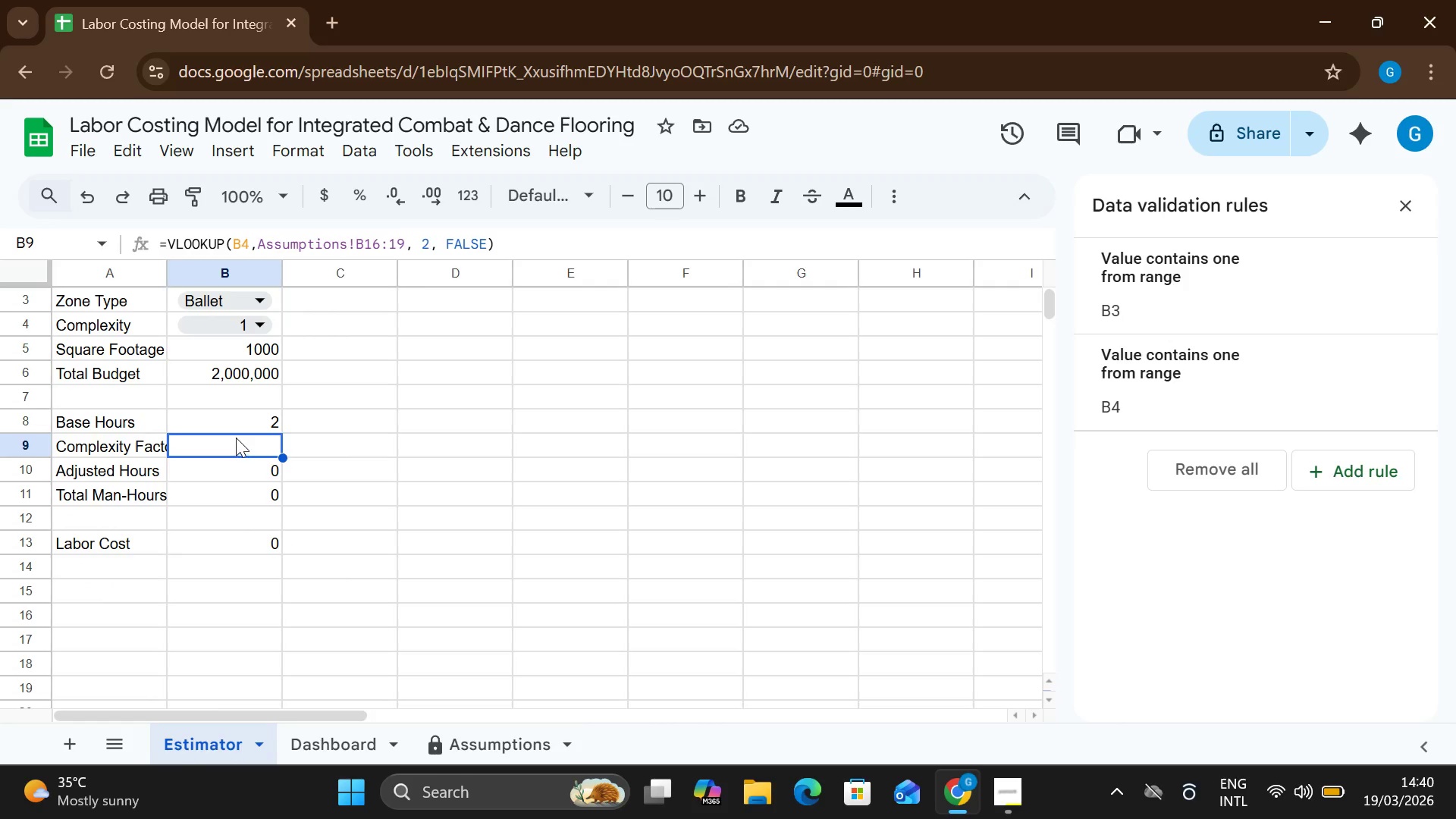 
double_click([236, 438])
 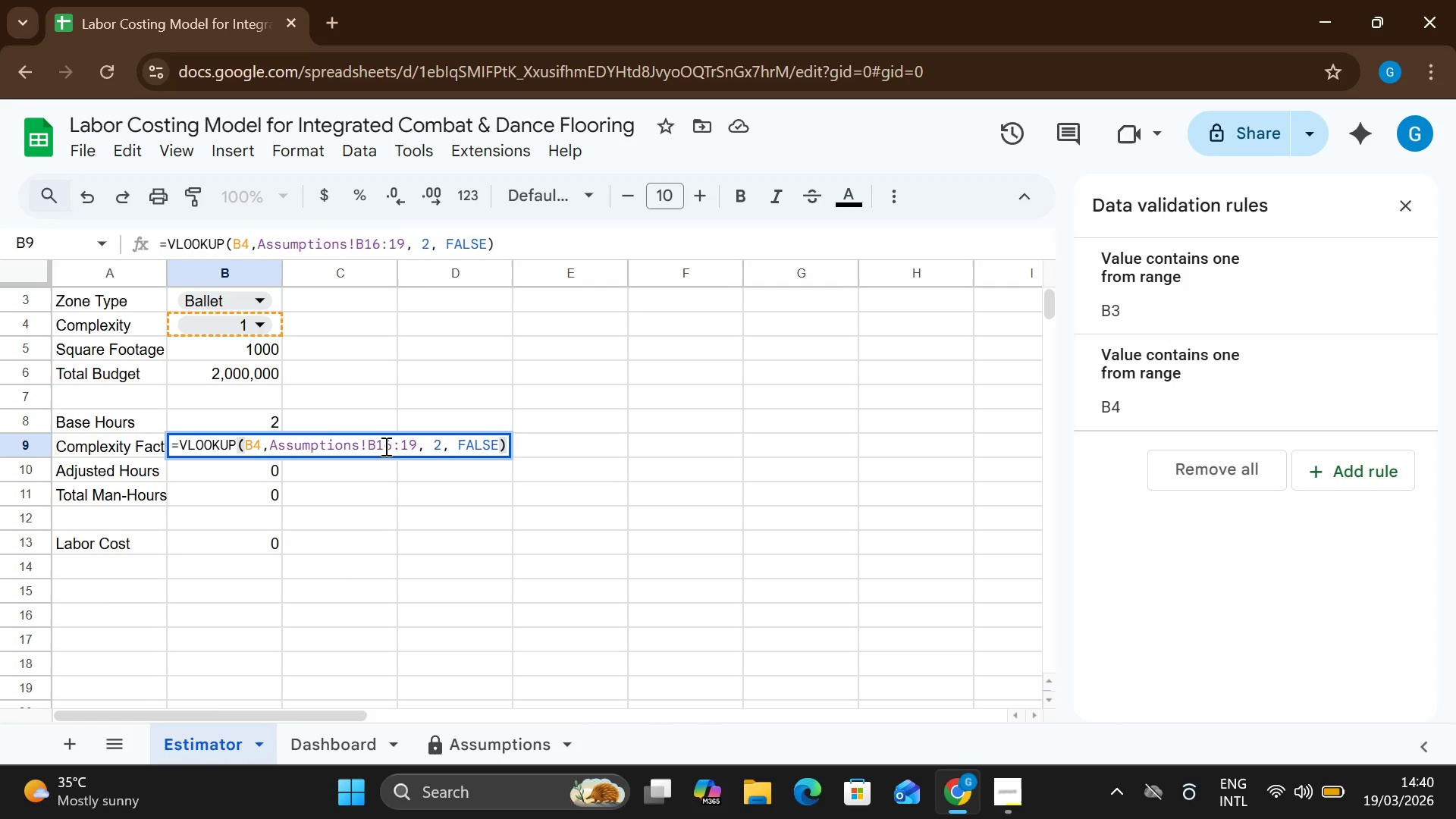 
left_click([388, 447])
 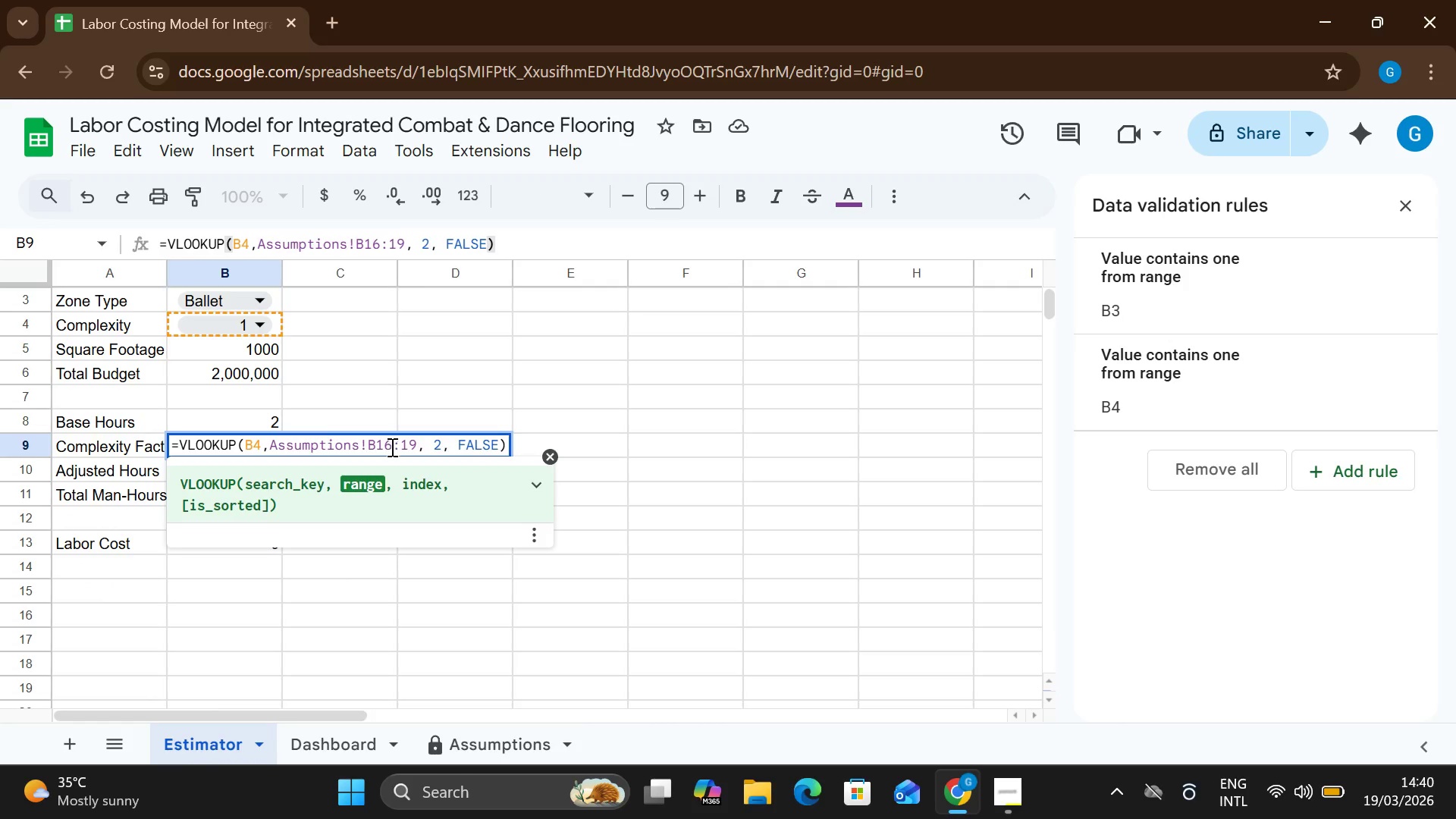 
left_click([391, 447])
 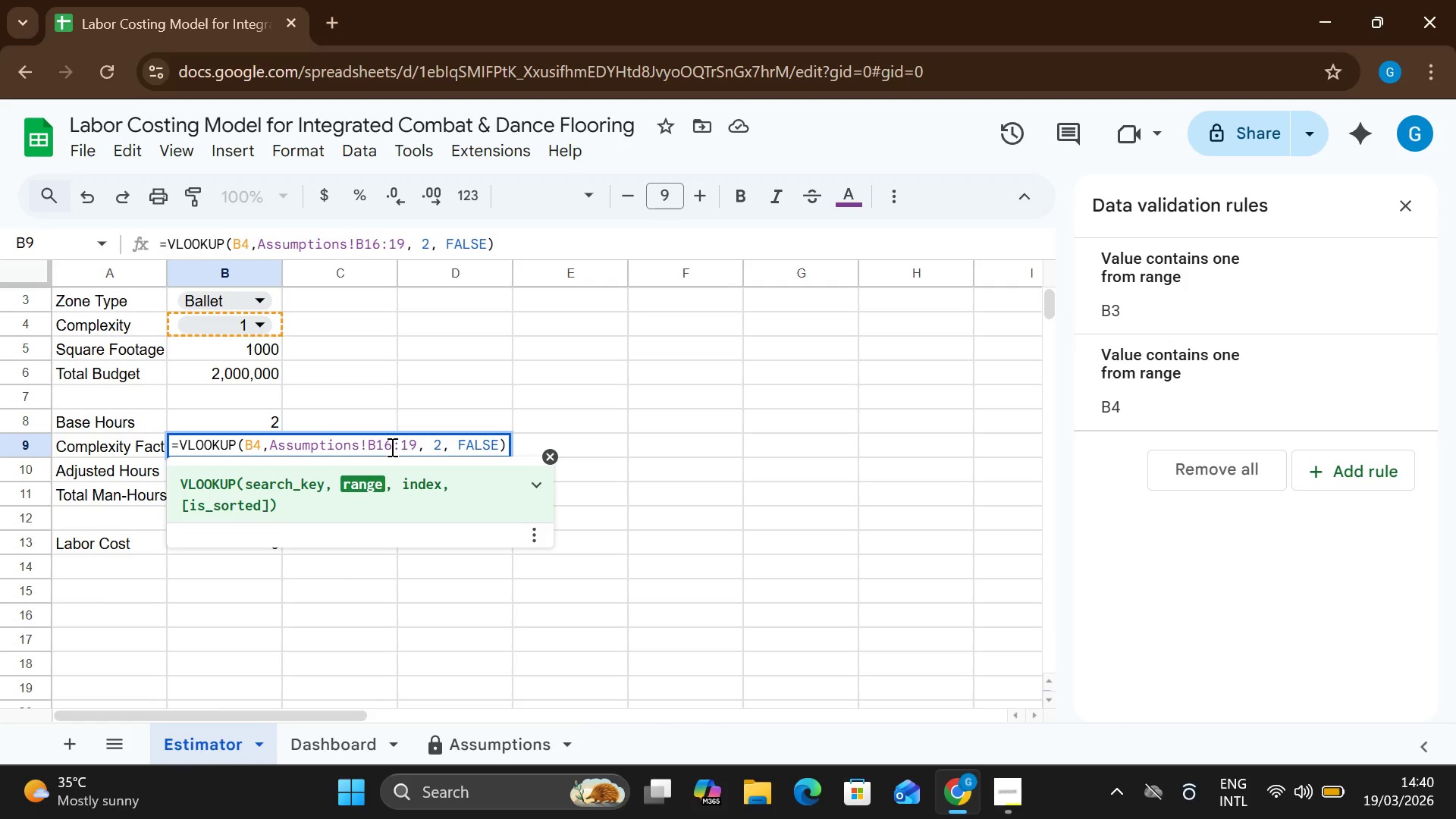 
key(Backspace)
 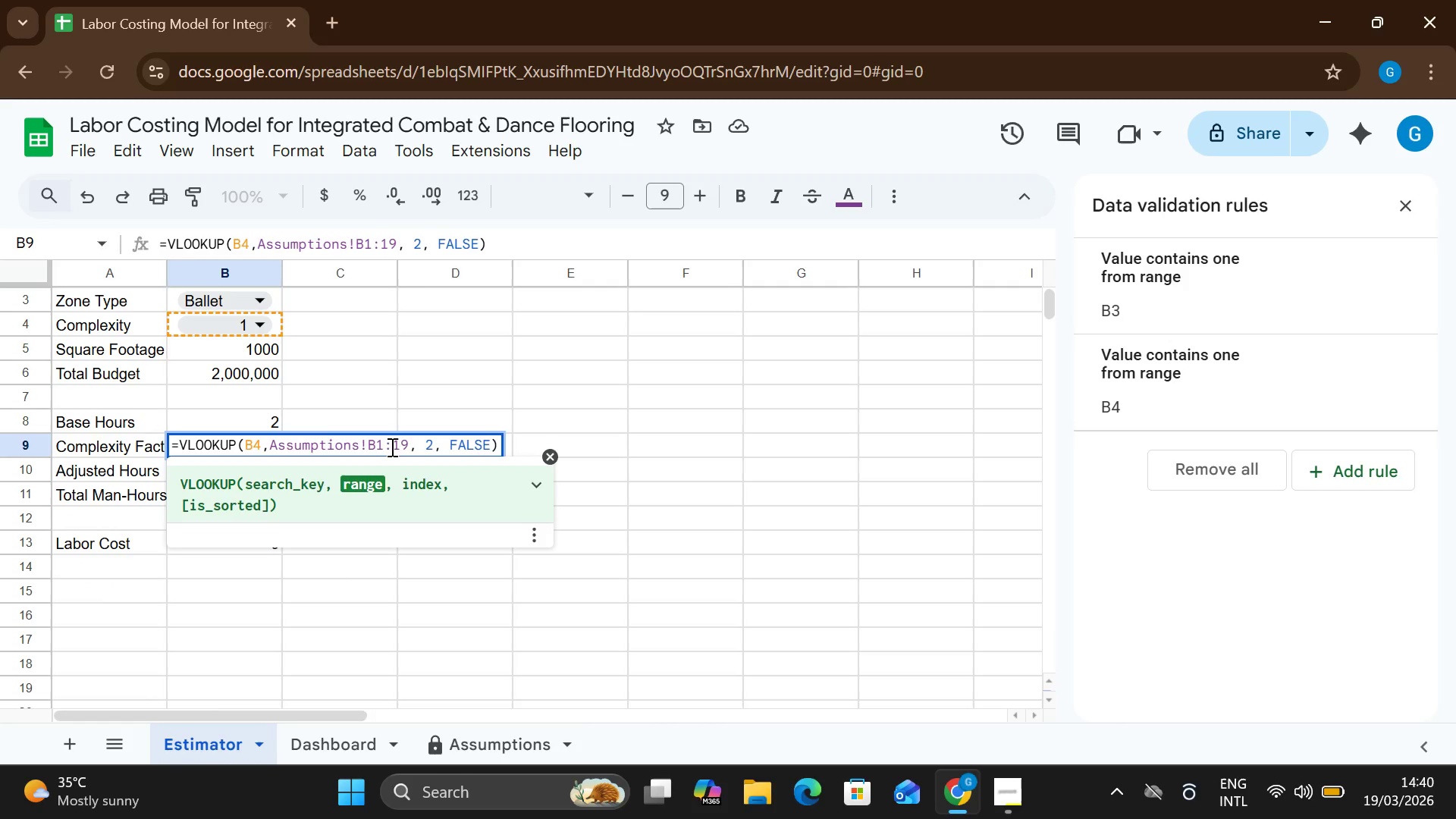 
key(7)
 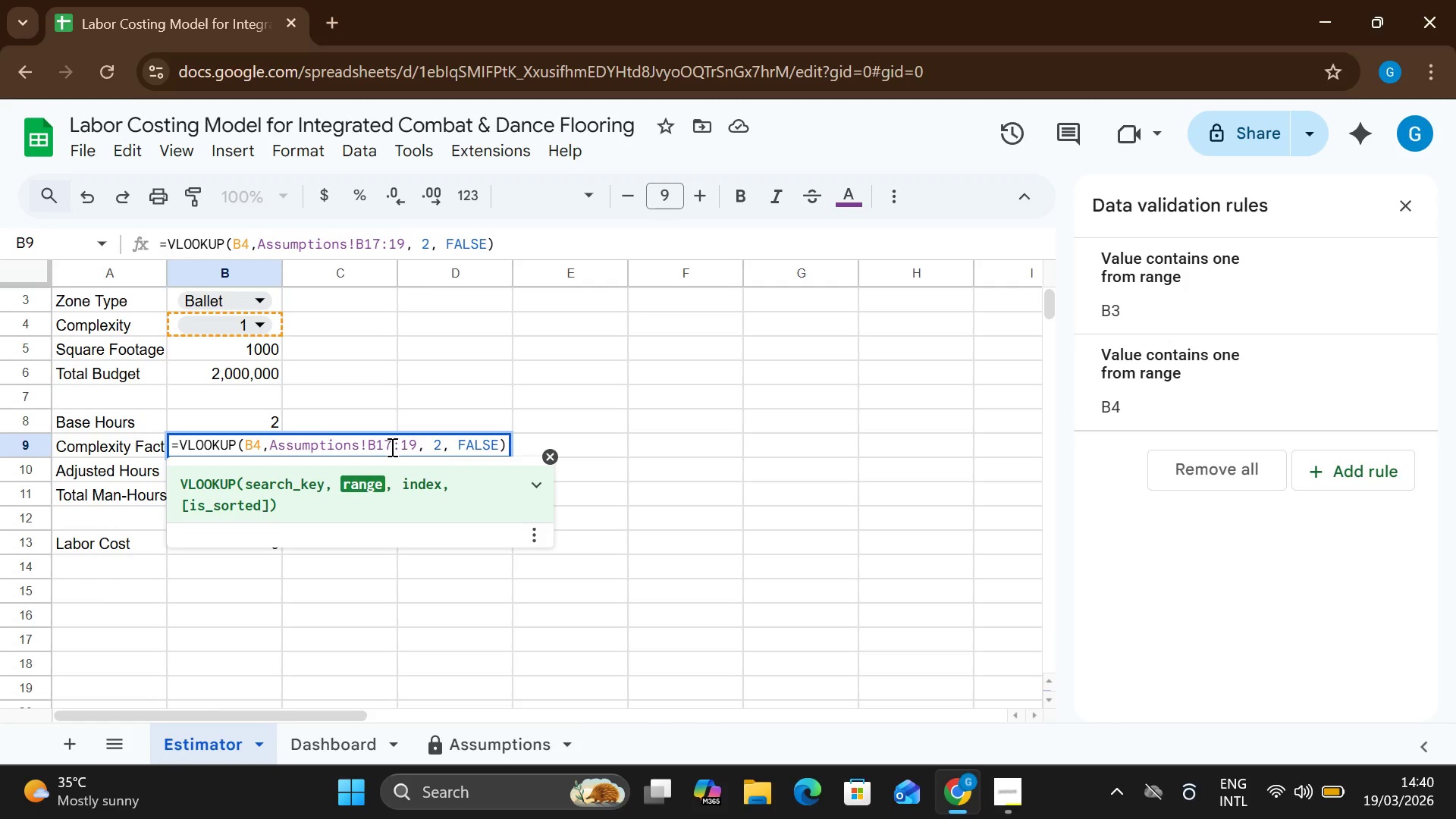 
key(Enter)
 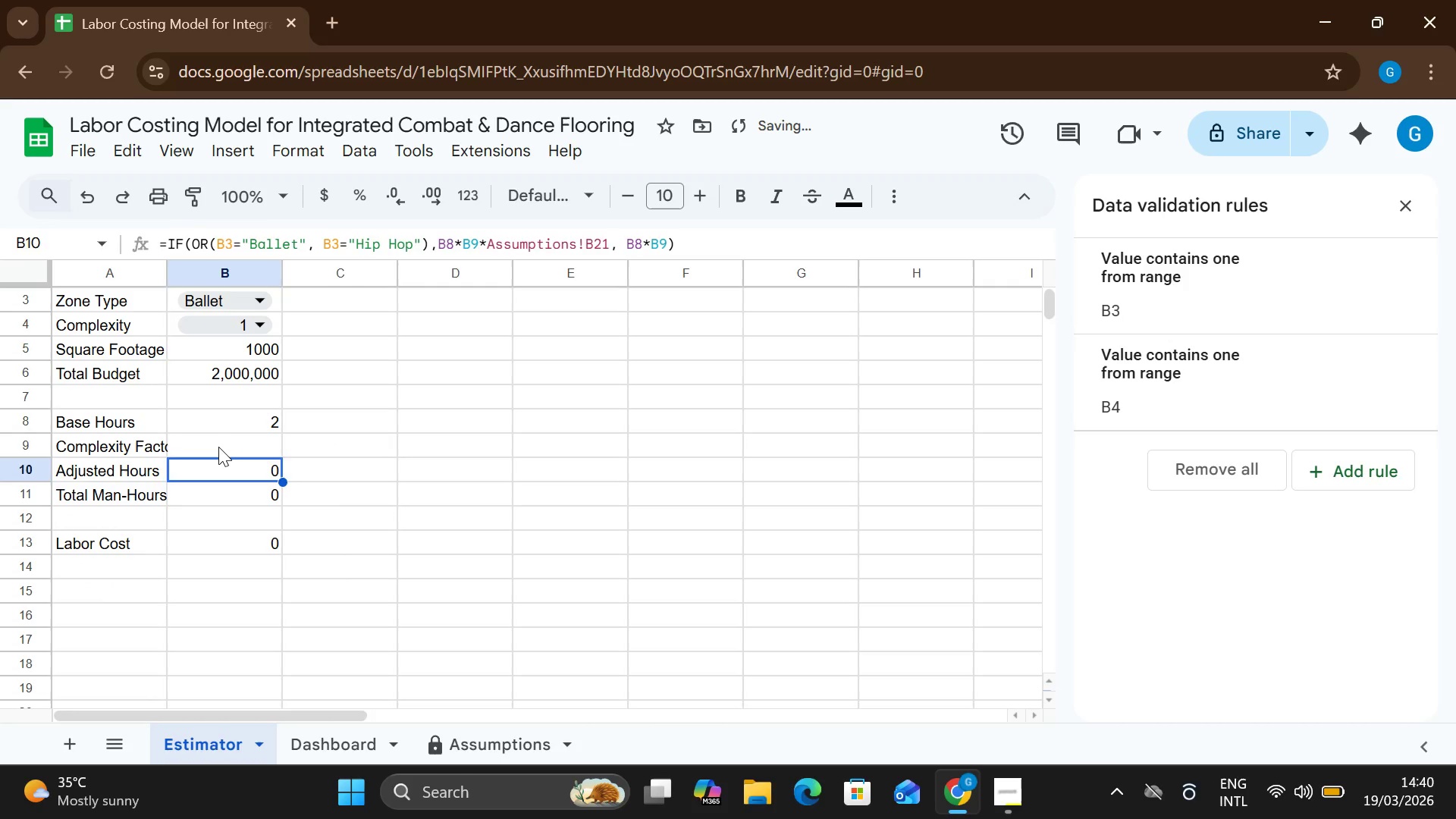 
double_click([218, 447])
 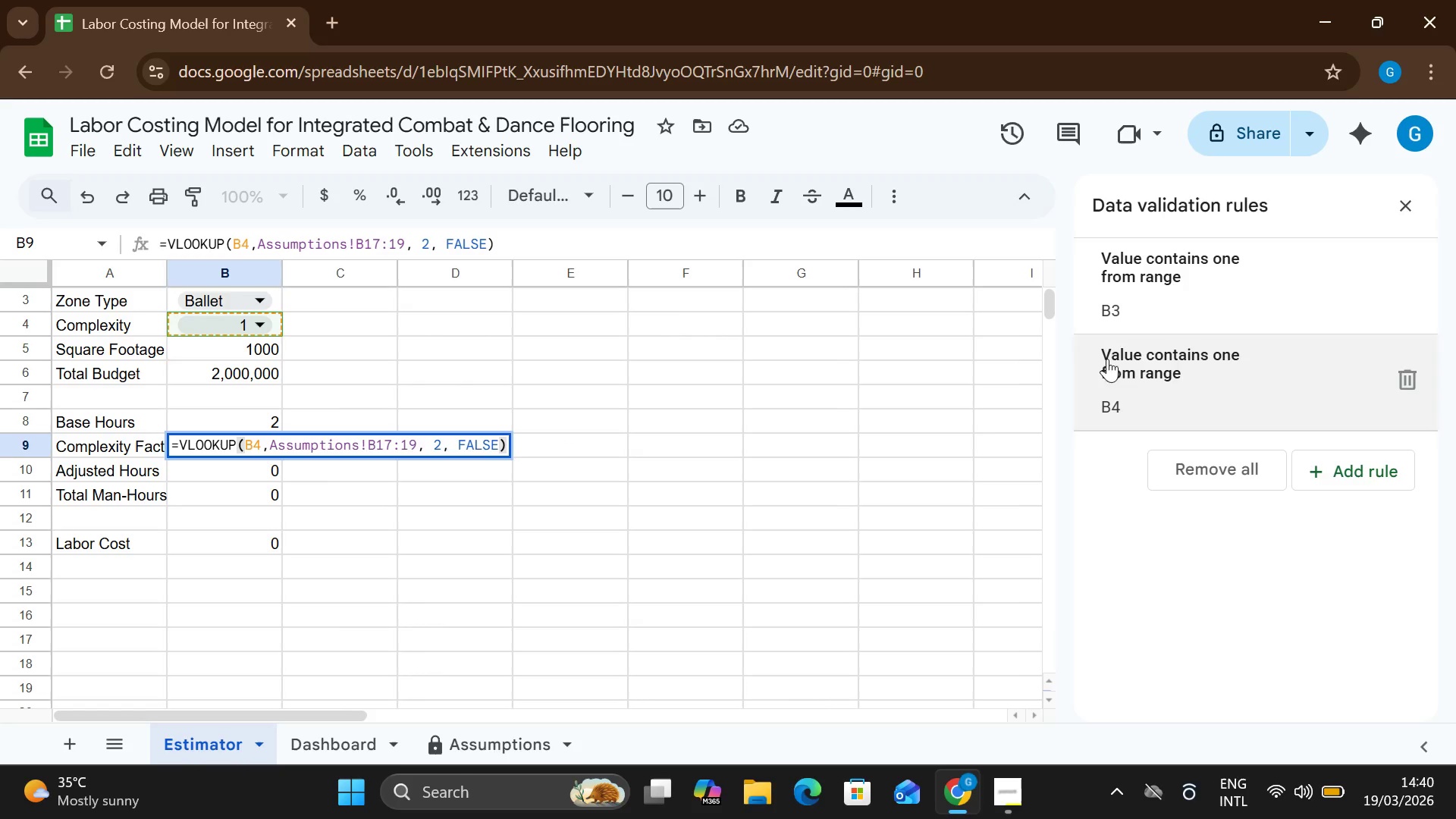 
wait(5.19)
 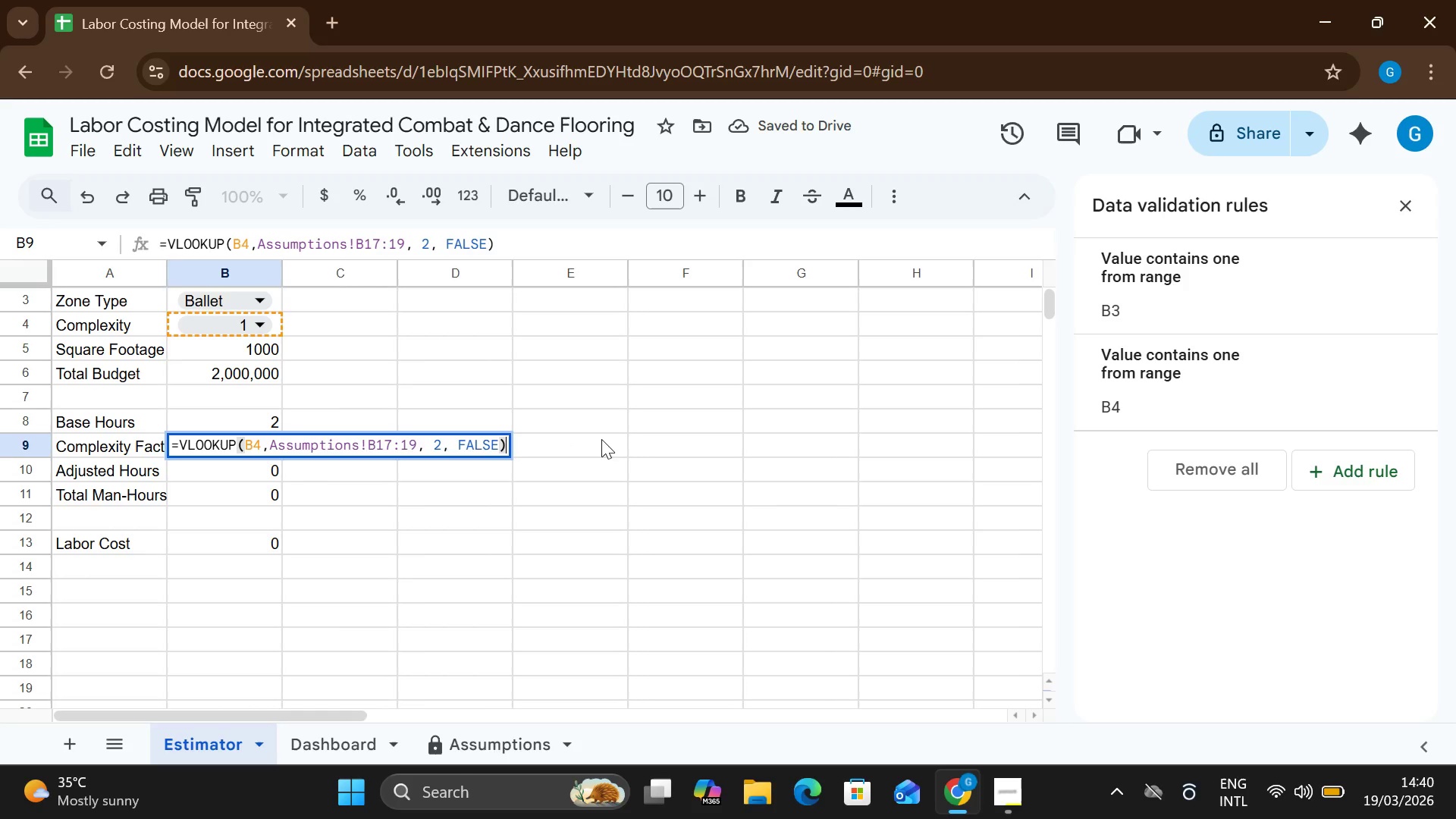 
double_click([1134, 349])
 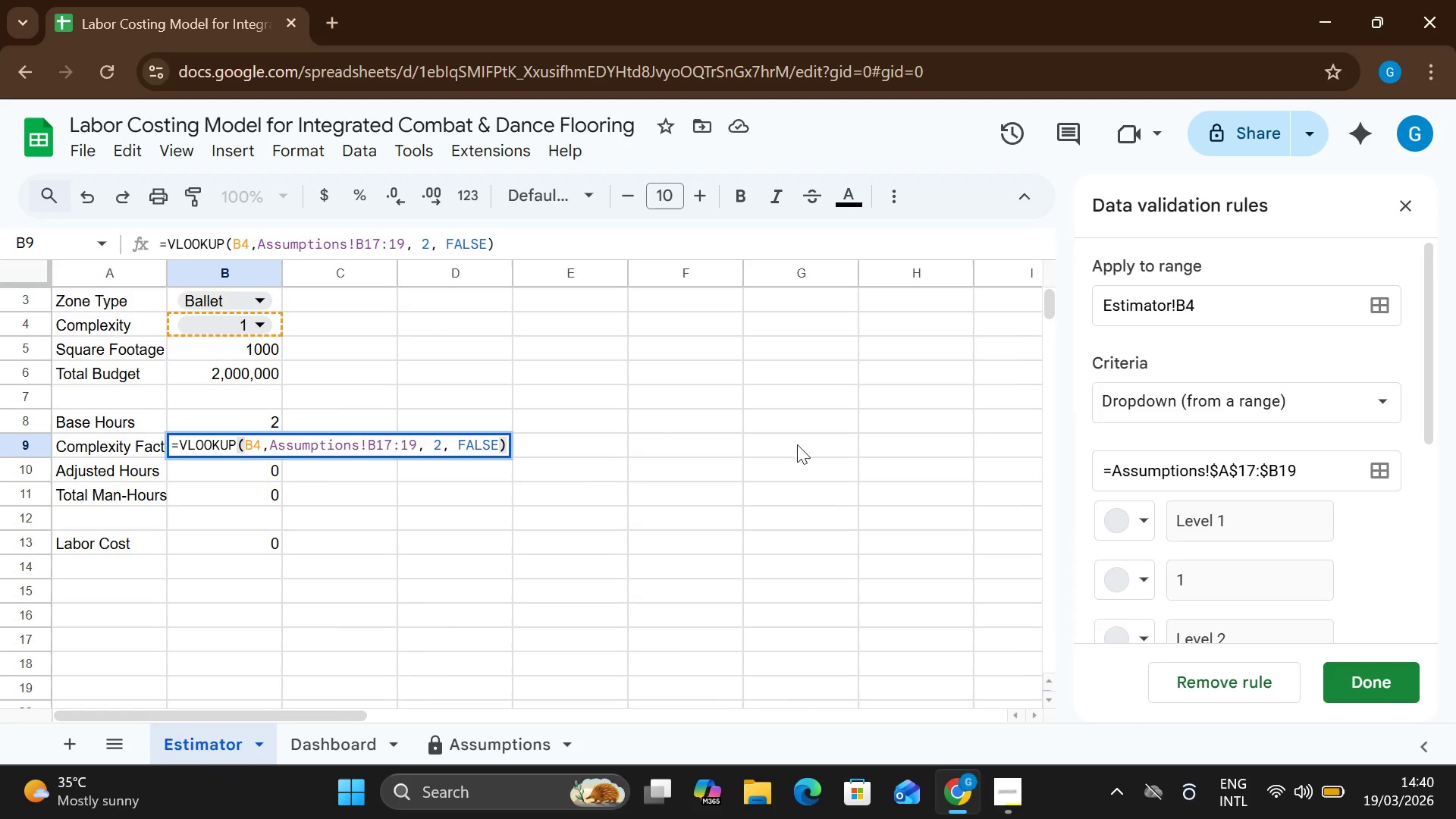 
left_click([580, 472])
 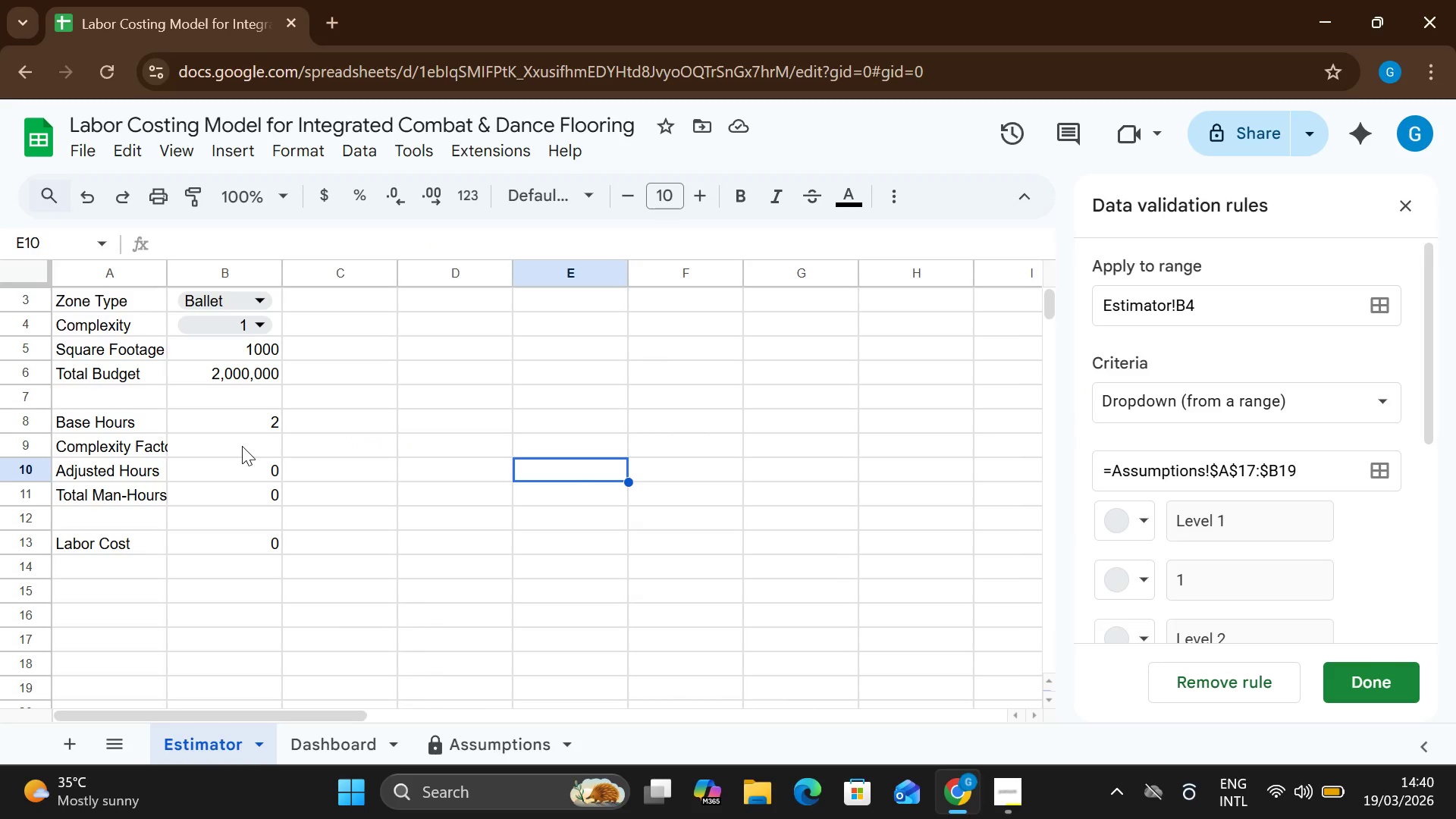 
double_click([242, 446])
 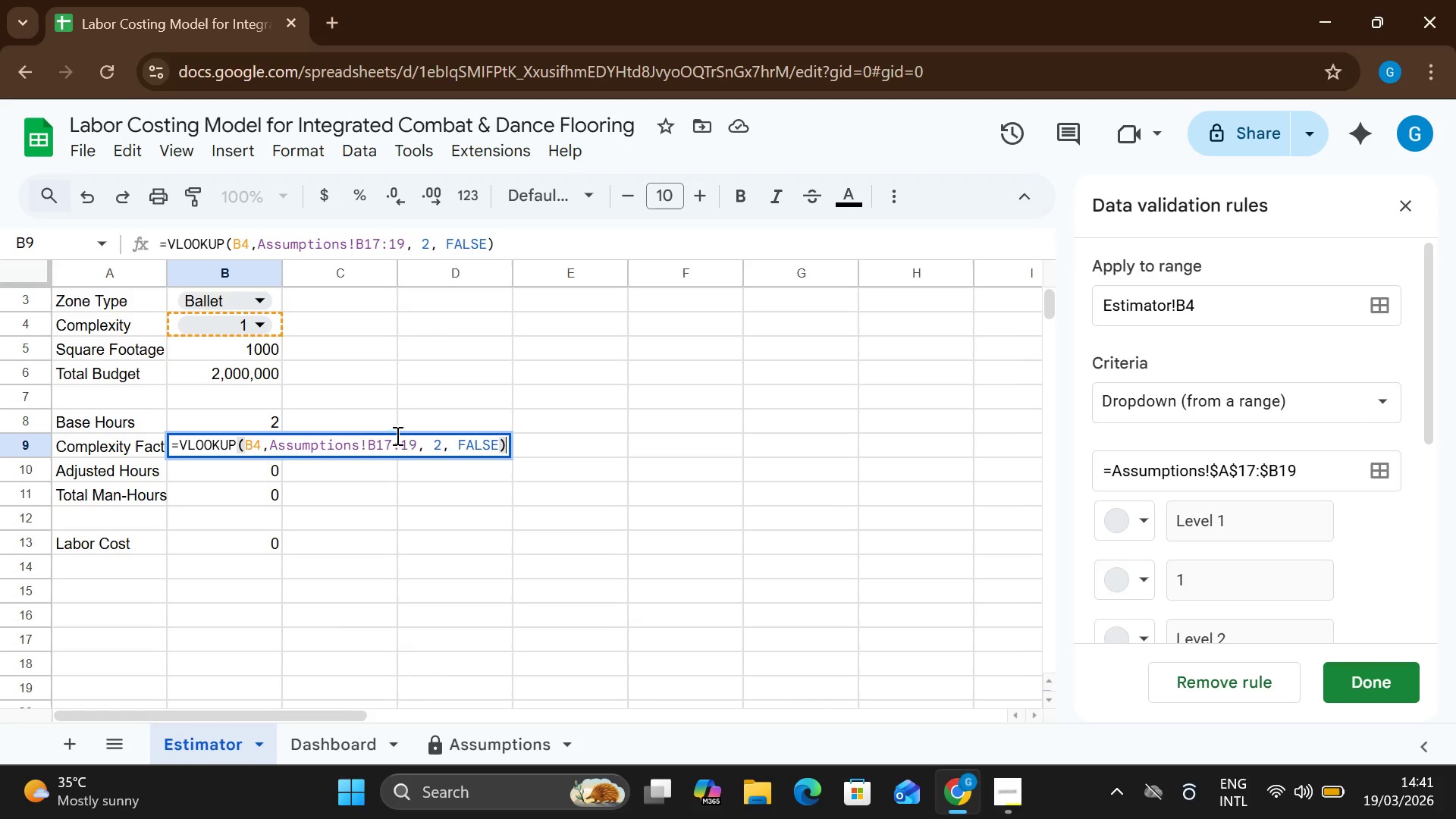 
wait(17.19)
 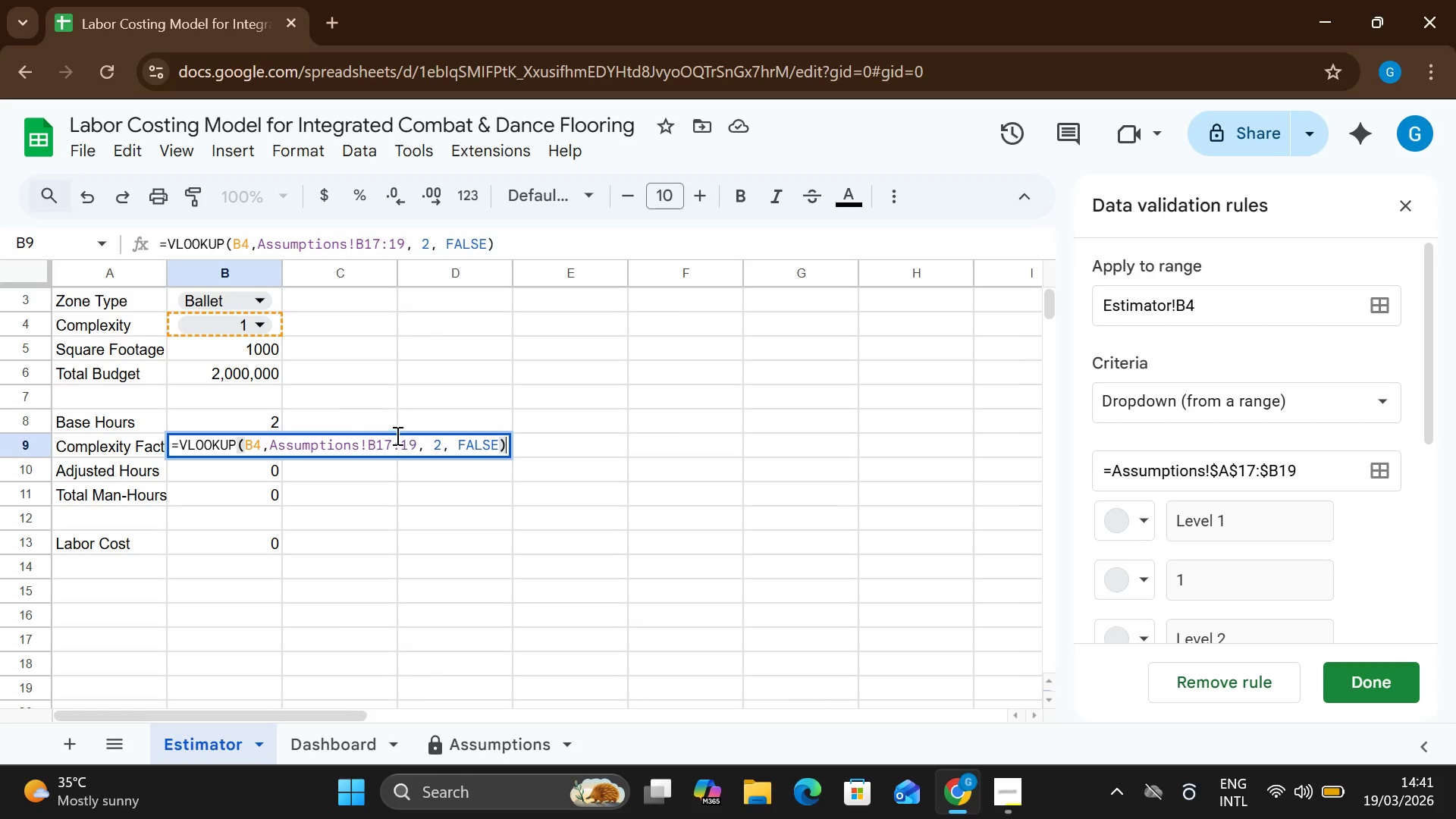 
left_click([246, 325])
 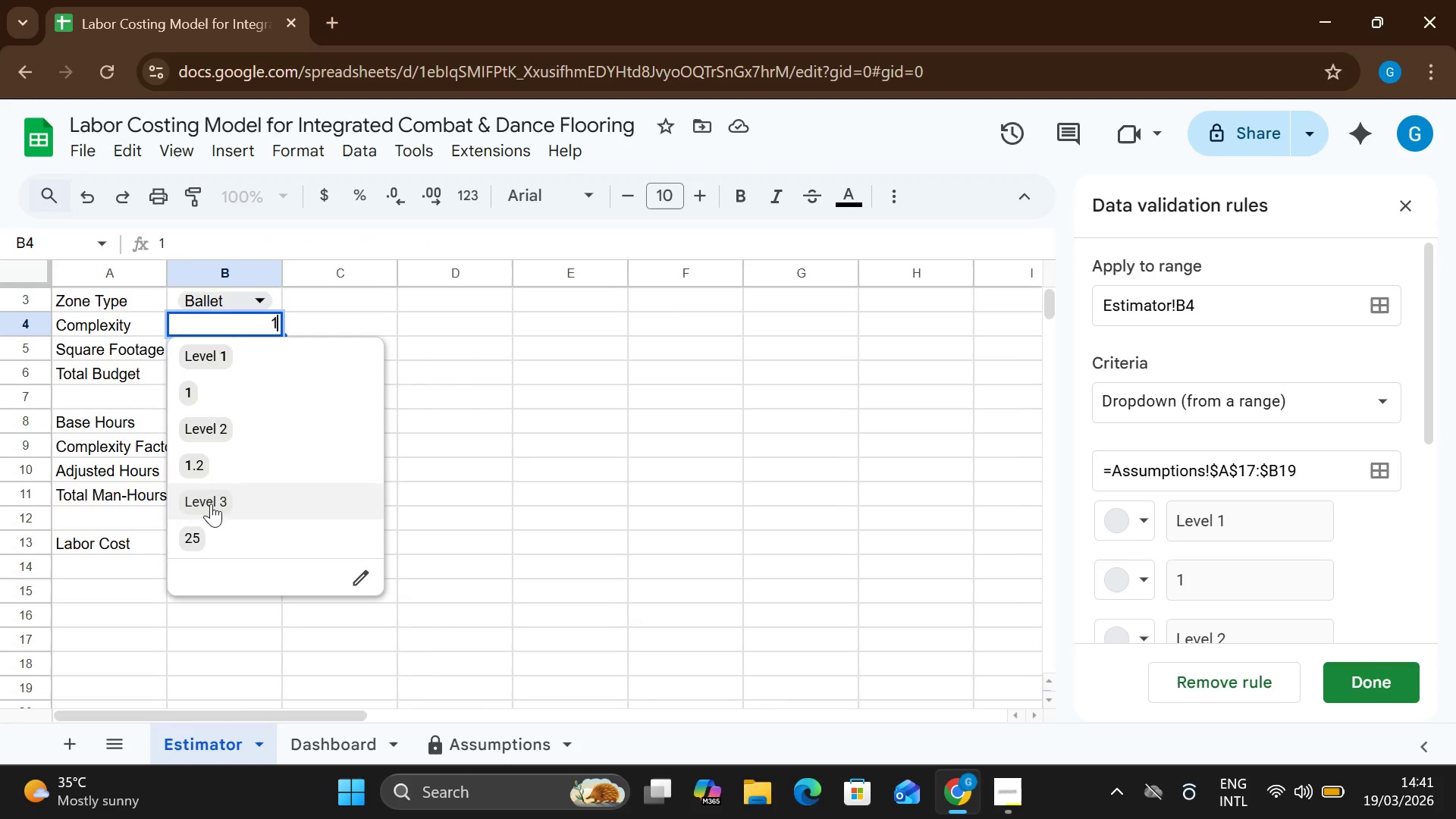 
left_click([200, 544])
 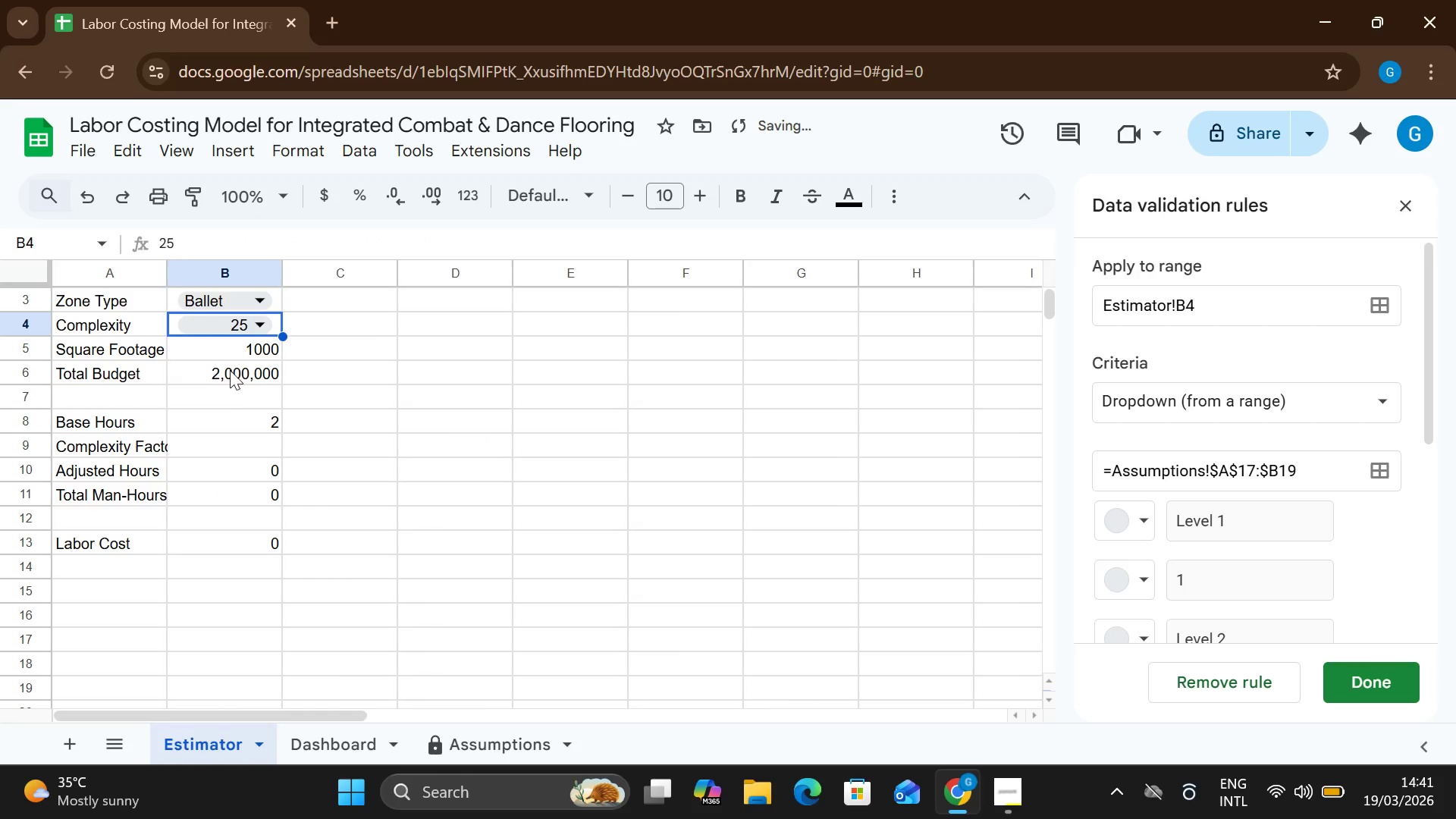 
left_click([220, 317])
 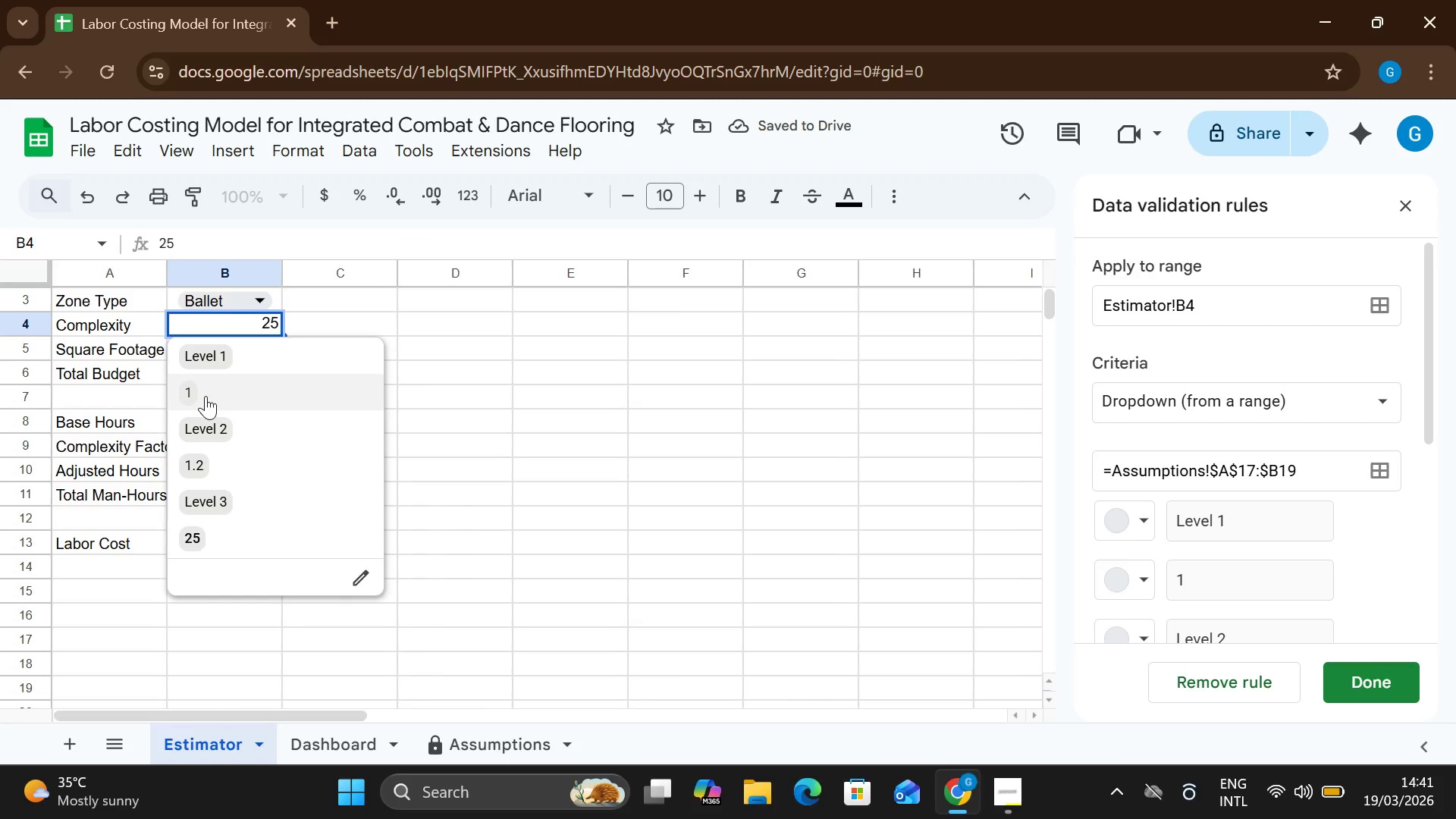 
left_click([206, 396])
 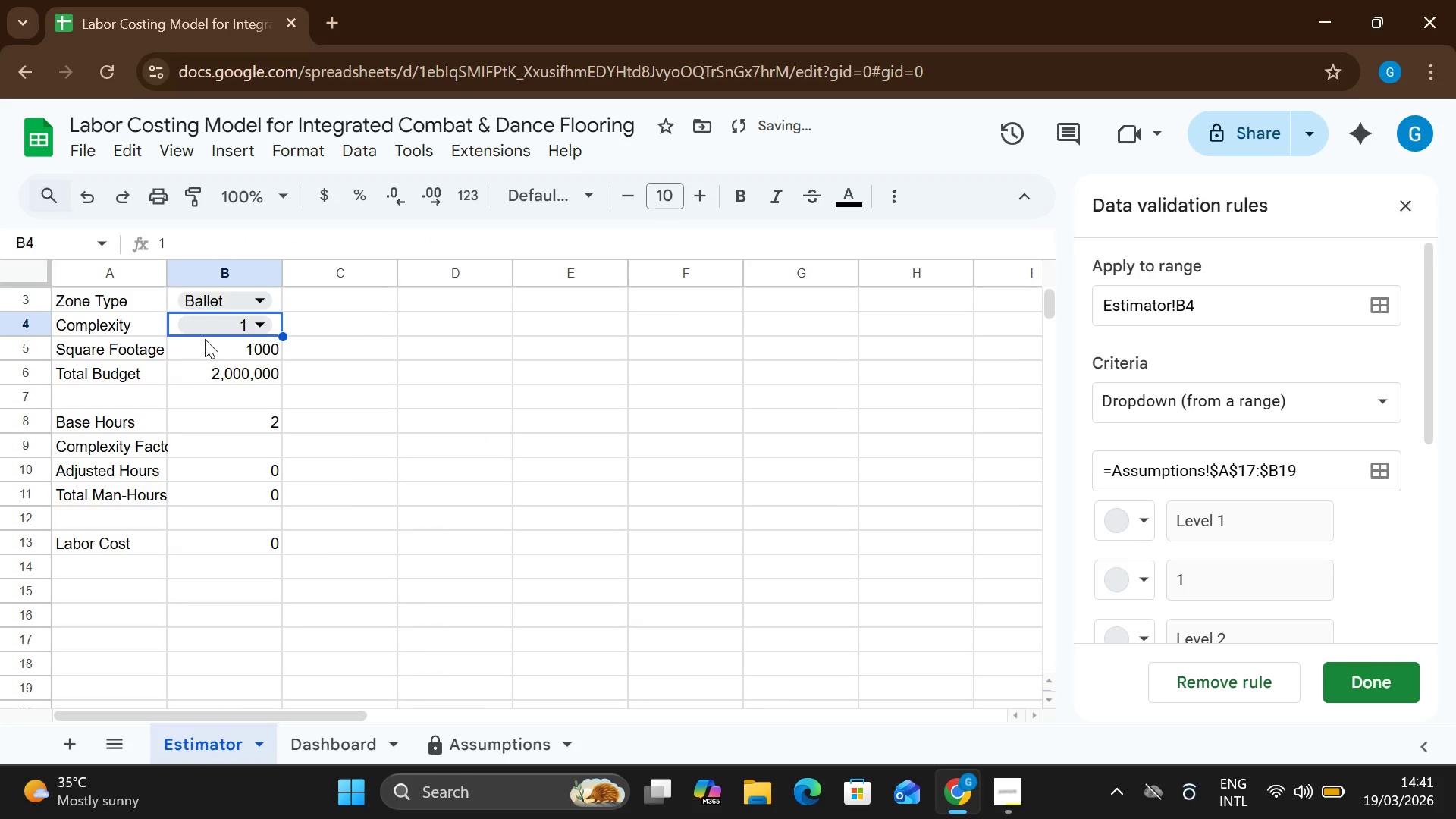 
left_click([205, 328])
 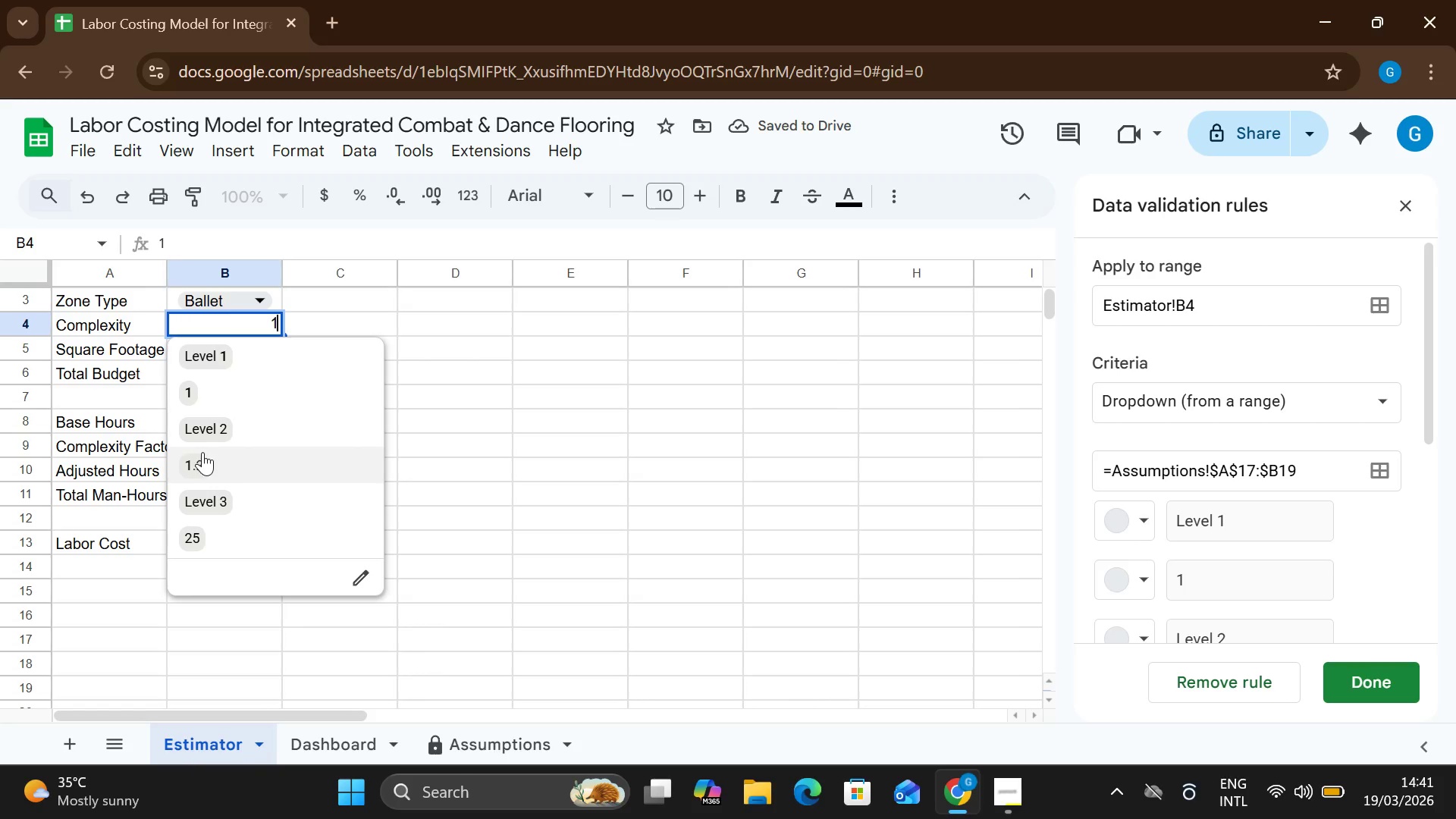 
left_click([202, 457])
 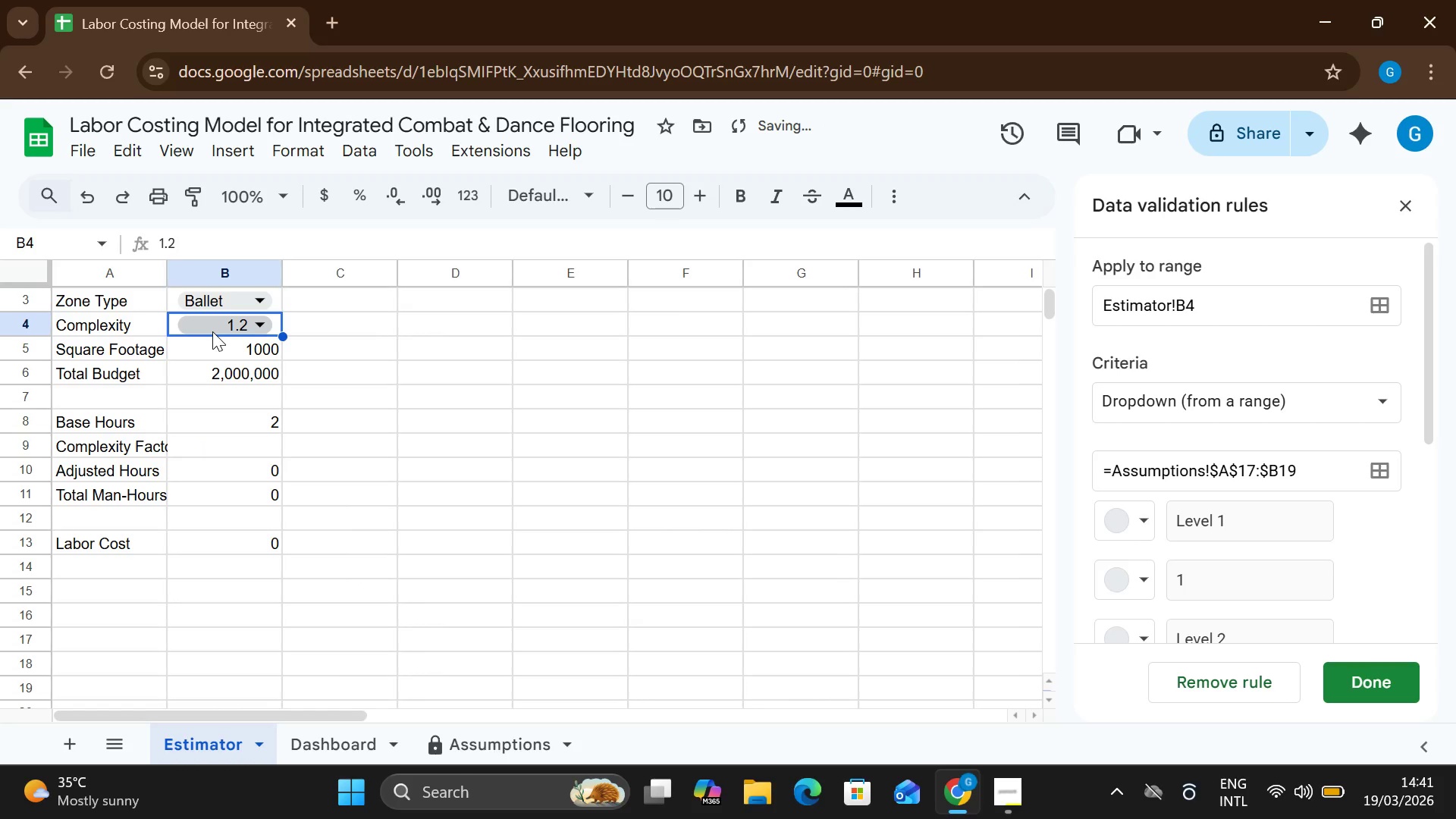 
left_click([212, 331])
 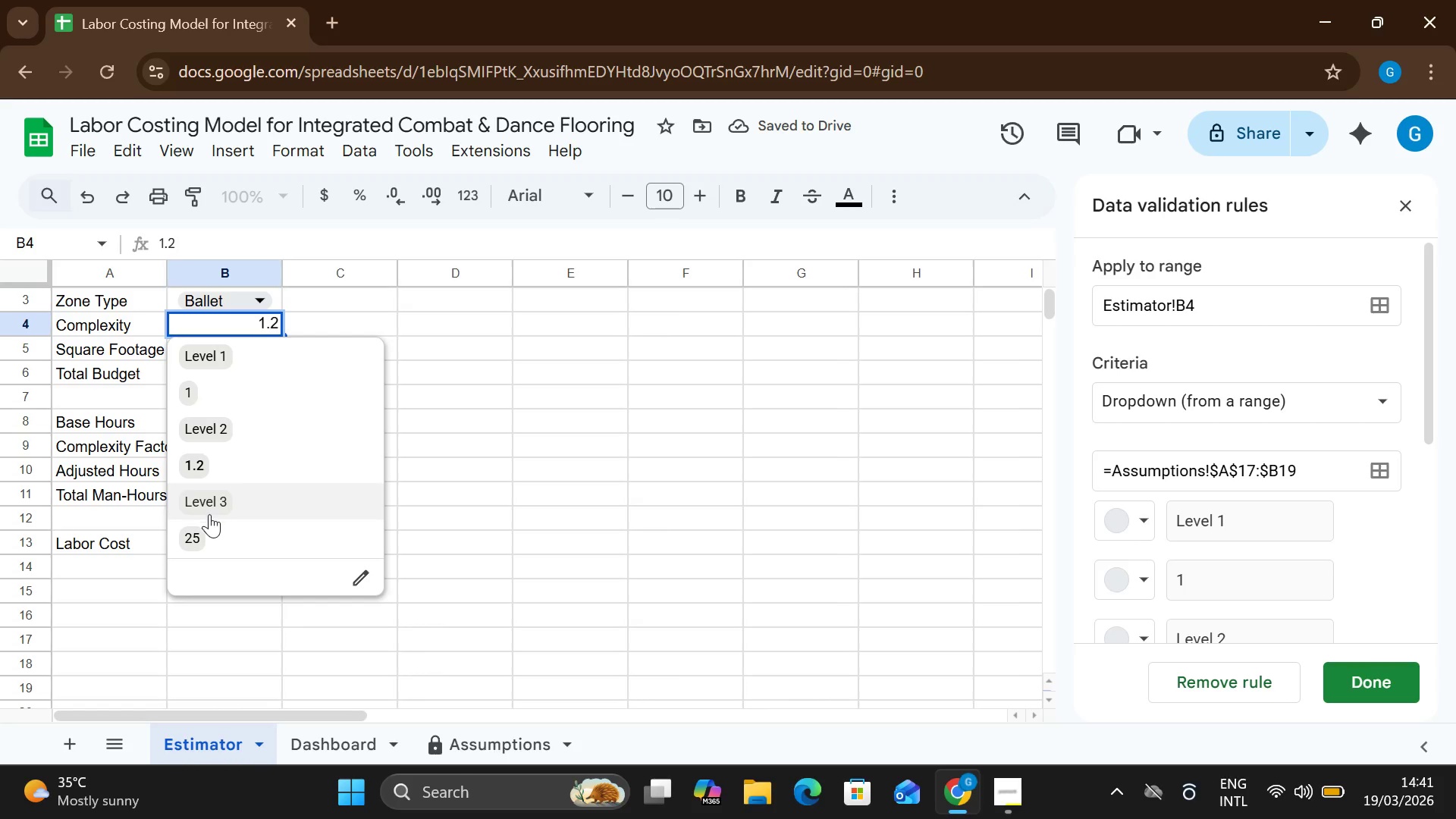 
left_click_drag(start_coordinate=[209, 516], to_coordinate=[196, 535])
 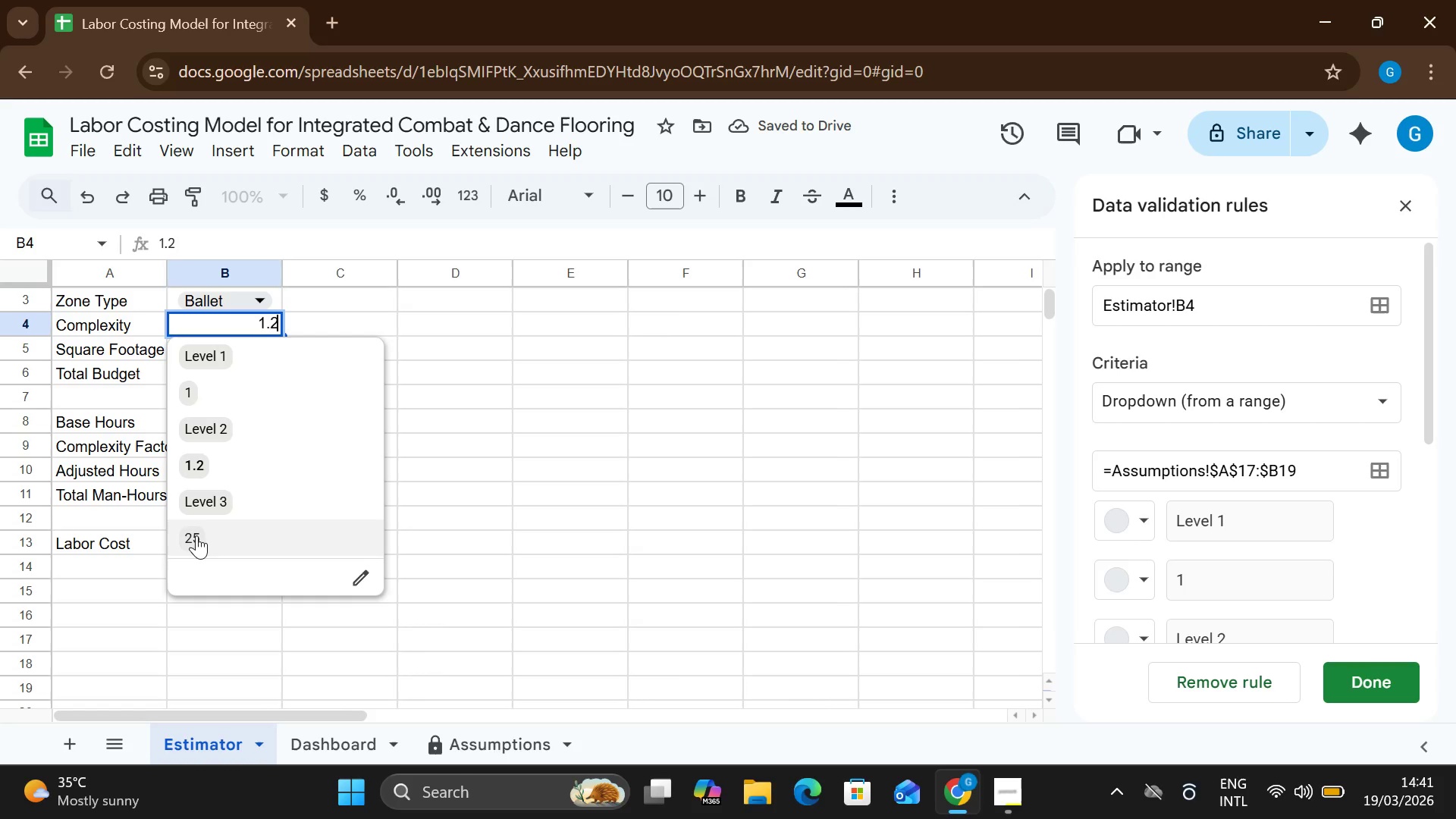 
left_click([196, 535])
 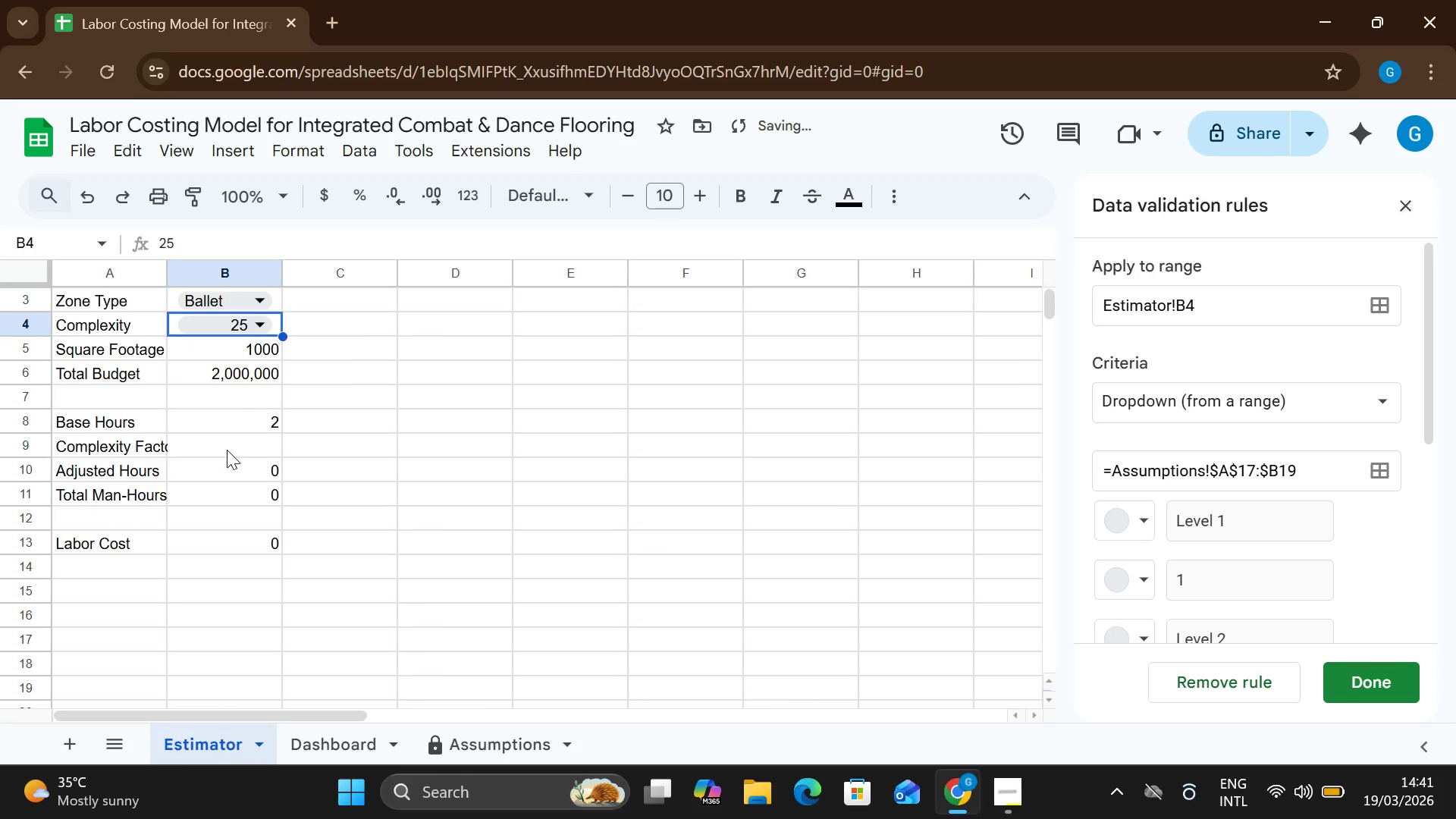 
double_click([227, 450])
 